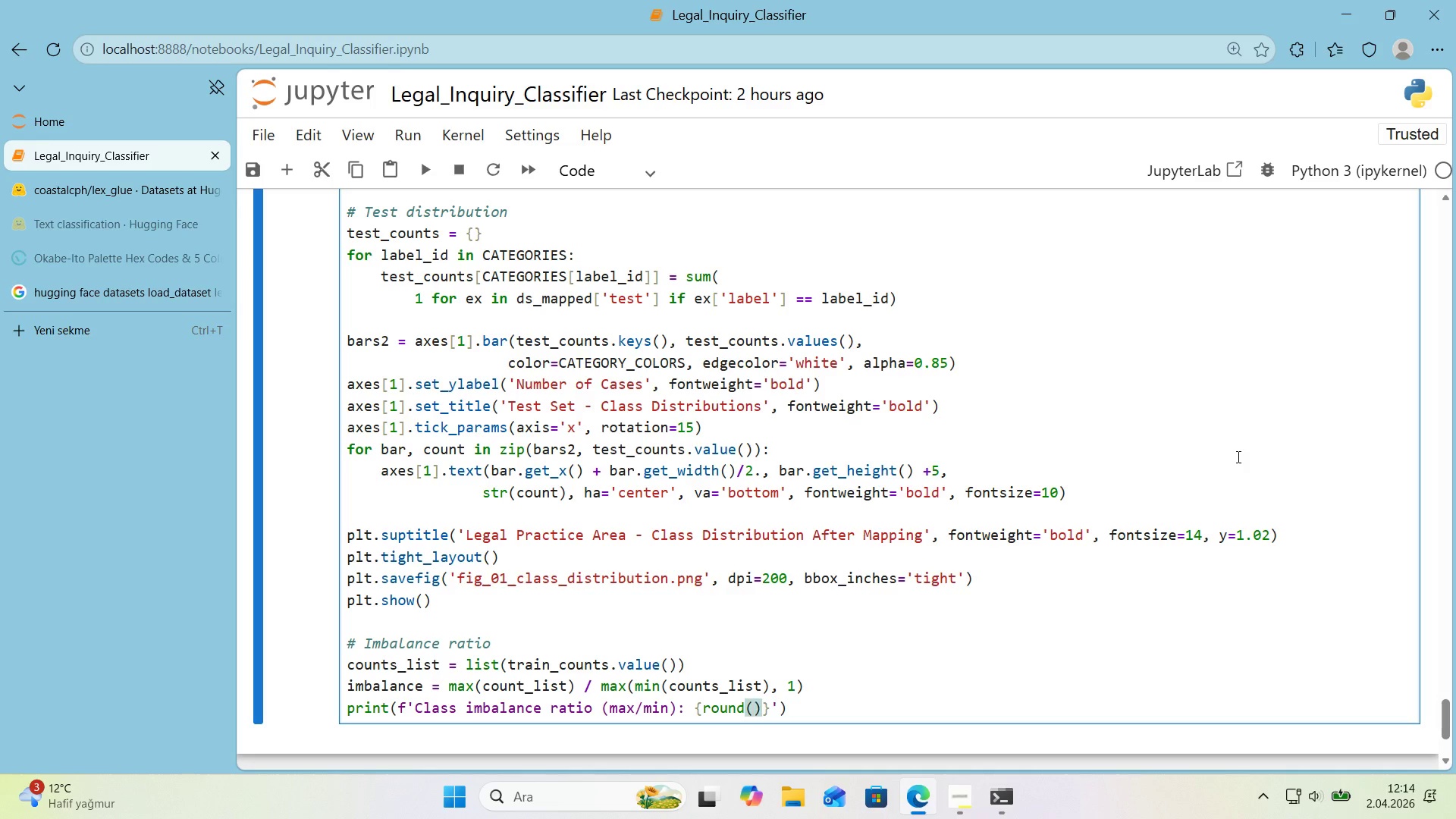 
type('mbalance, 1)
 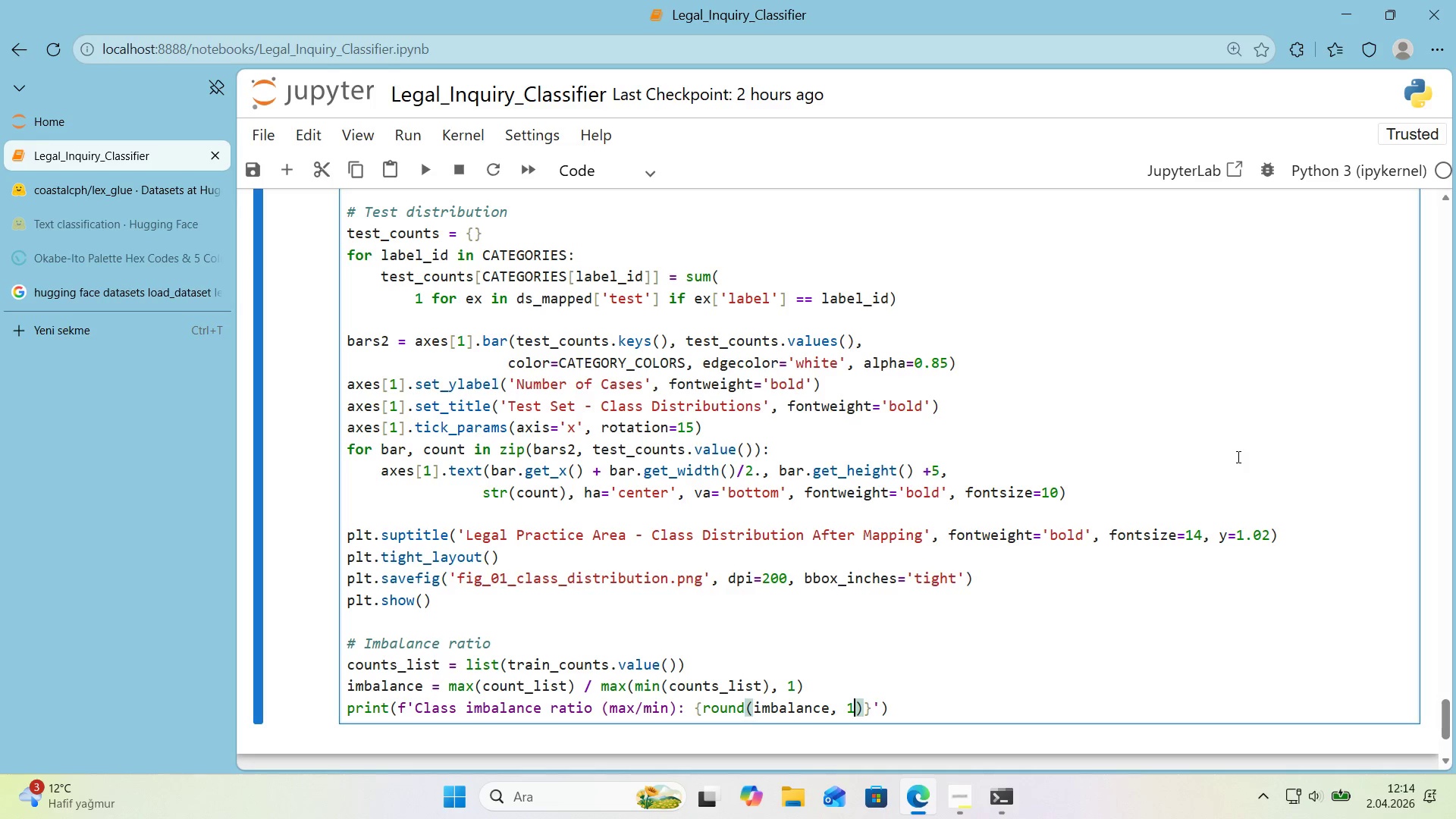 
key(ArrowRight)
 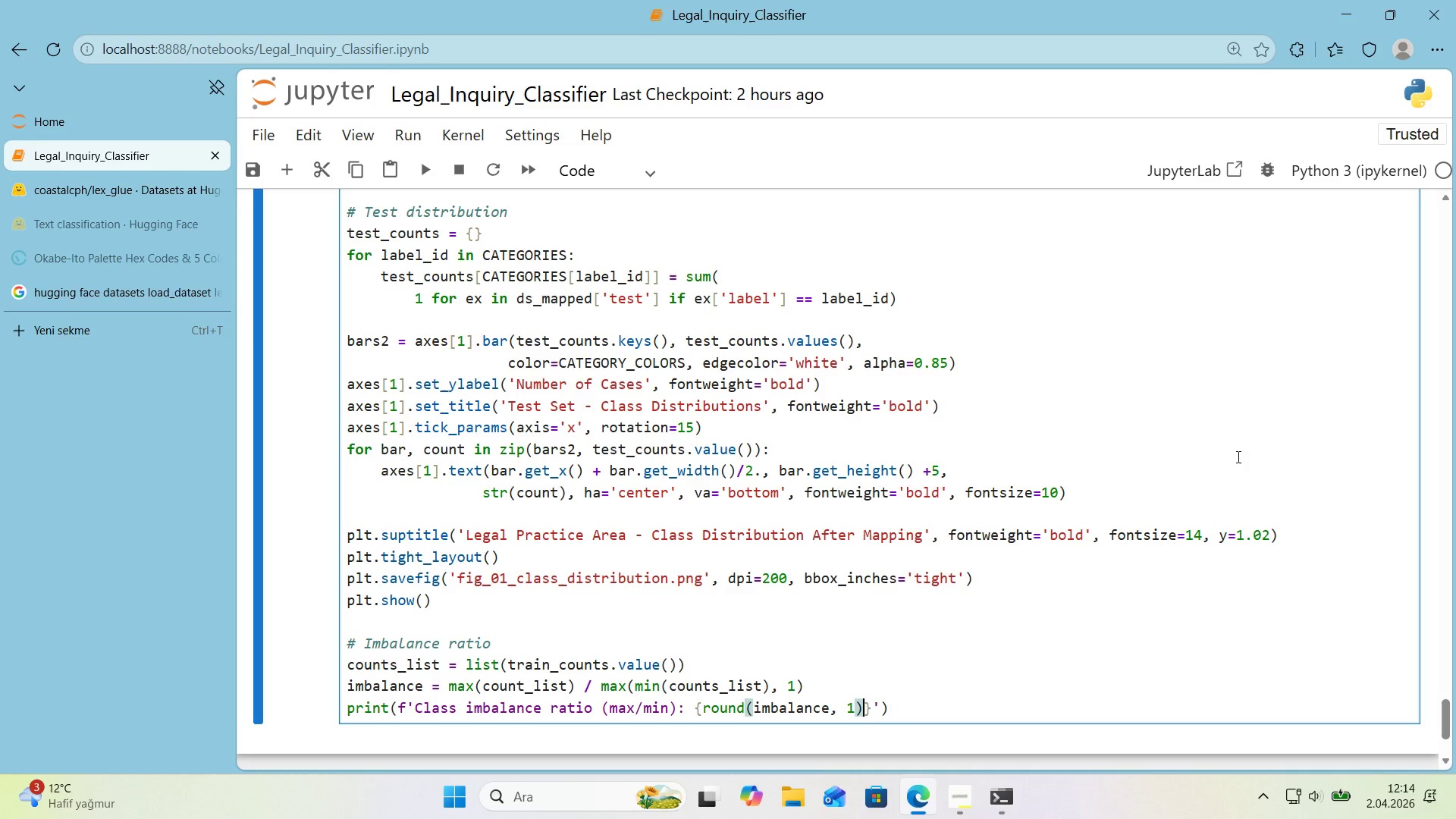 
key(ArrowRight)
 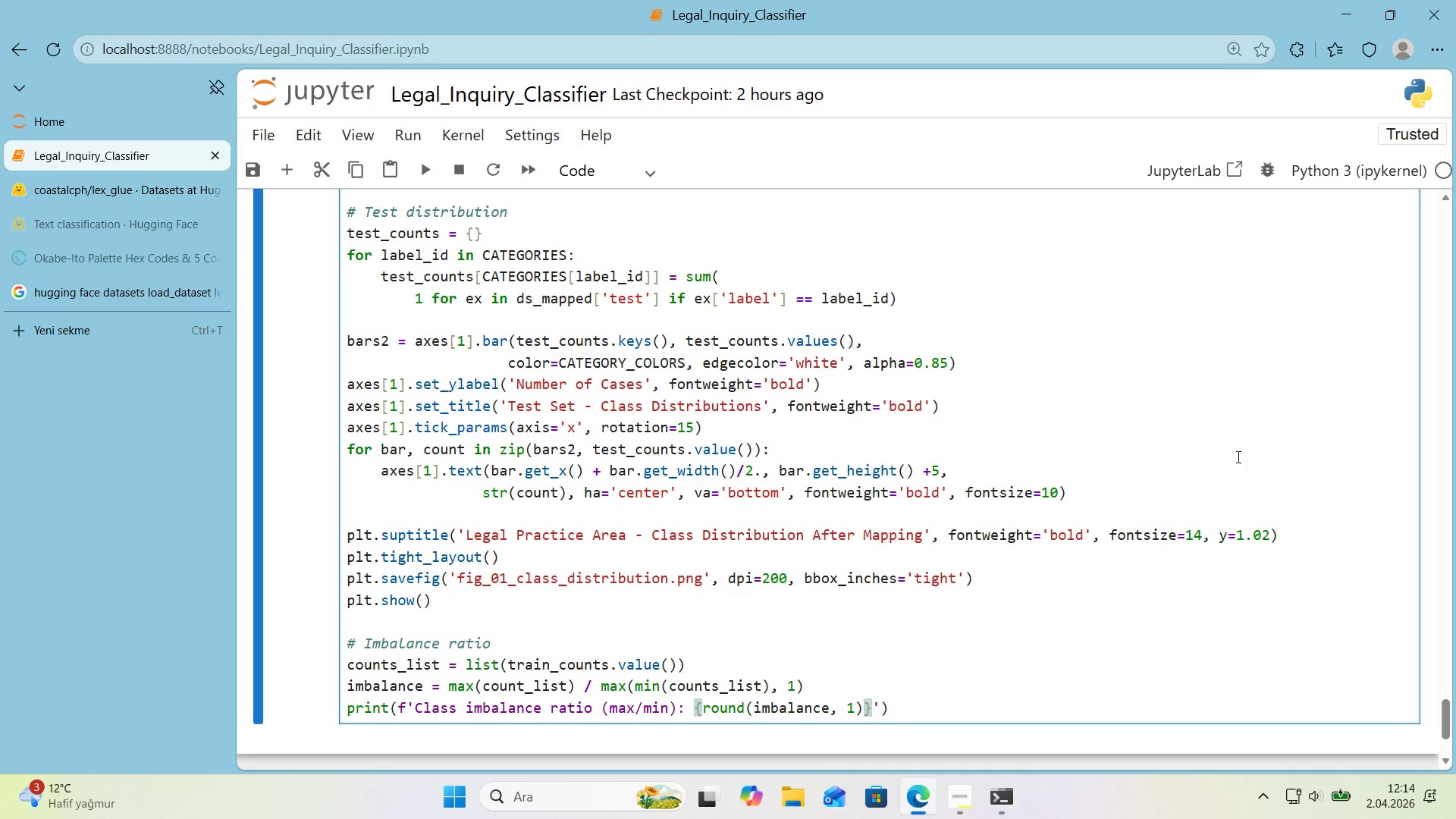 
key(X)
 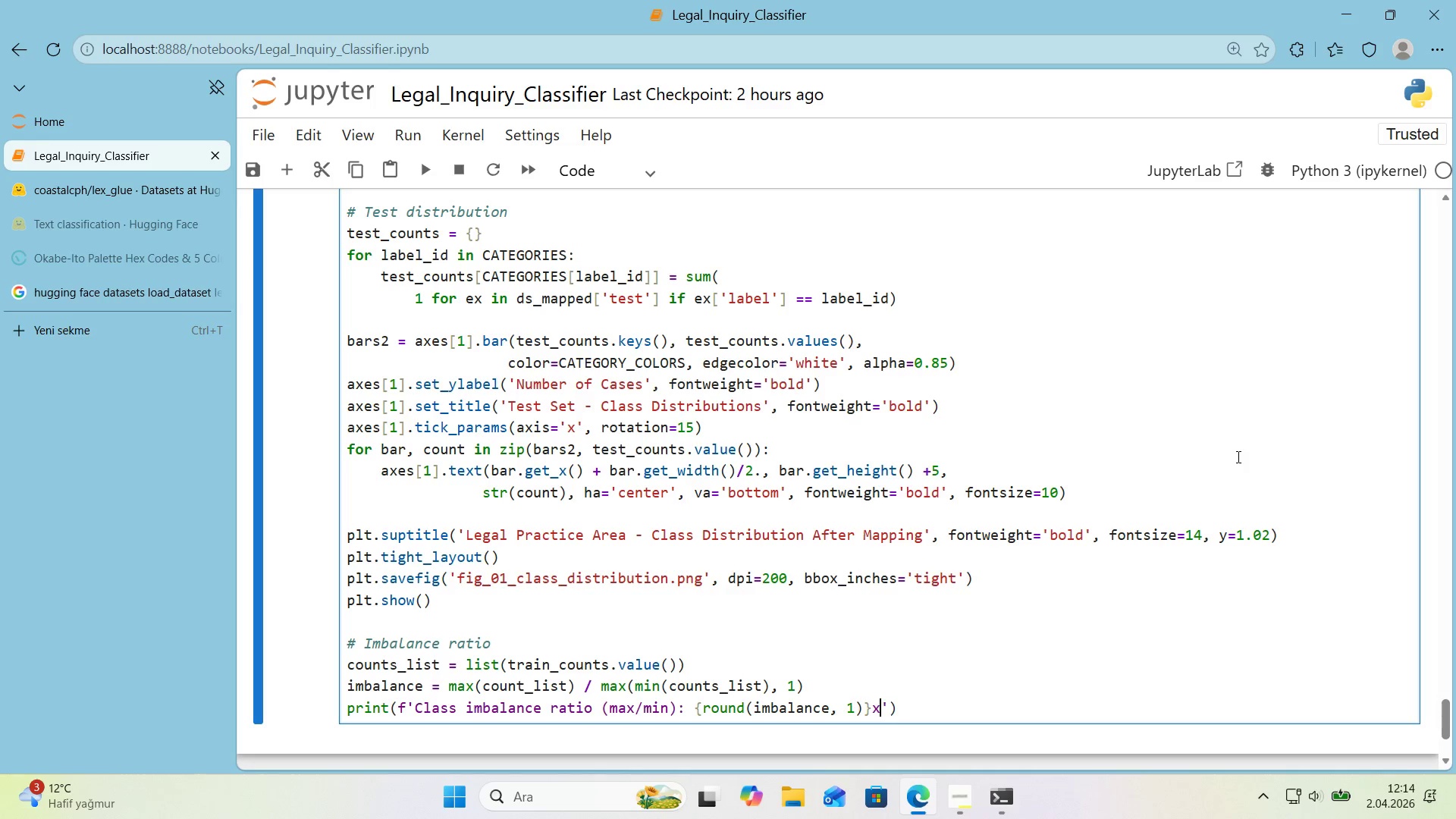 
key(ArrowRight)
 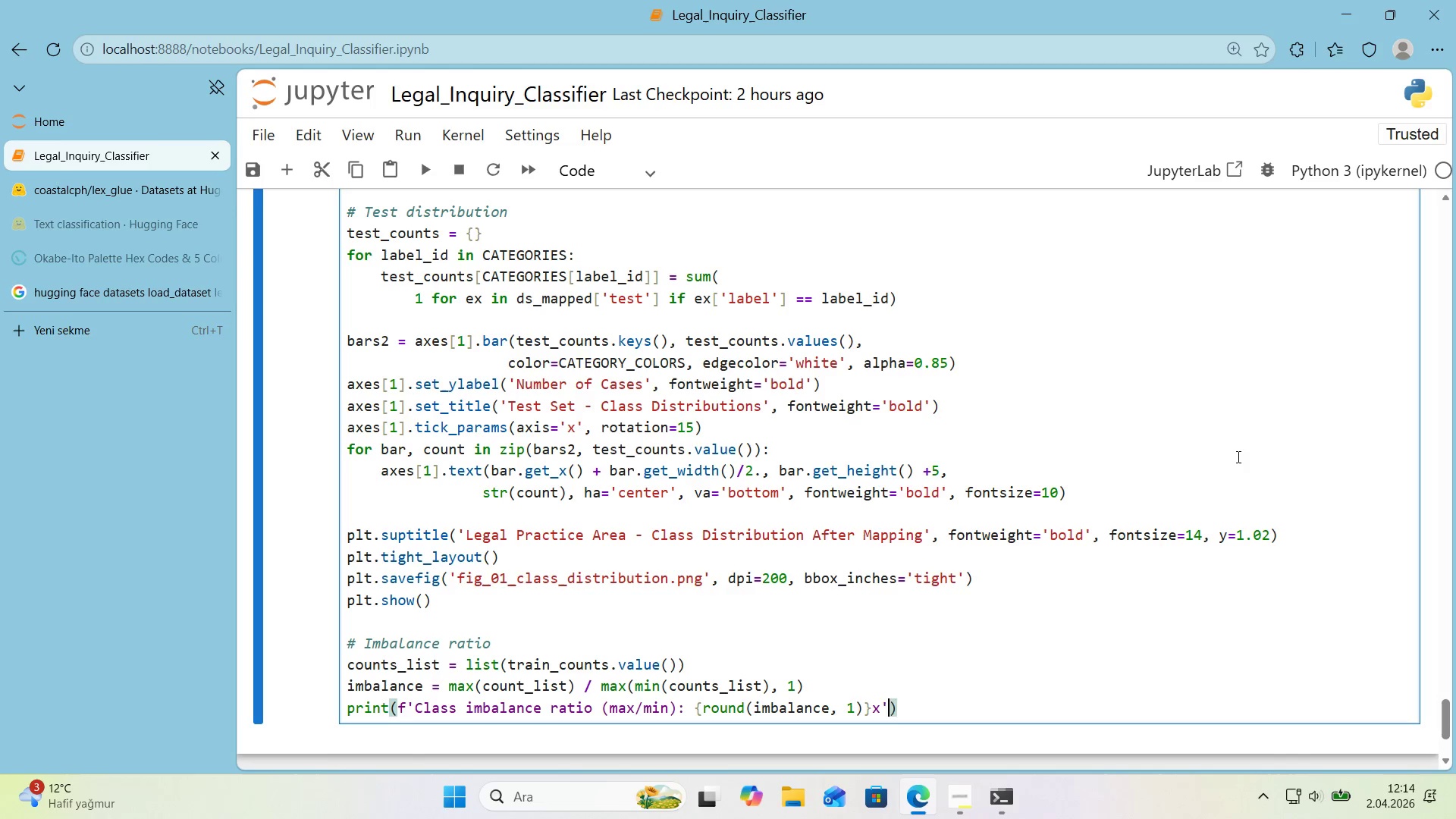 
key(ArrowRight)
 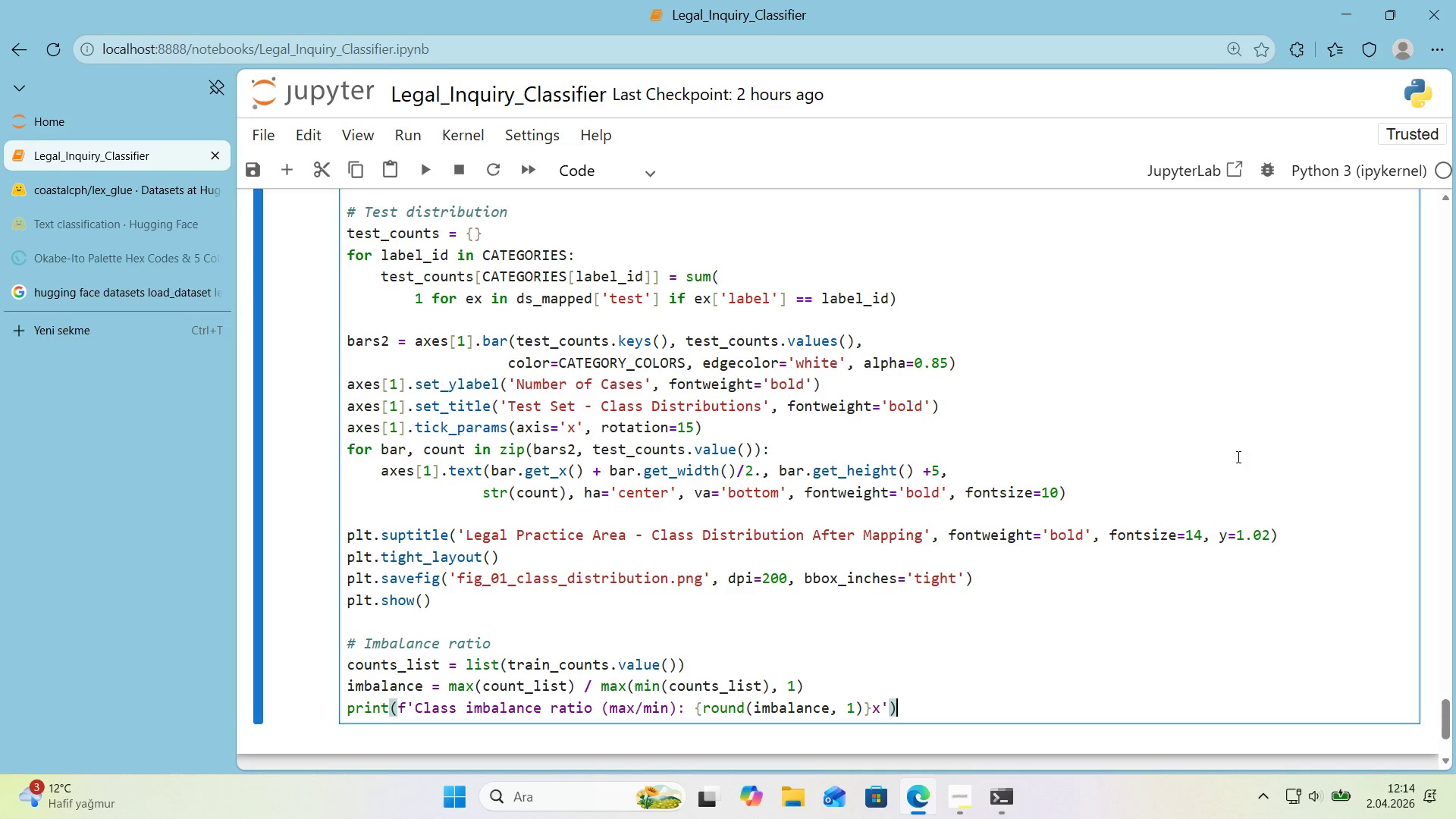 
key(Enter)
 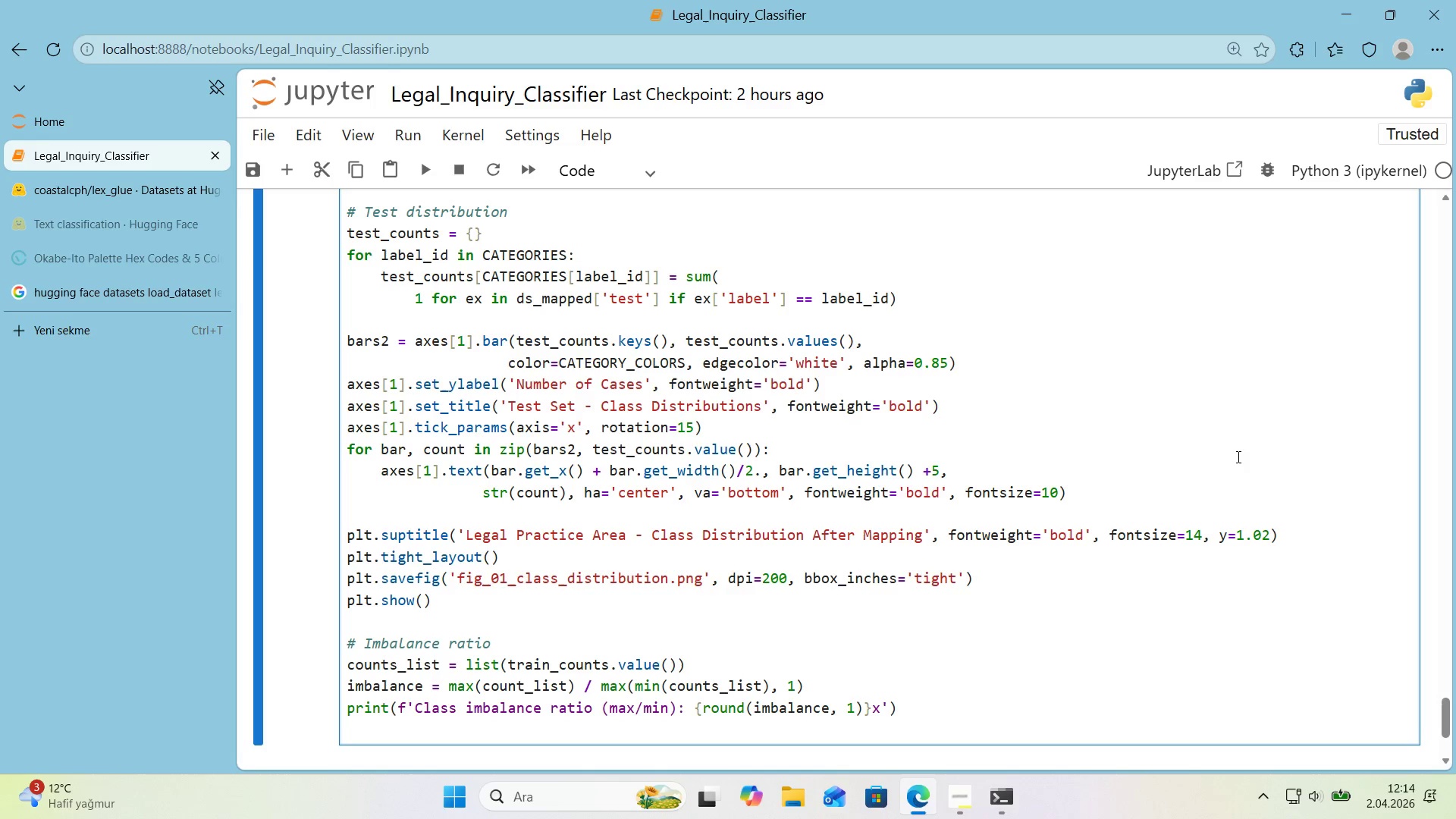 
type(pr'nt*()
 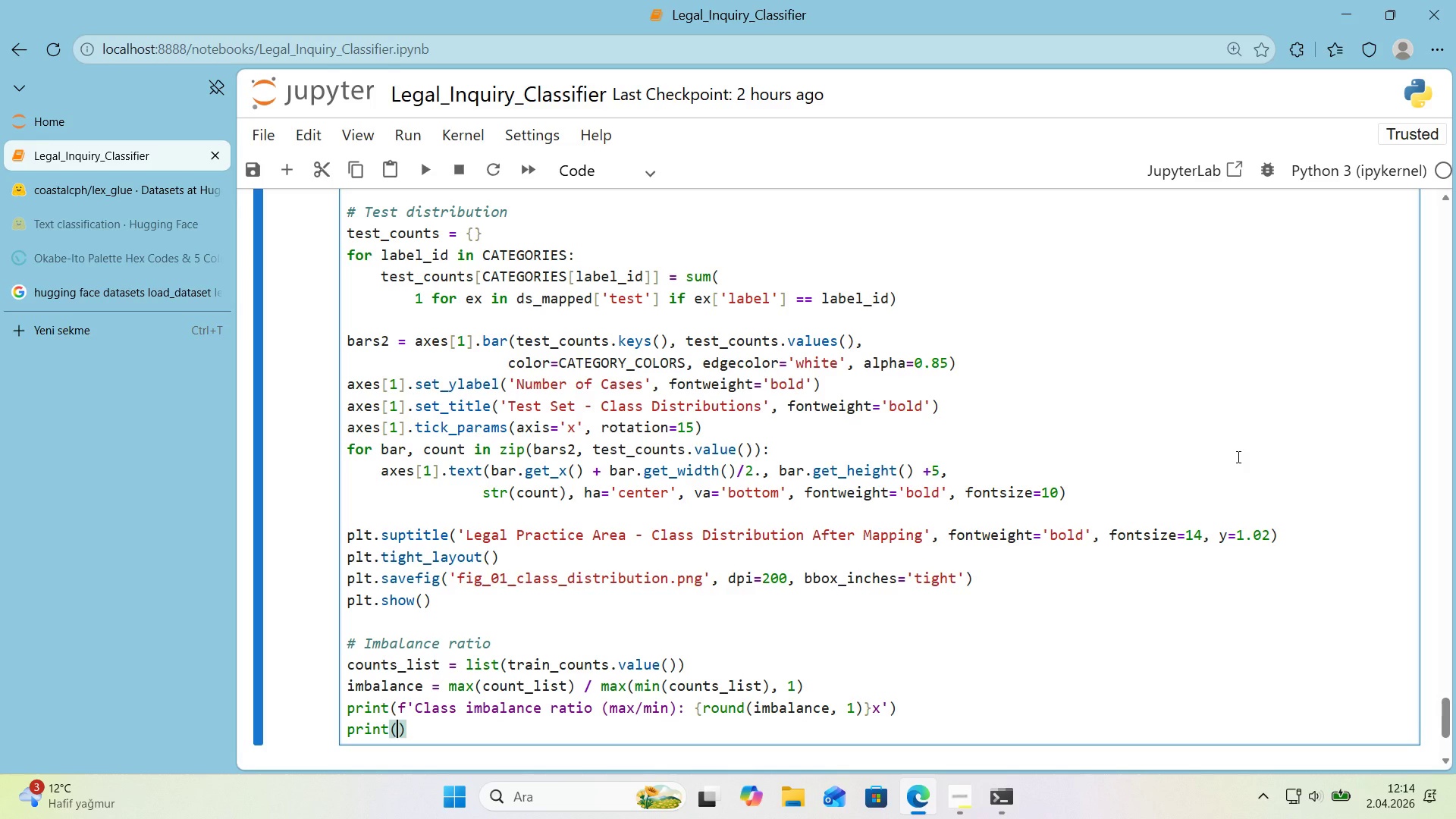 
 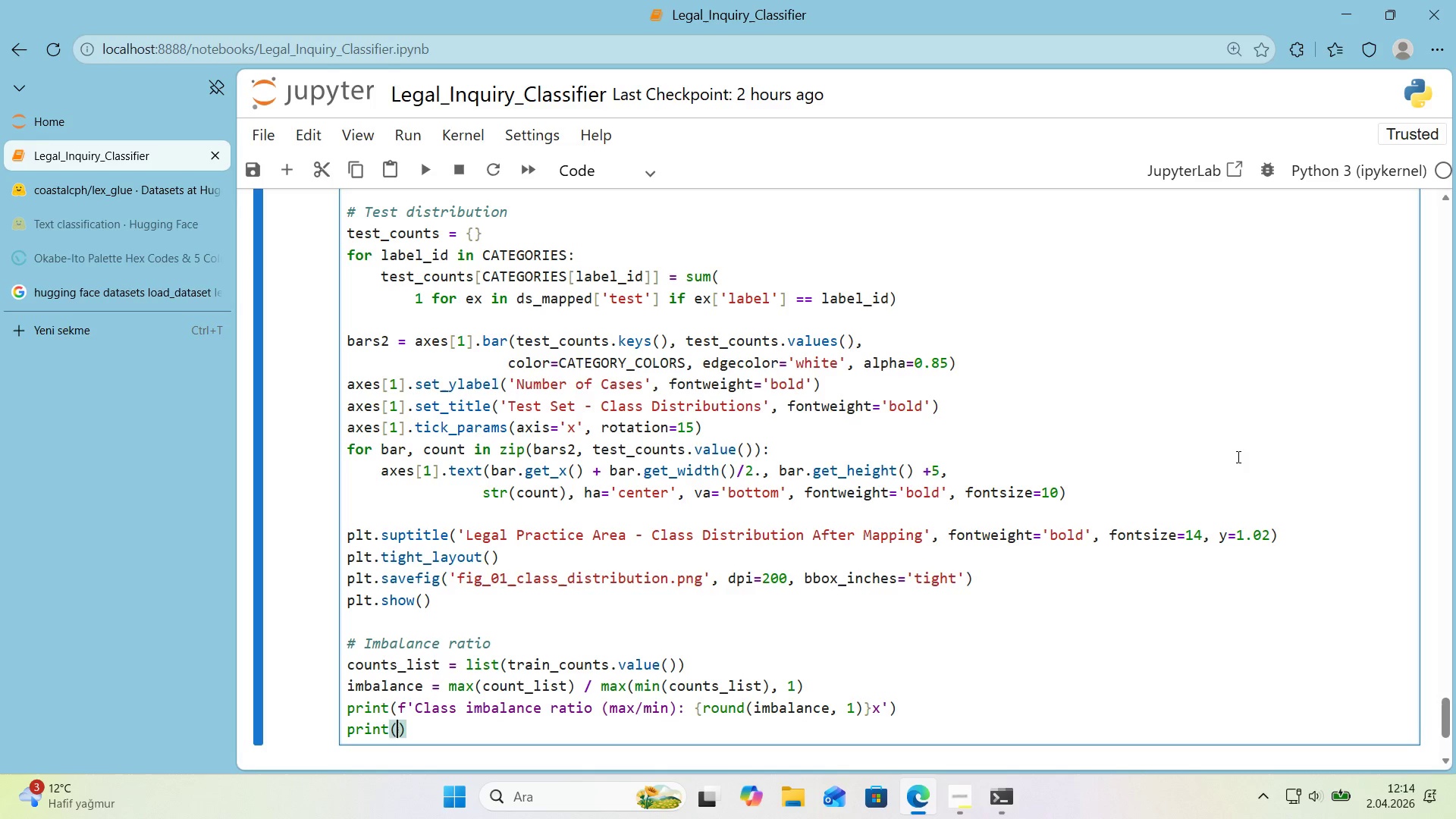 
key(ArrowLeft)
 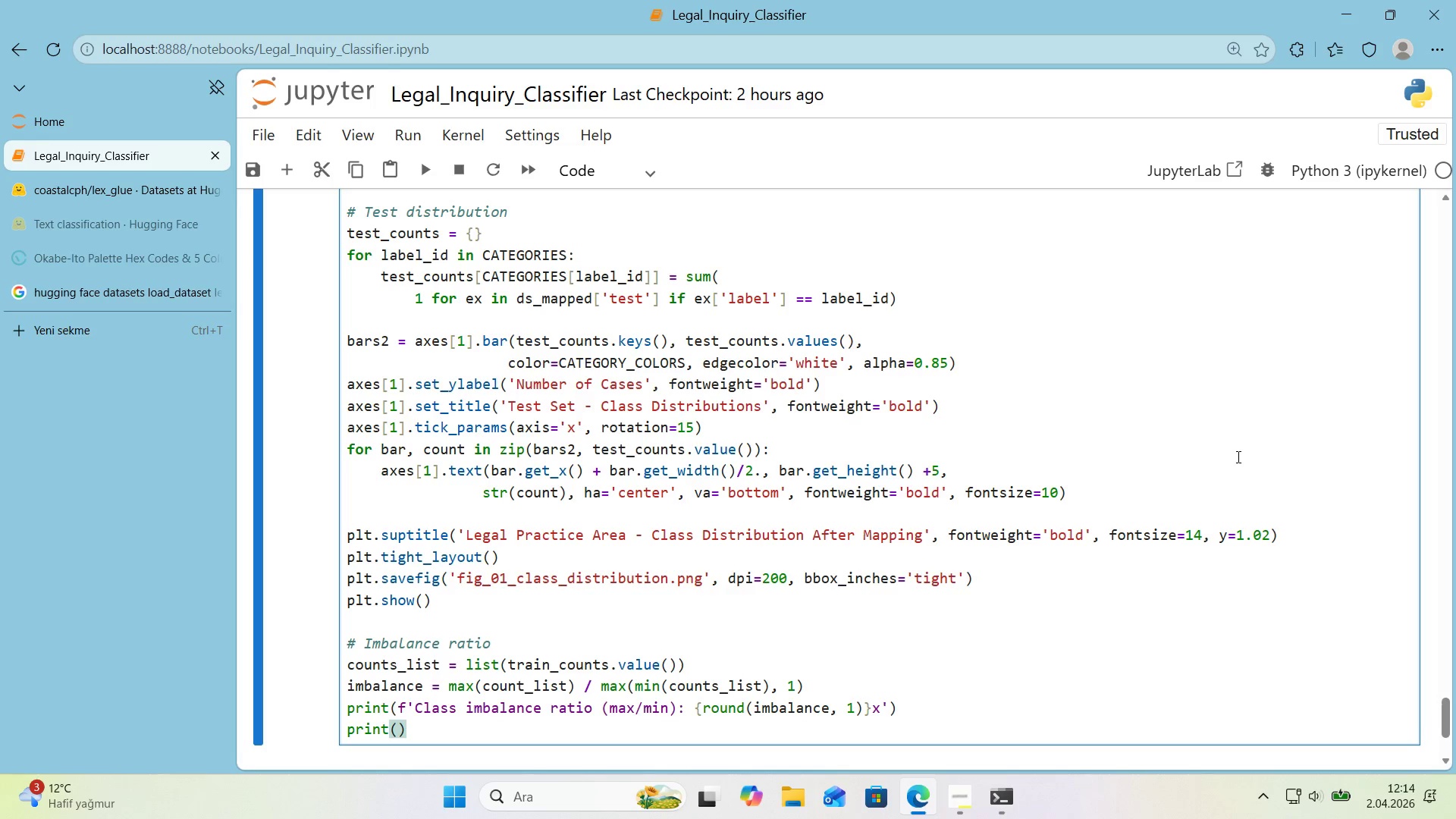 
scroll: coordinate [1228, 457], scroll_direction: down, amount: 1.0
 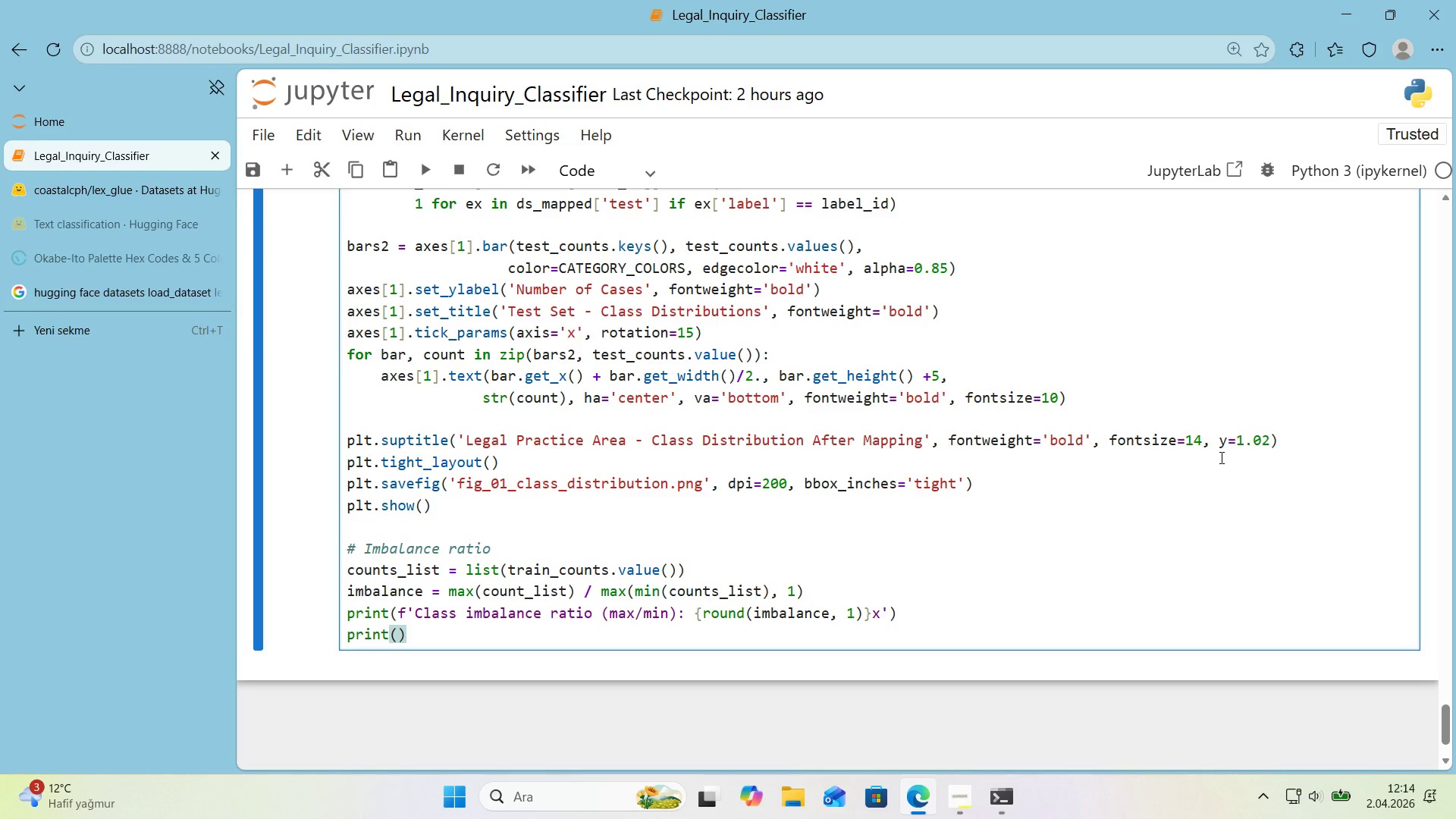 
type(f@@)
 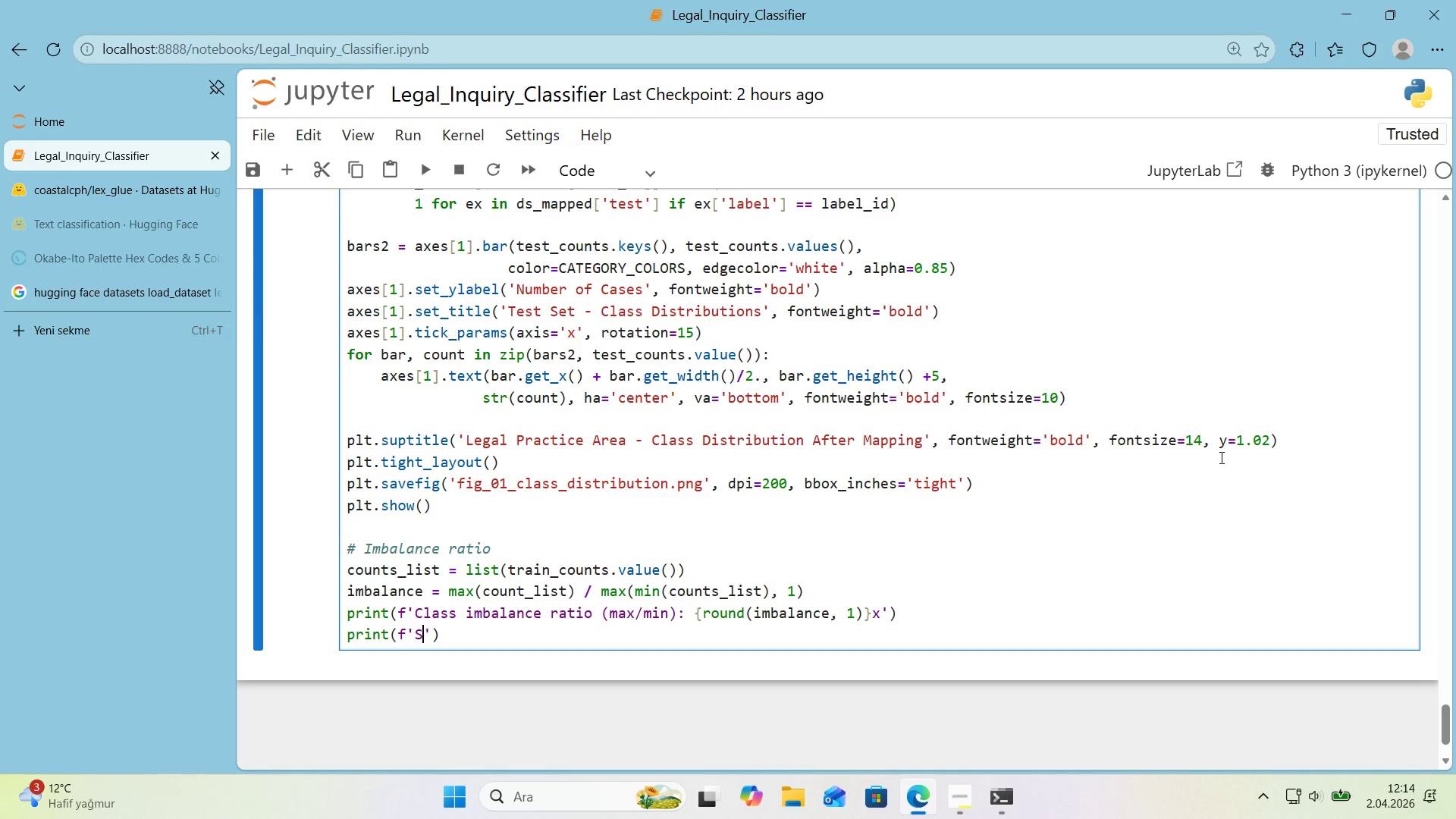 
 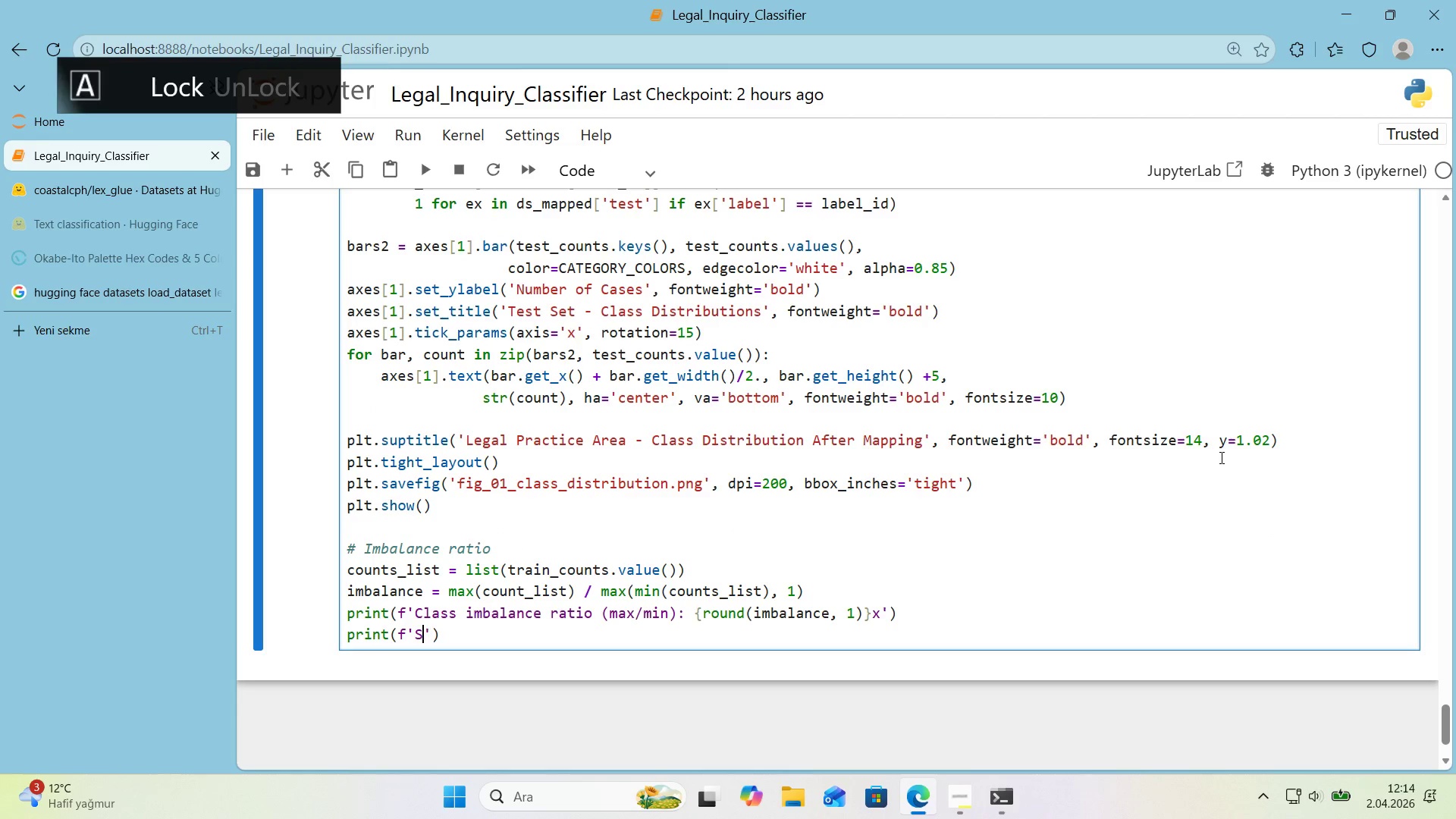 
key(ArrowLeft)
 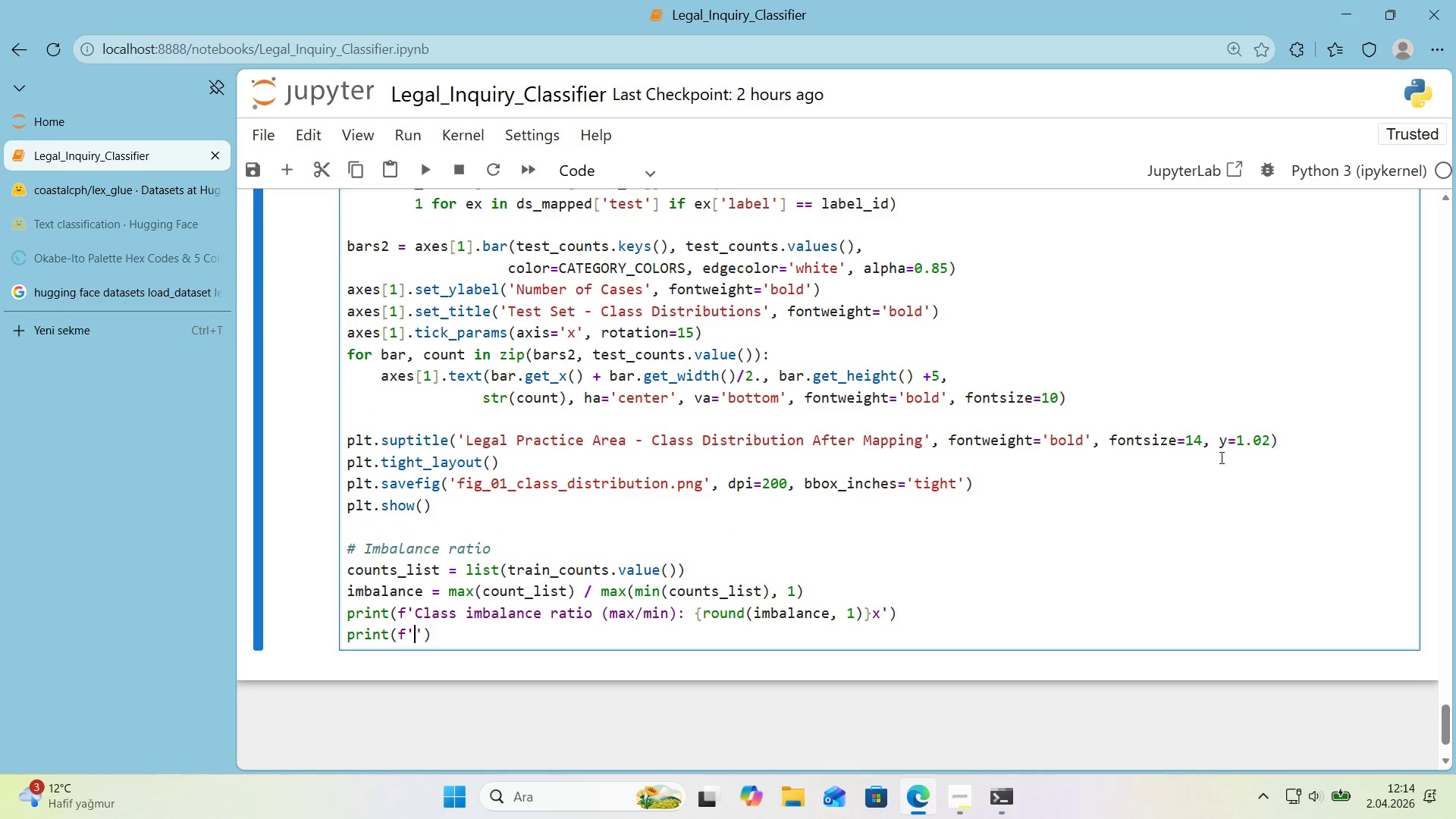 
type(Smallest class> )
 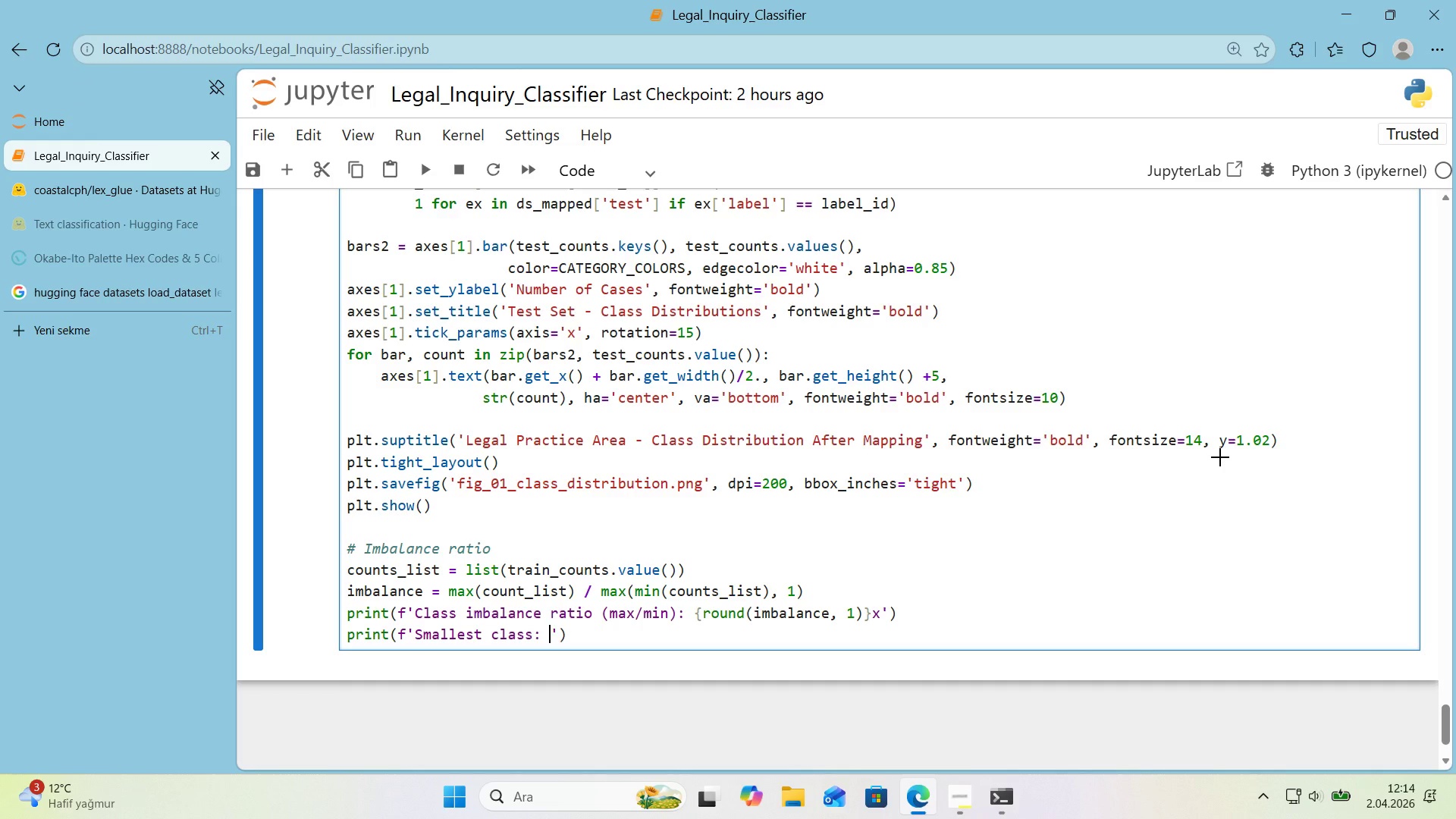 
key(Alt+Control+7)
 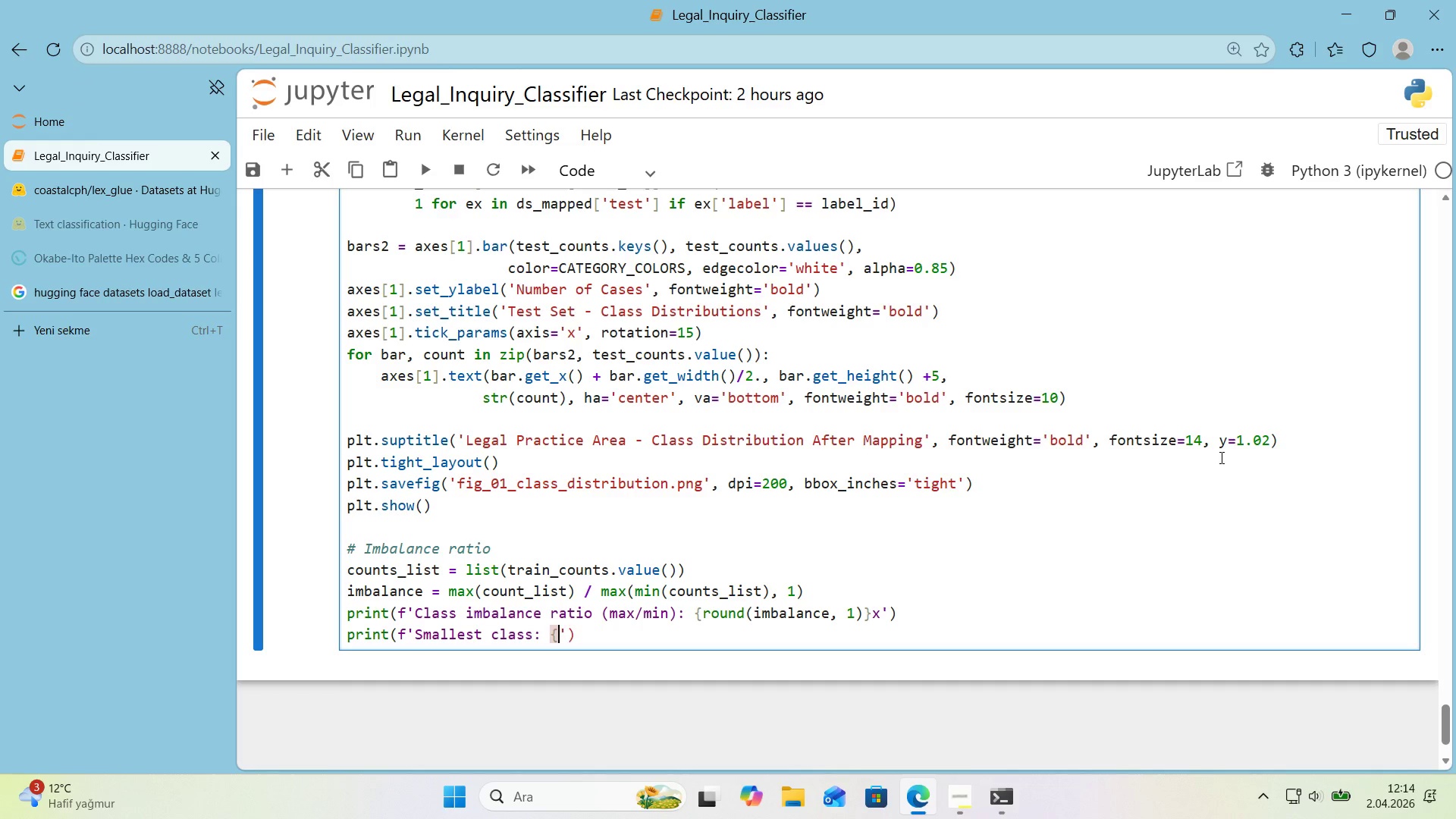 
key(Alt+Control+0)
 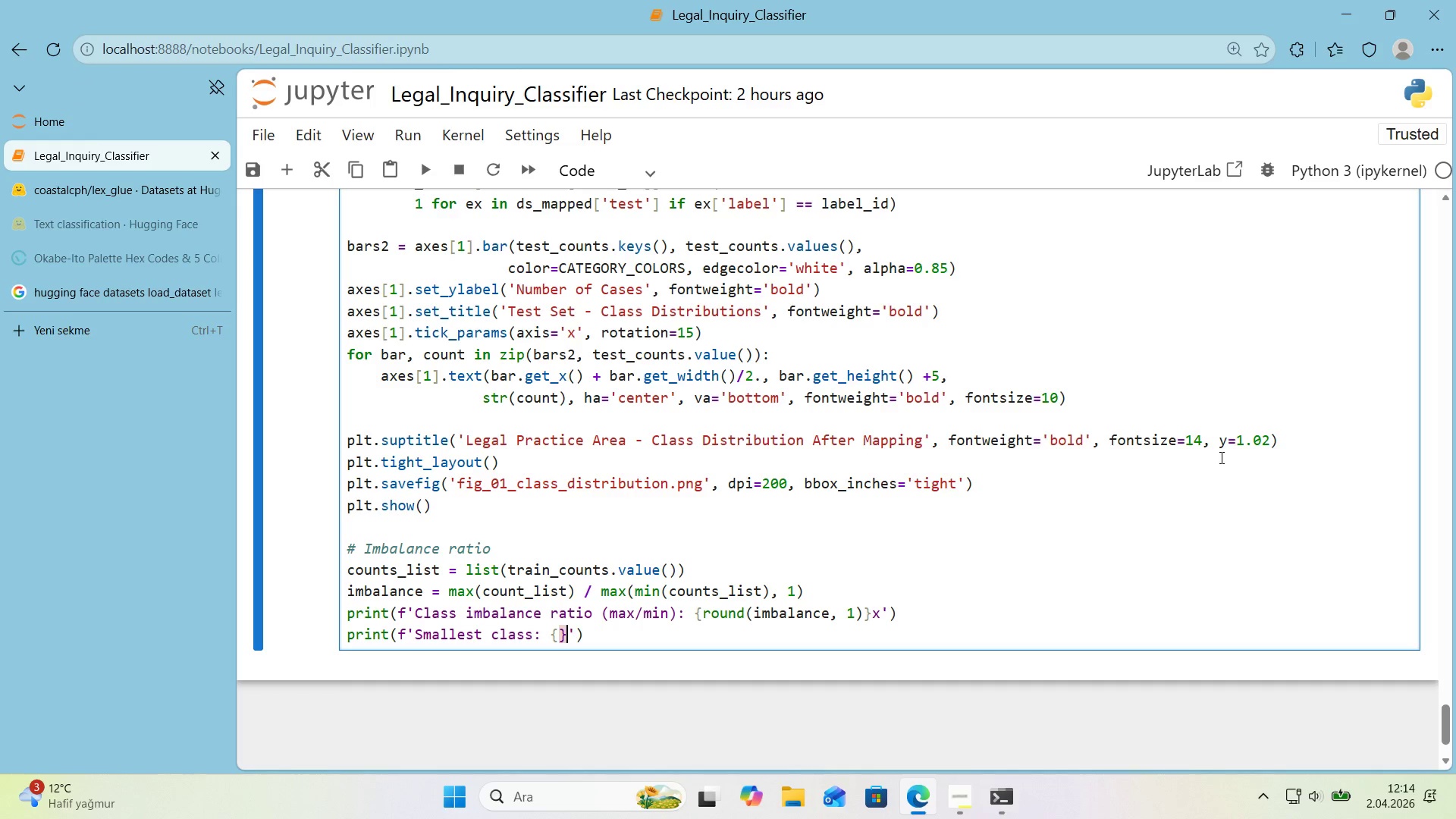 
key(ArrowLeft)
 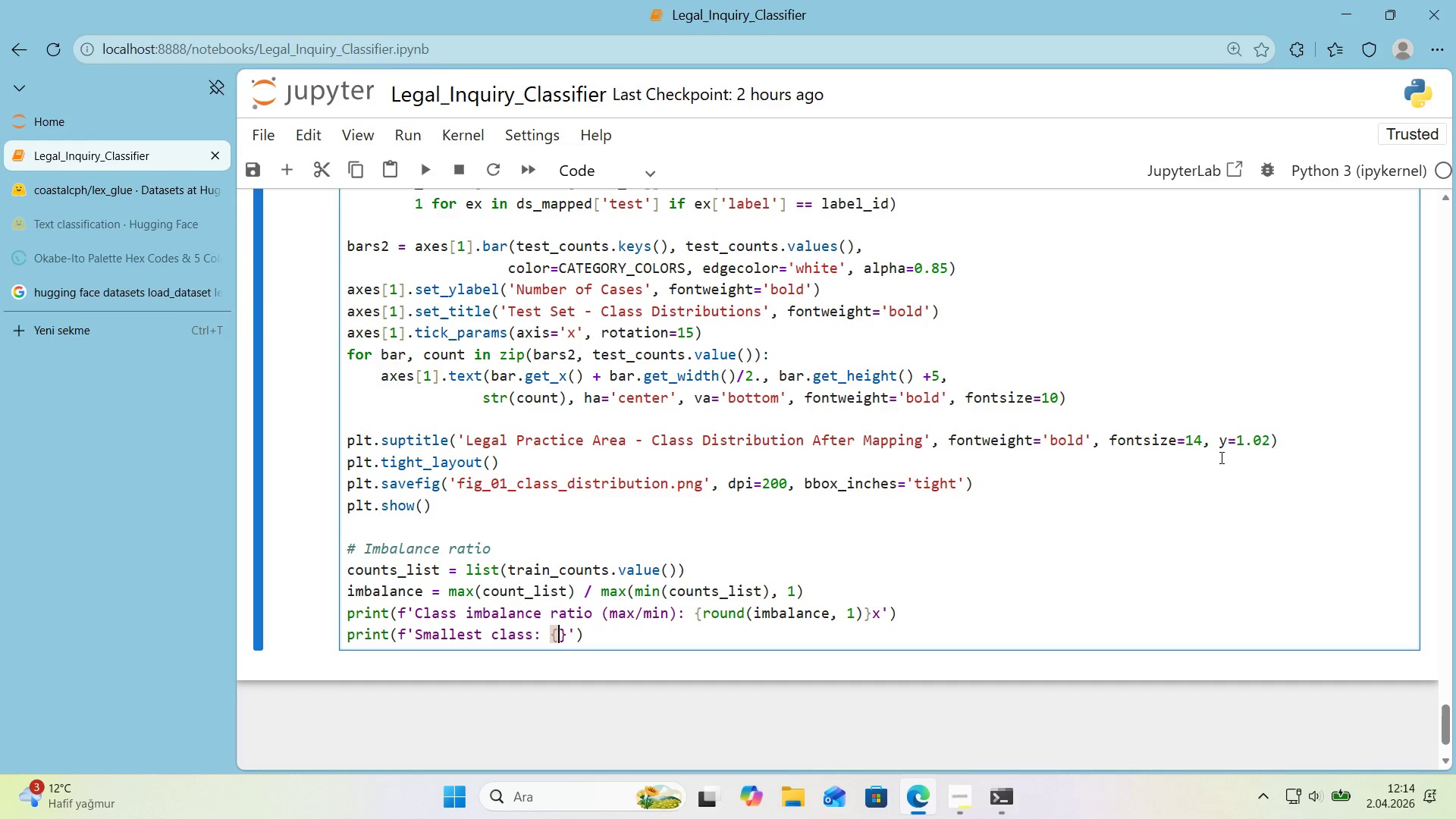 
type(m'n*()
 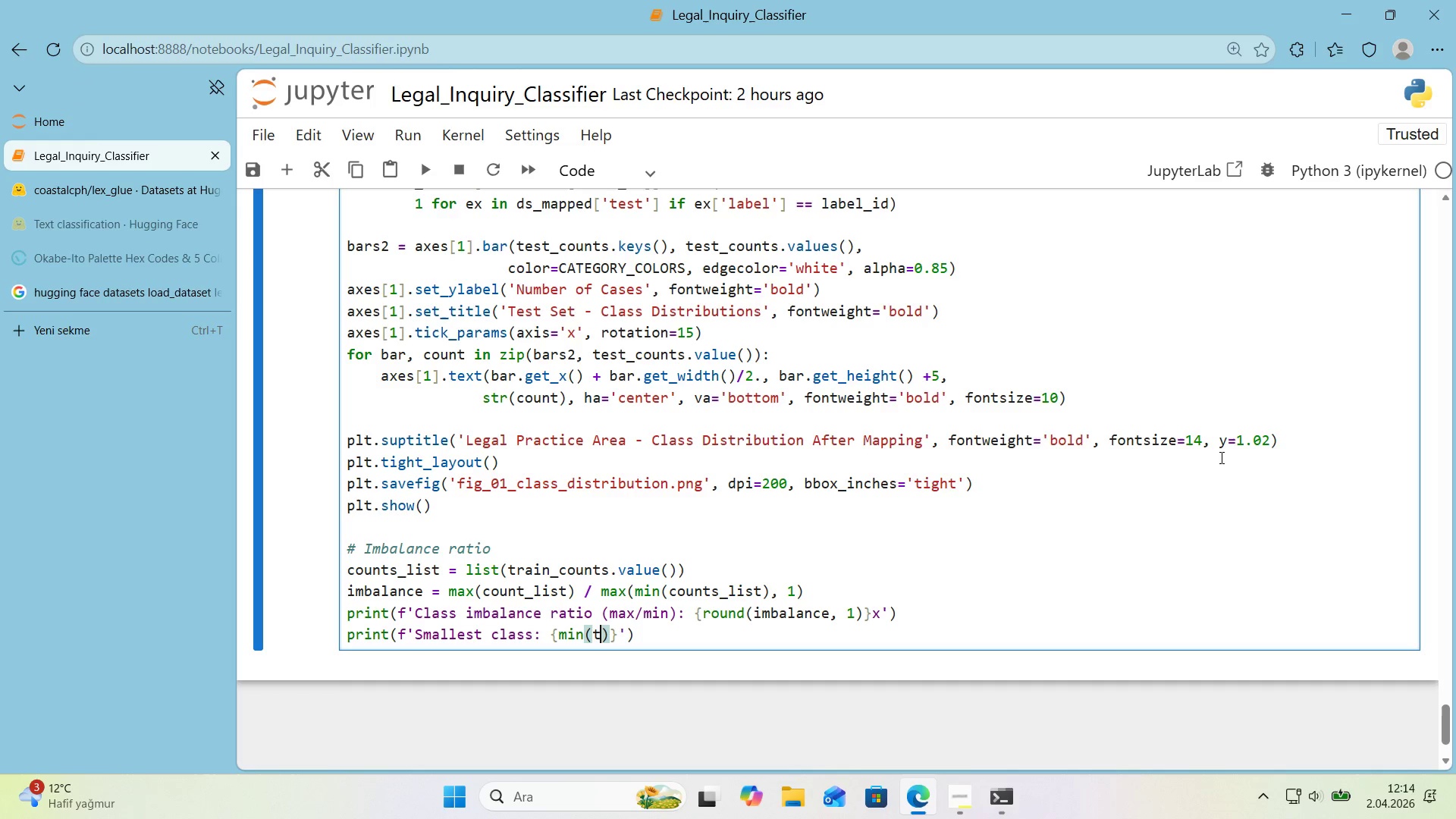 
 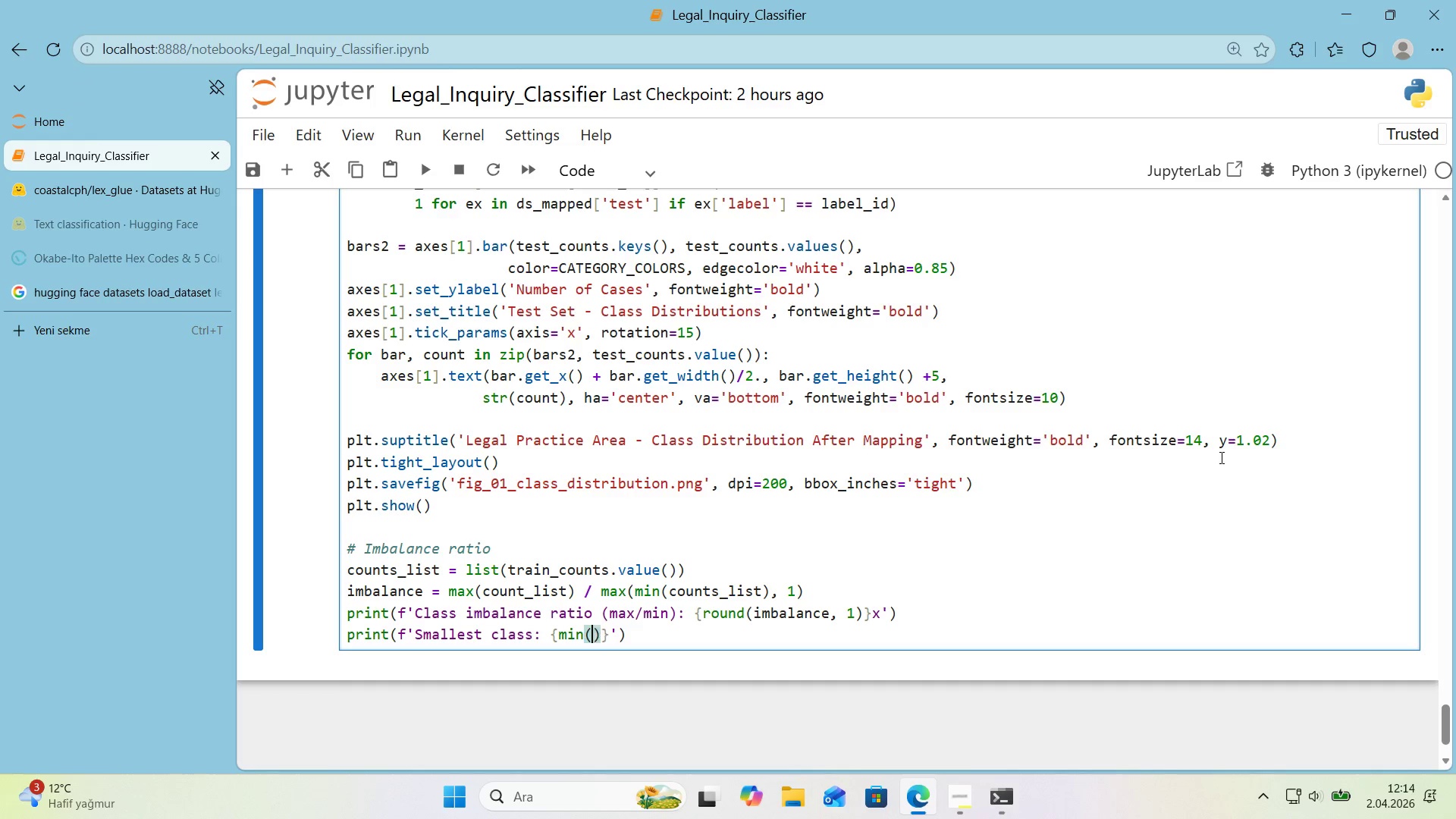 
key(ArrowLeft)
 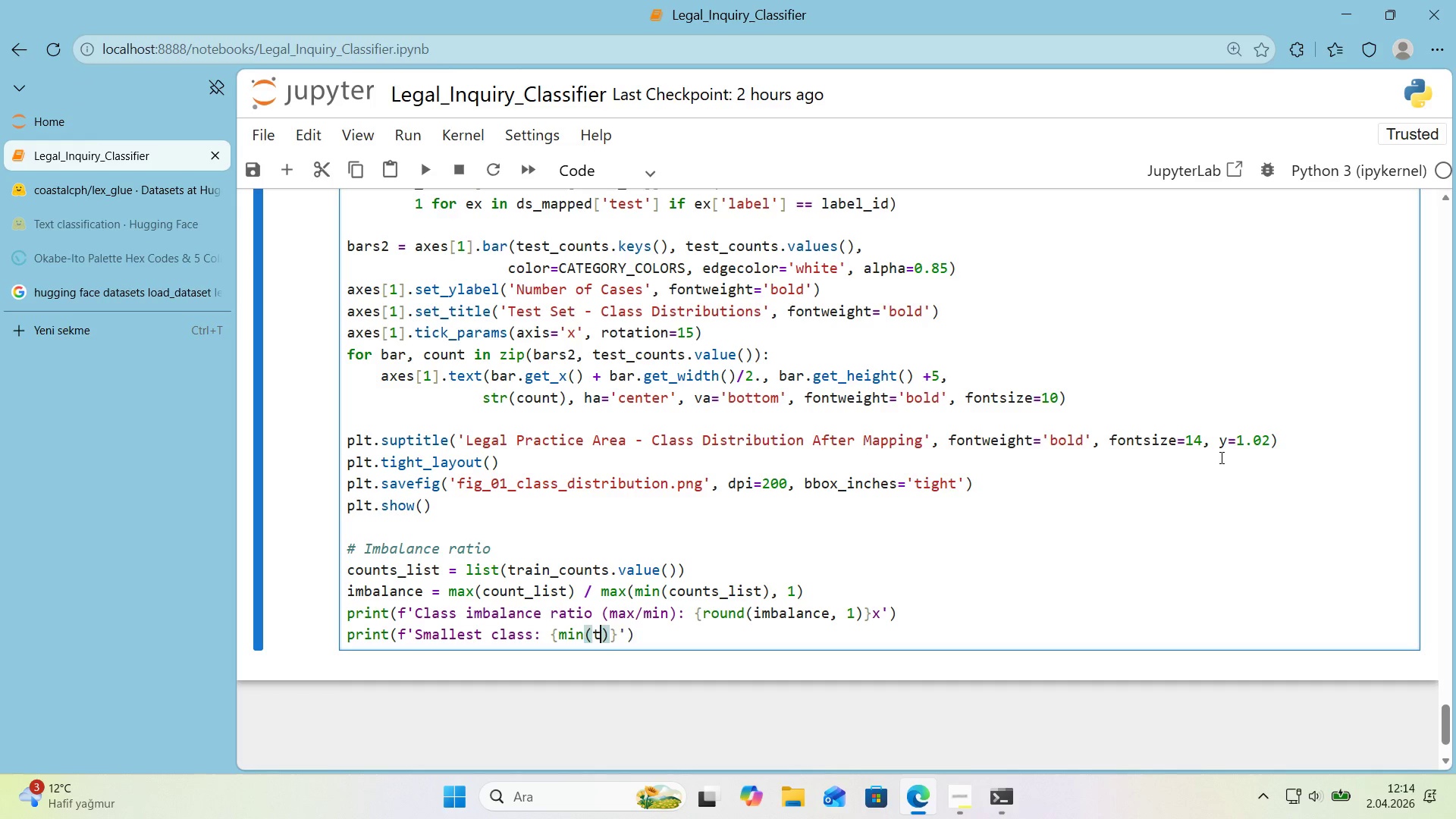 
type(tra'n_counts)
 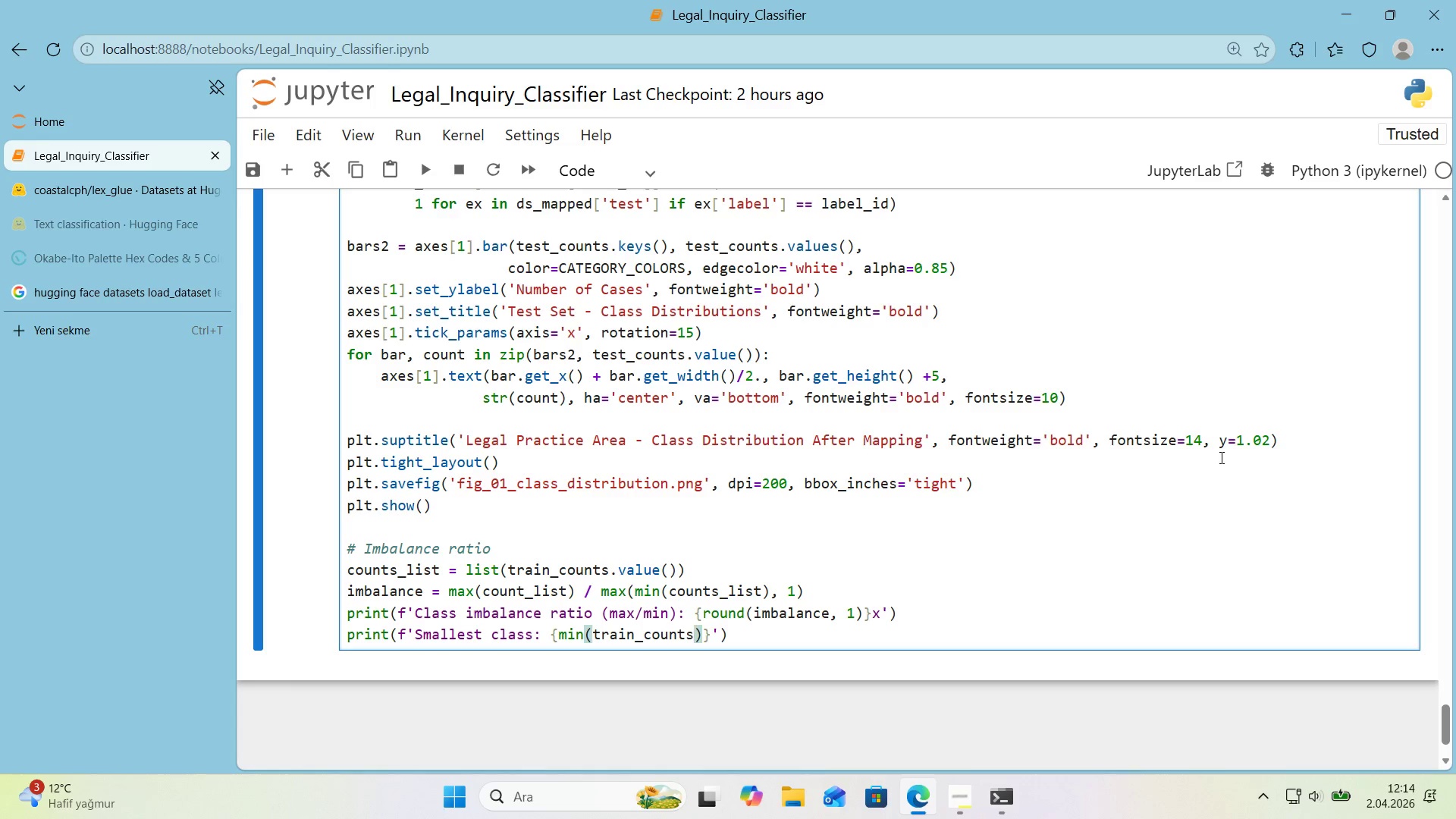 
type(, key)tra'n_counts.get)
 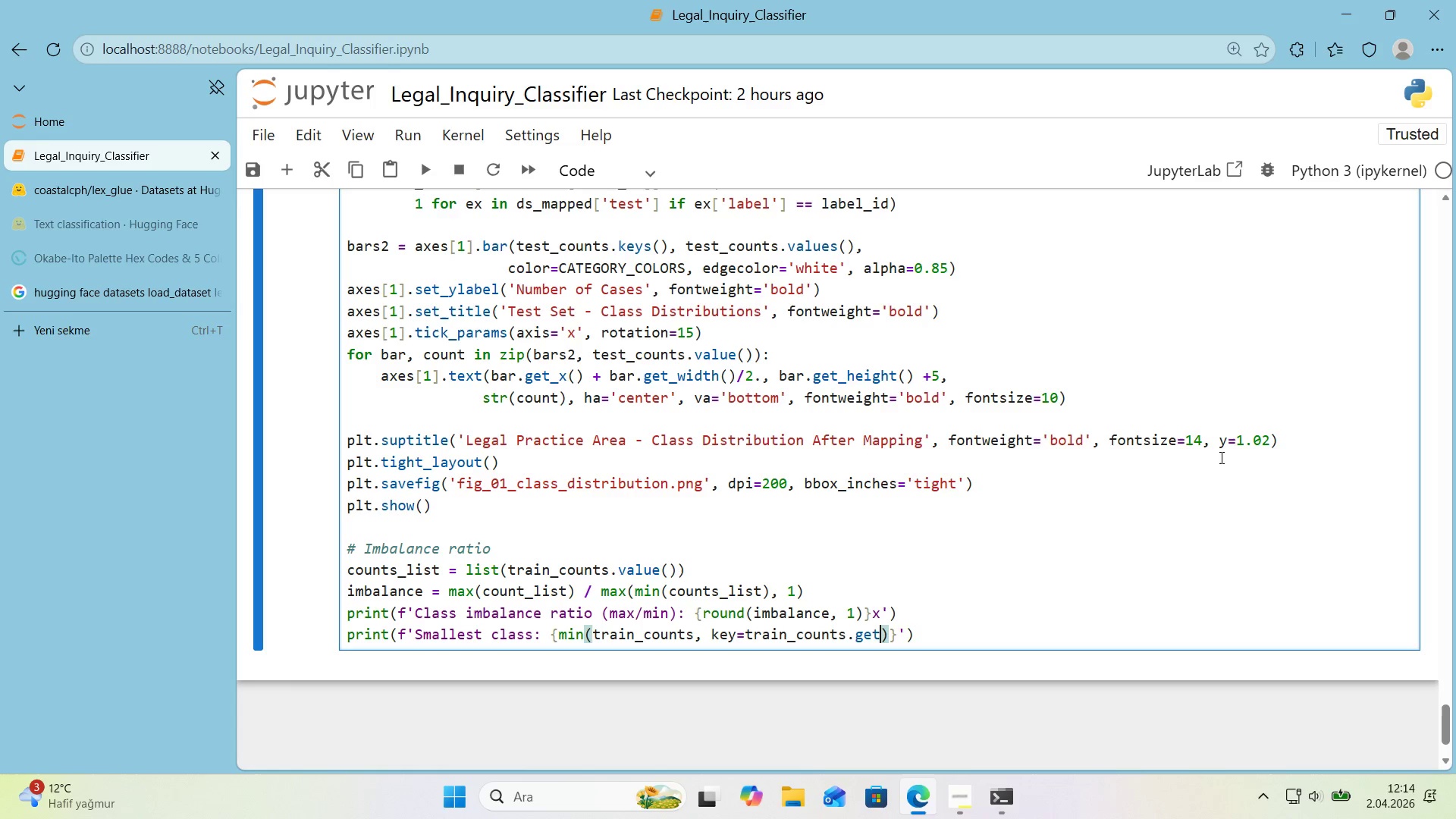 
key(ArrowRight)
 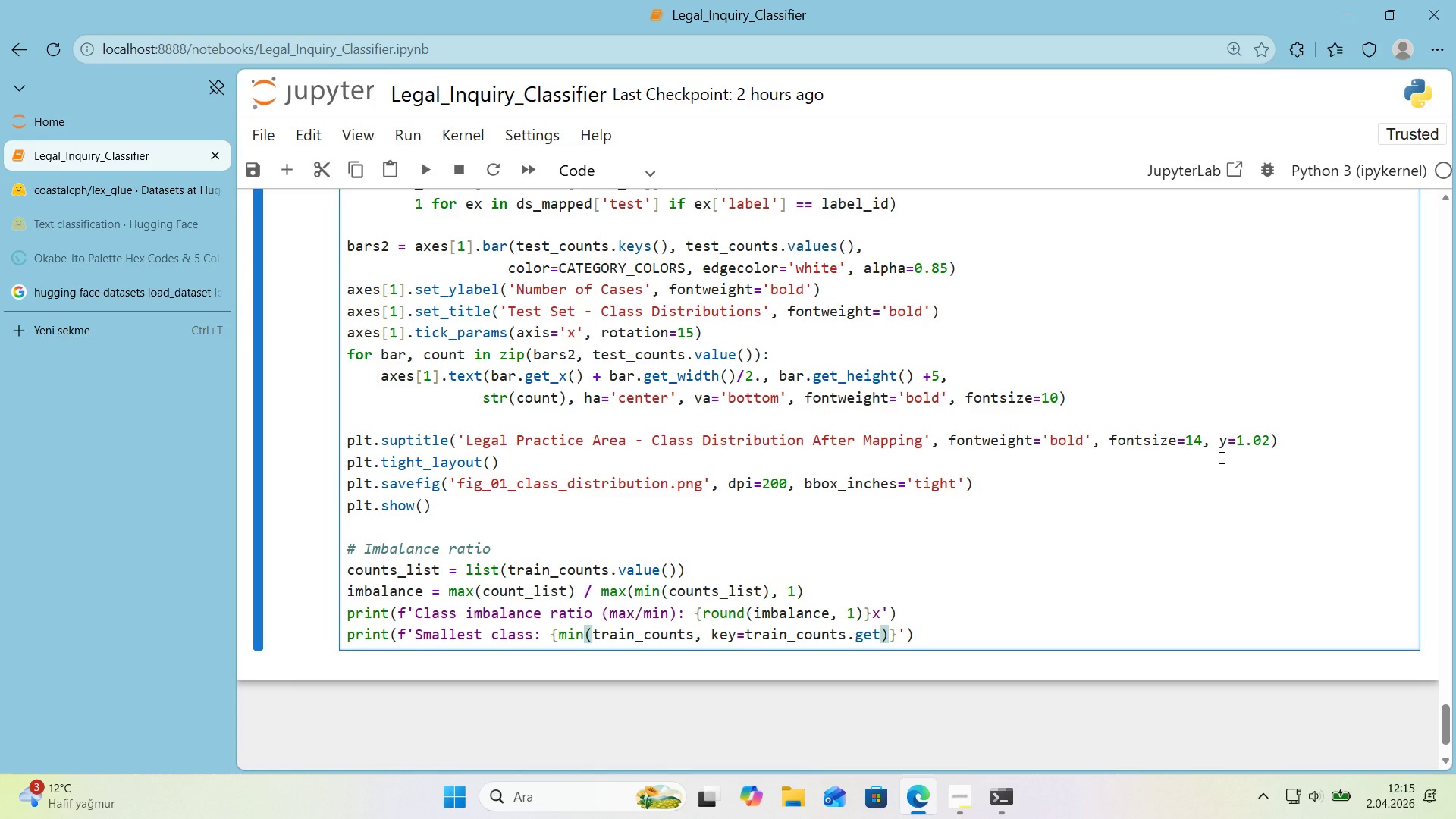 
key(ArrowRight)
 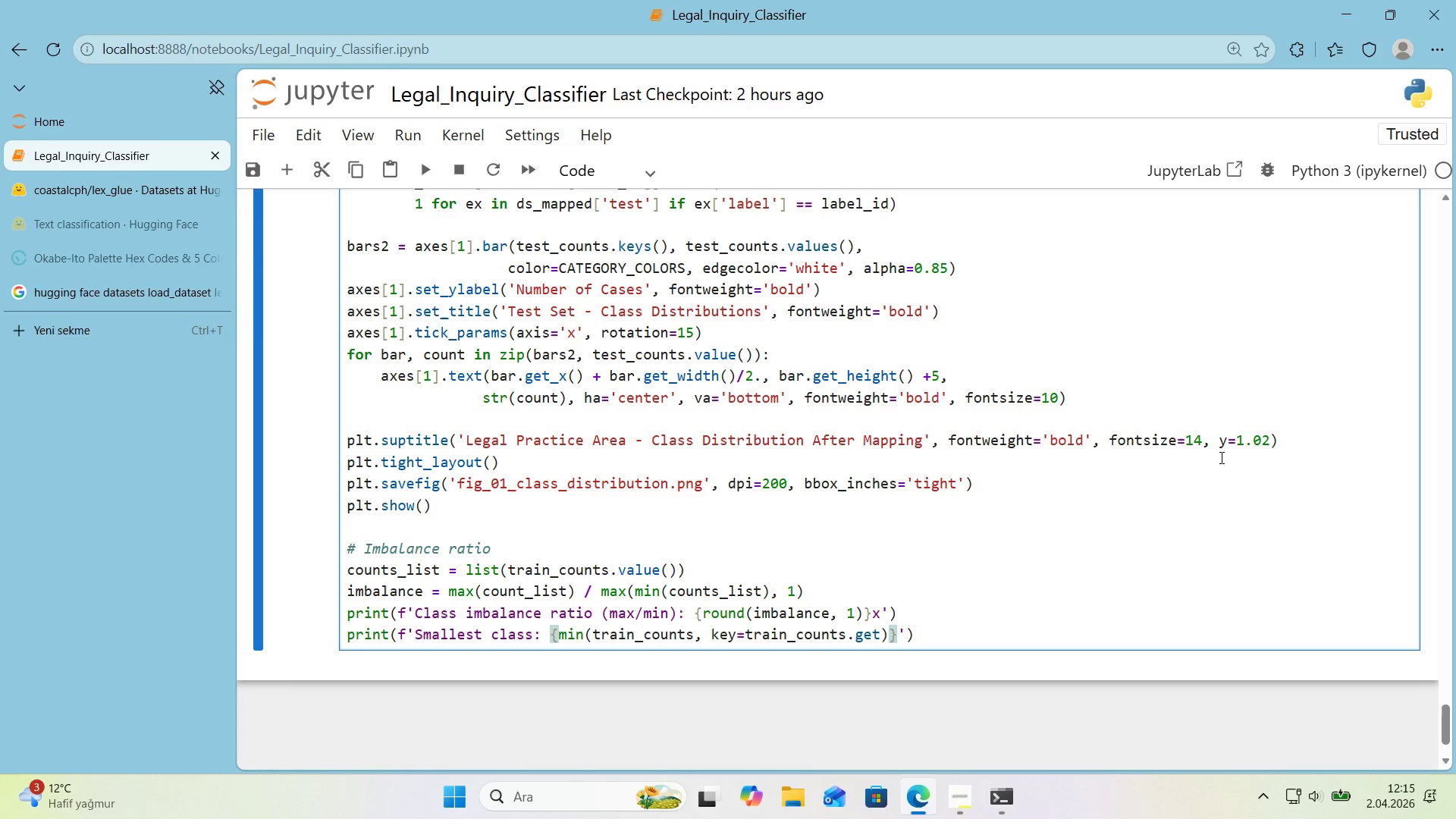 
type( *()
 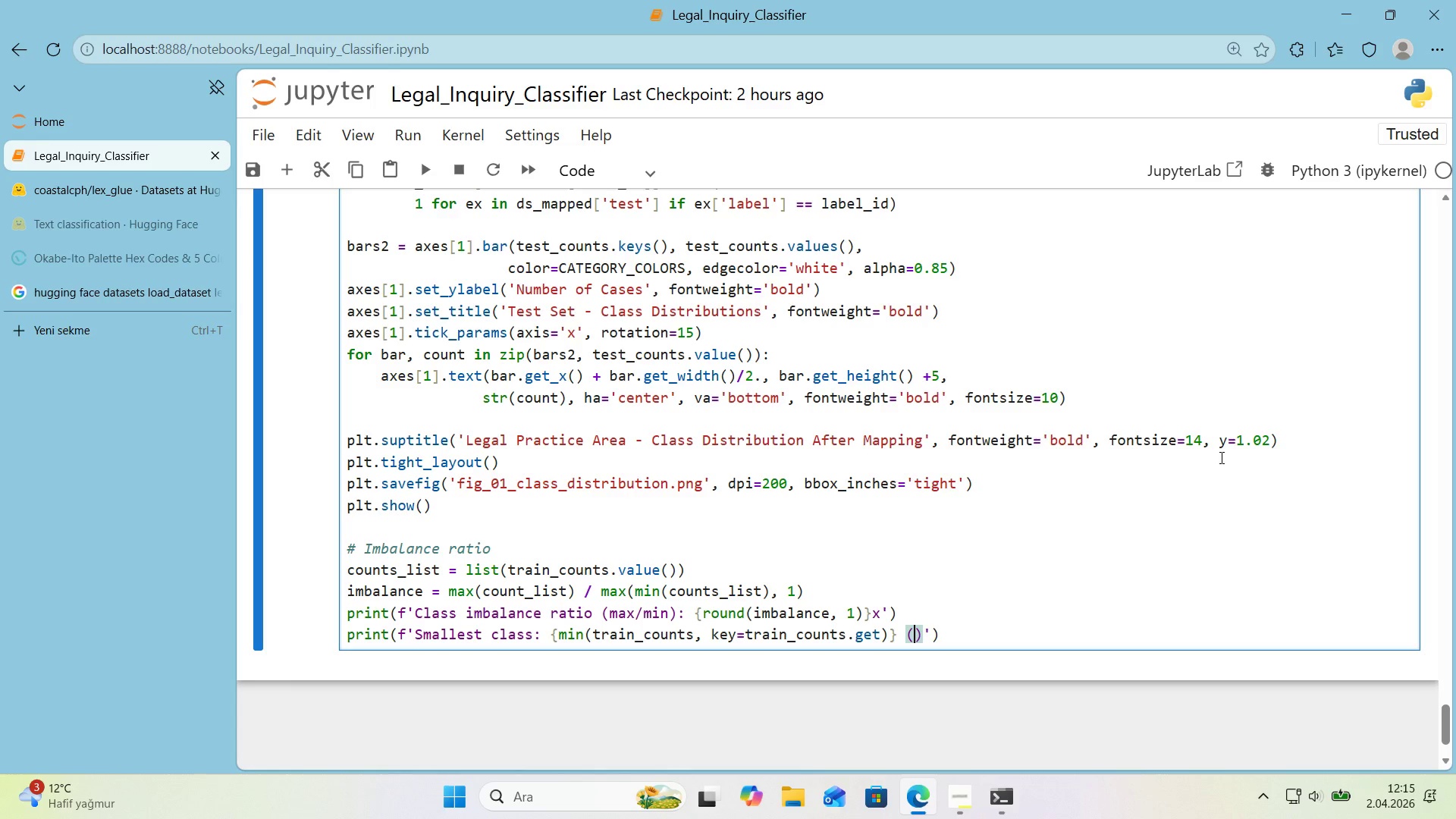 
 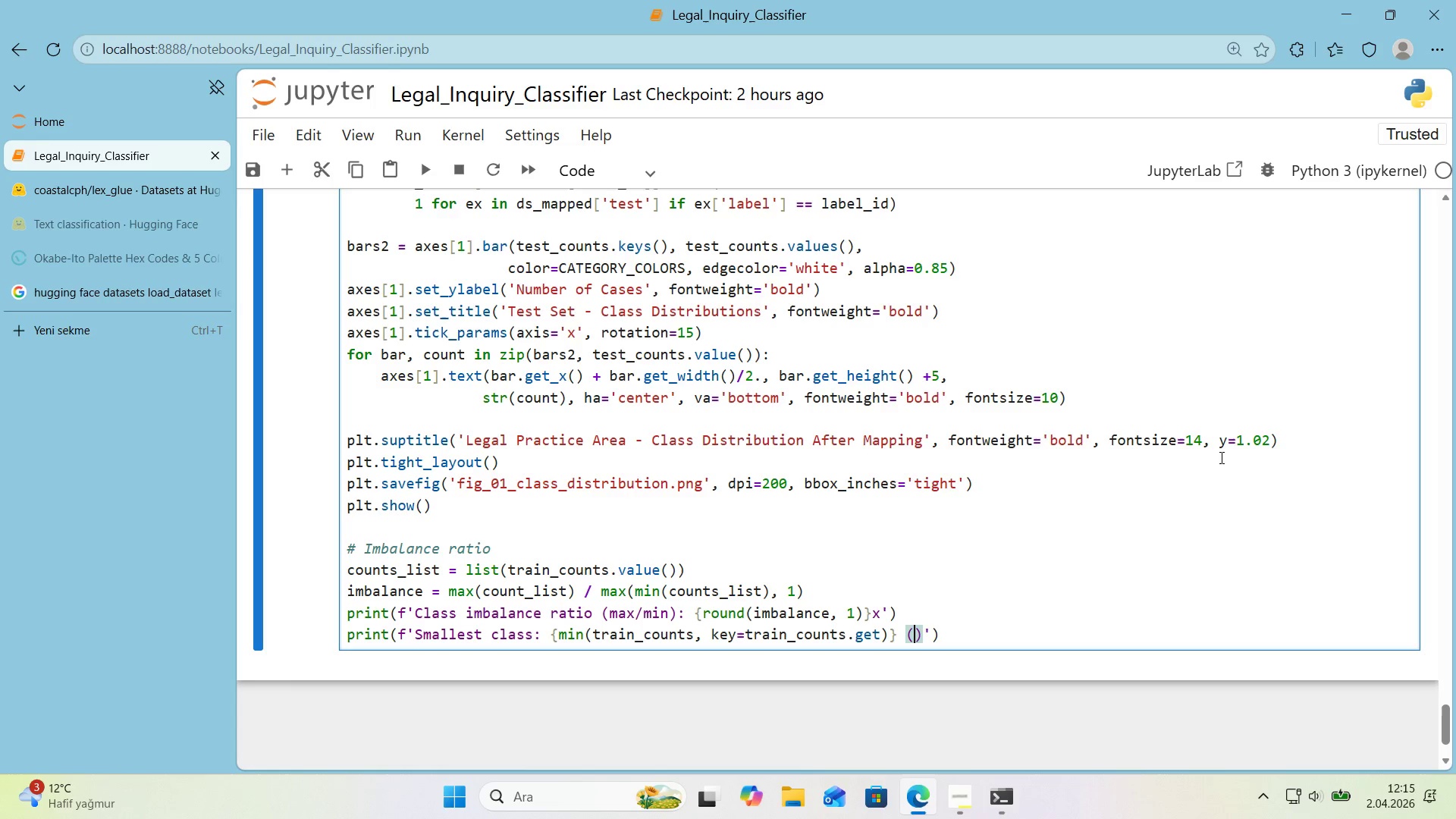 
key(ArrowLeft)
 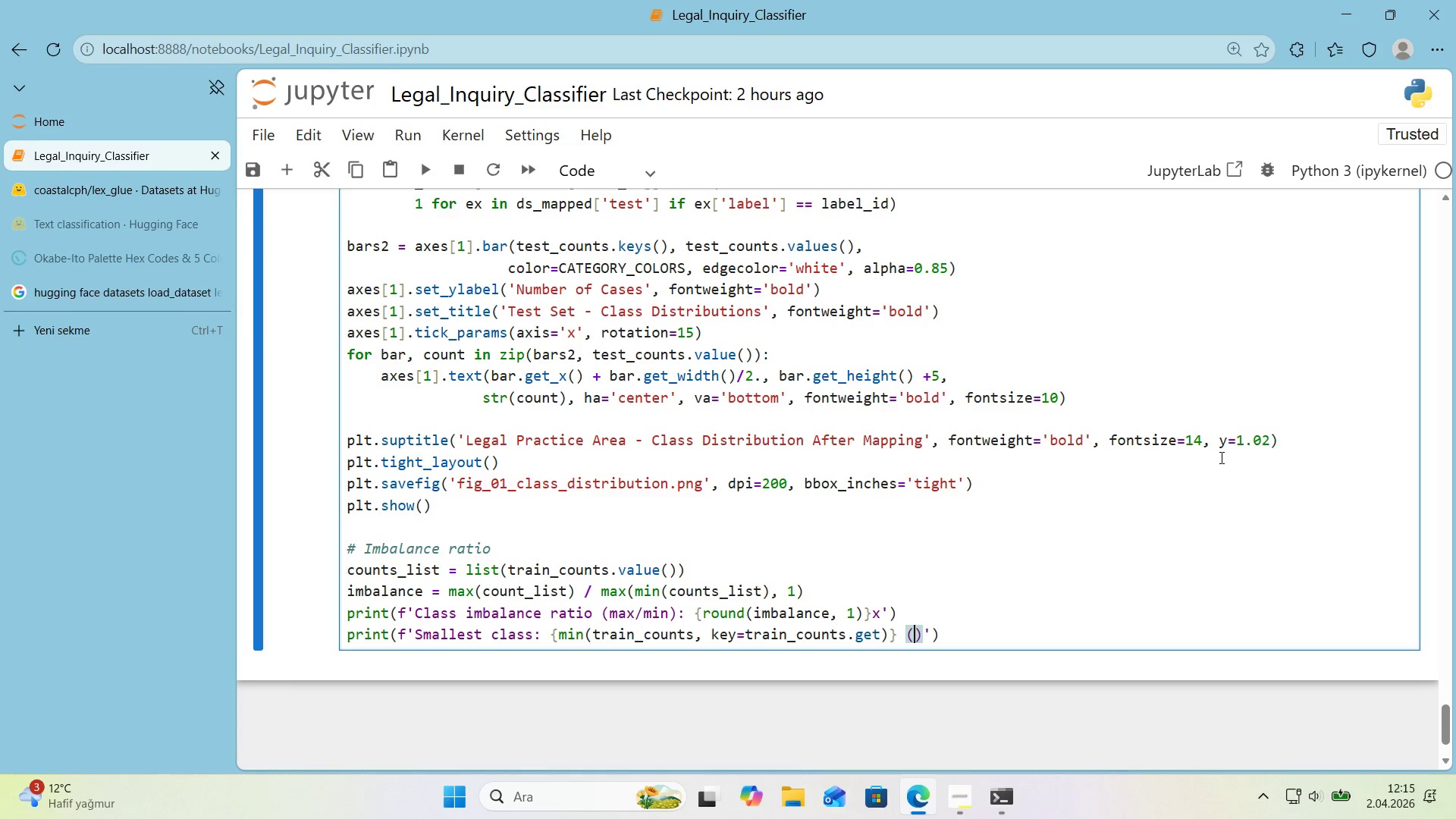 
key(Alt+Control+7)
 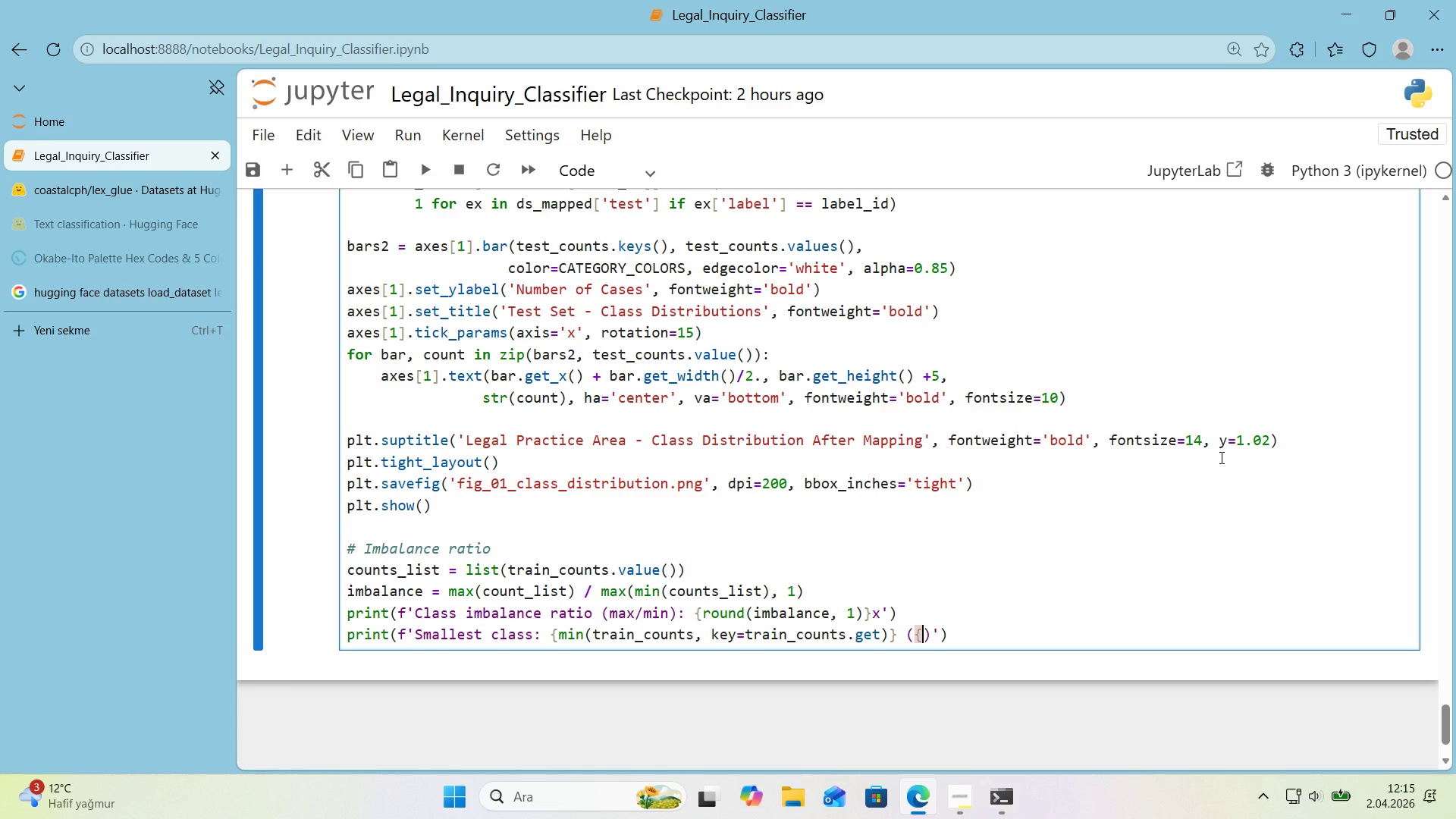 
key(Alt+Control+0)
 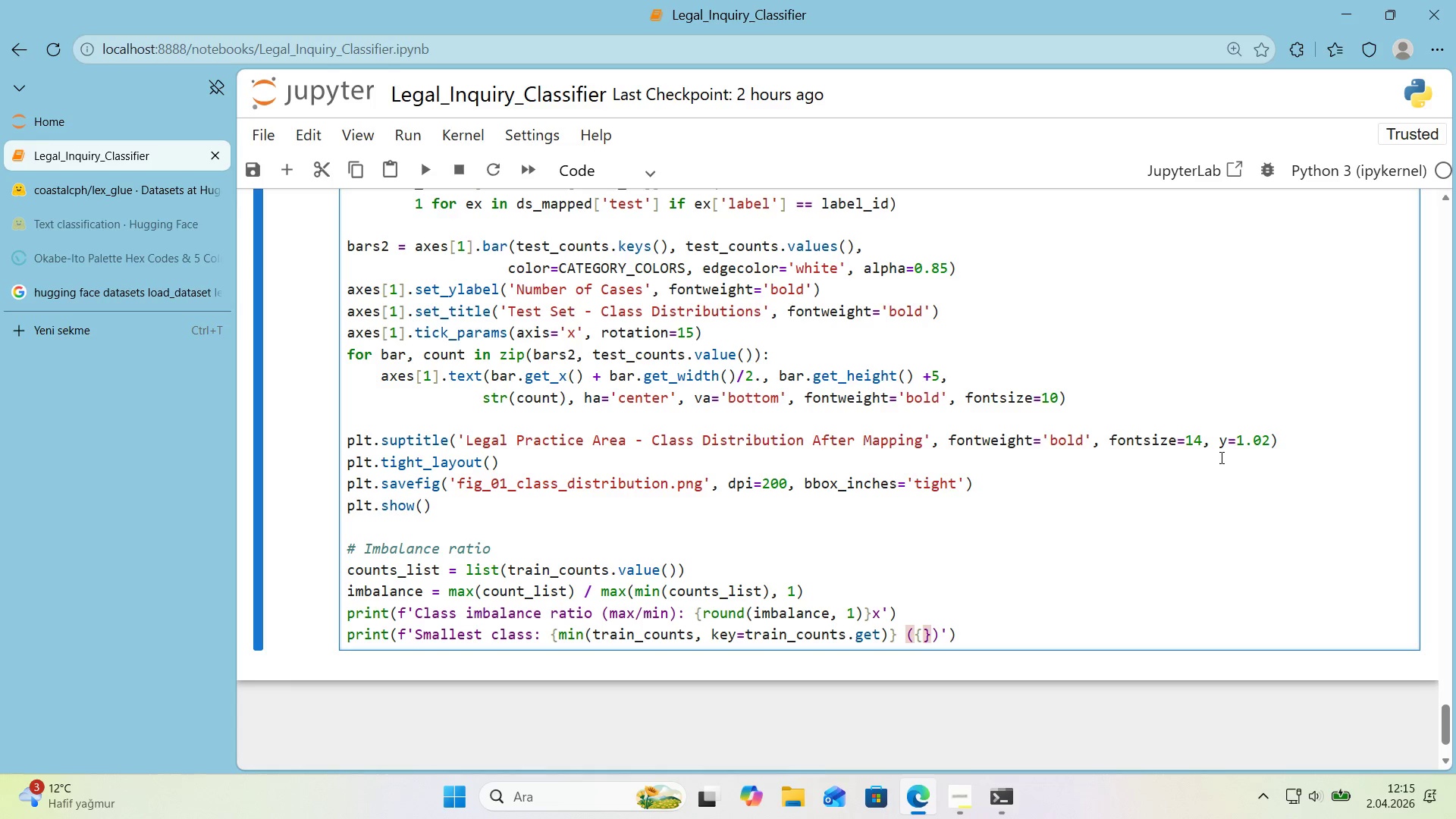 
key(ArrowLeft)
 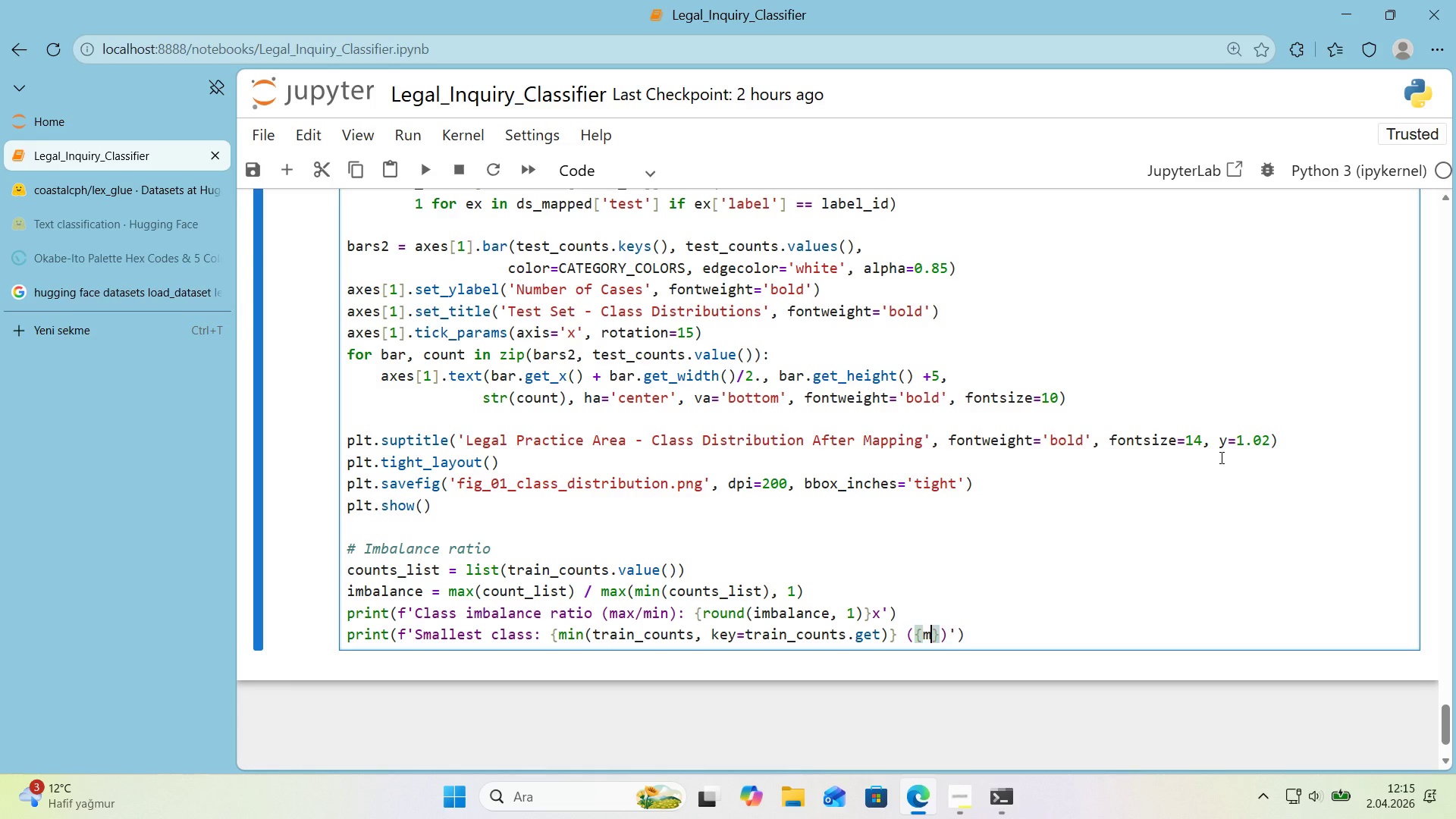 
key(M)
 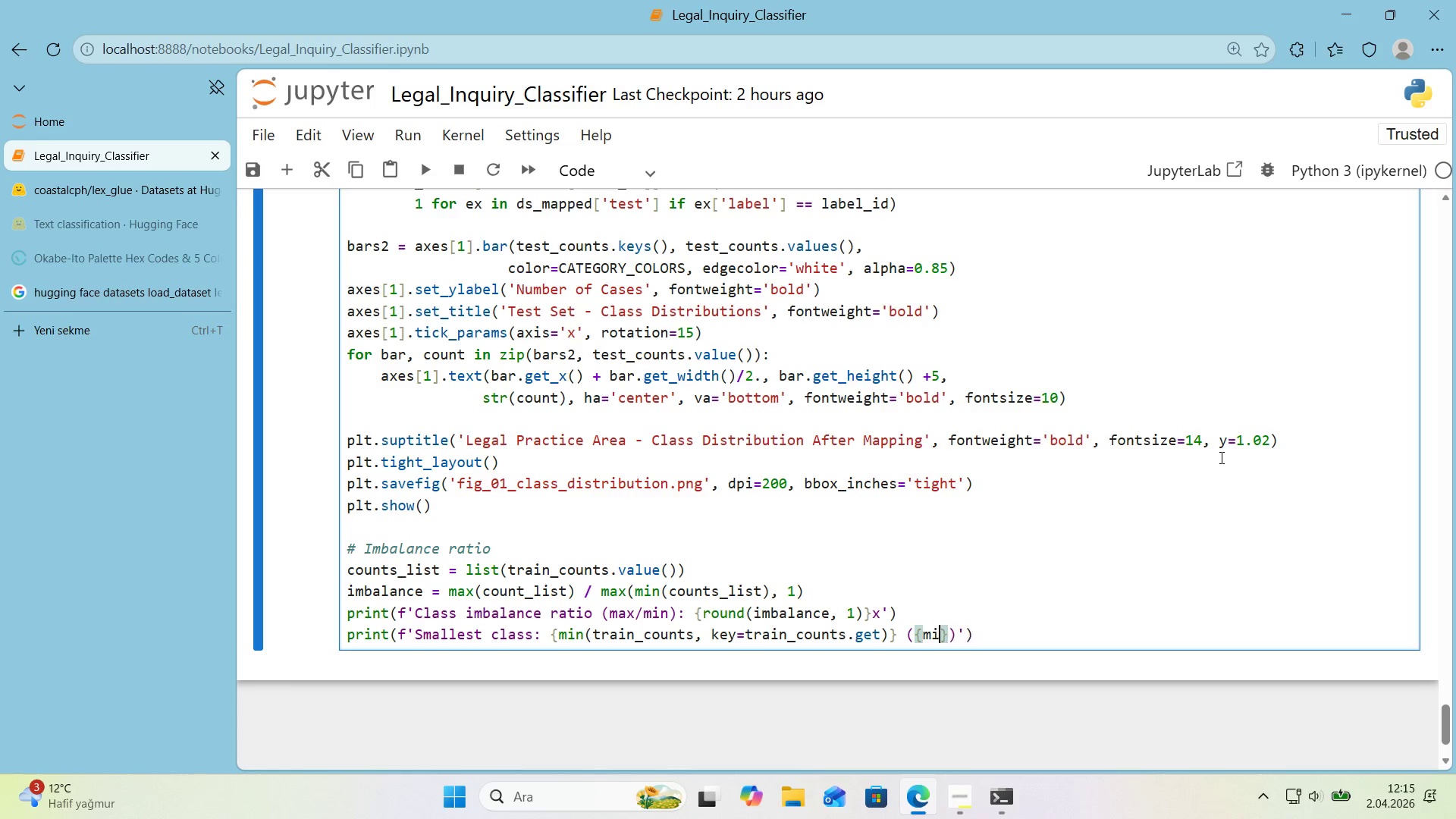 
key(Quote)
 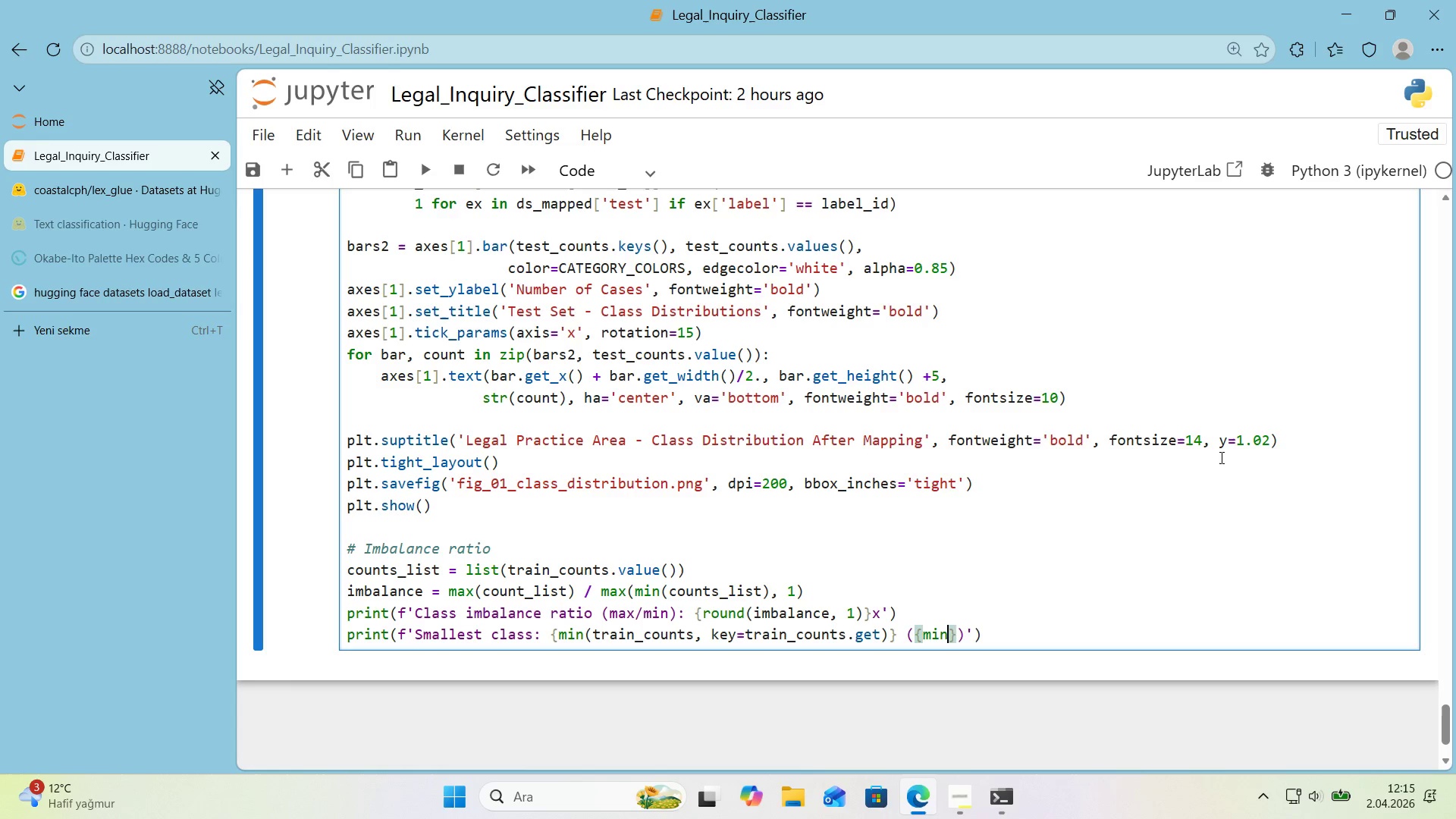 
key(N)
 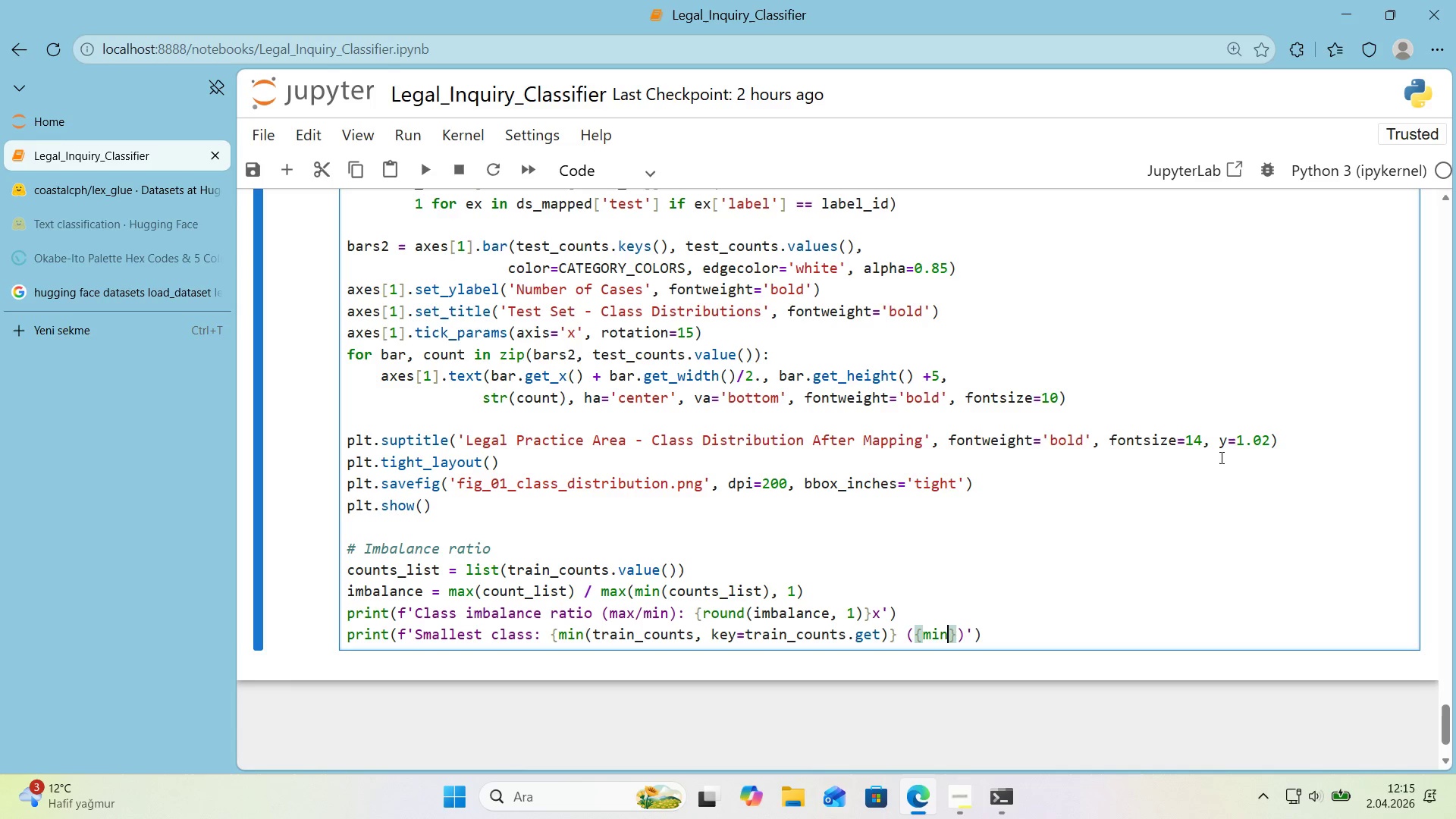 
type(*()
 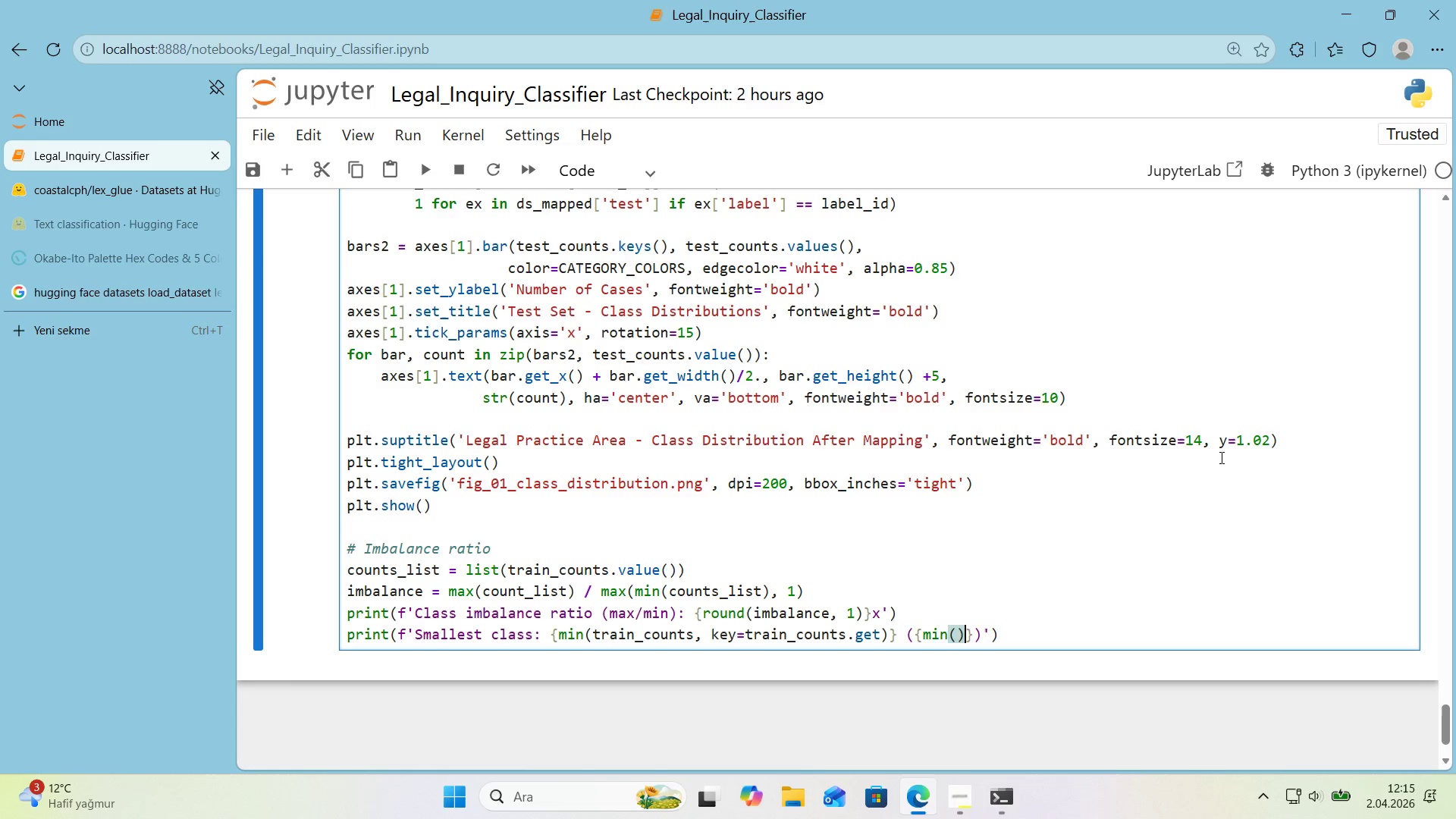 
key(ArrowLeft)
 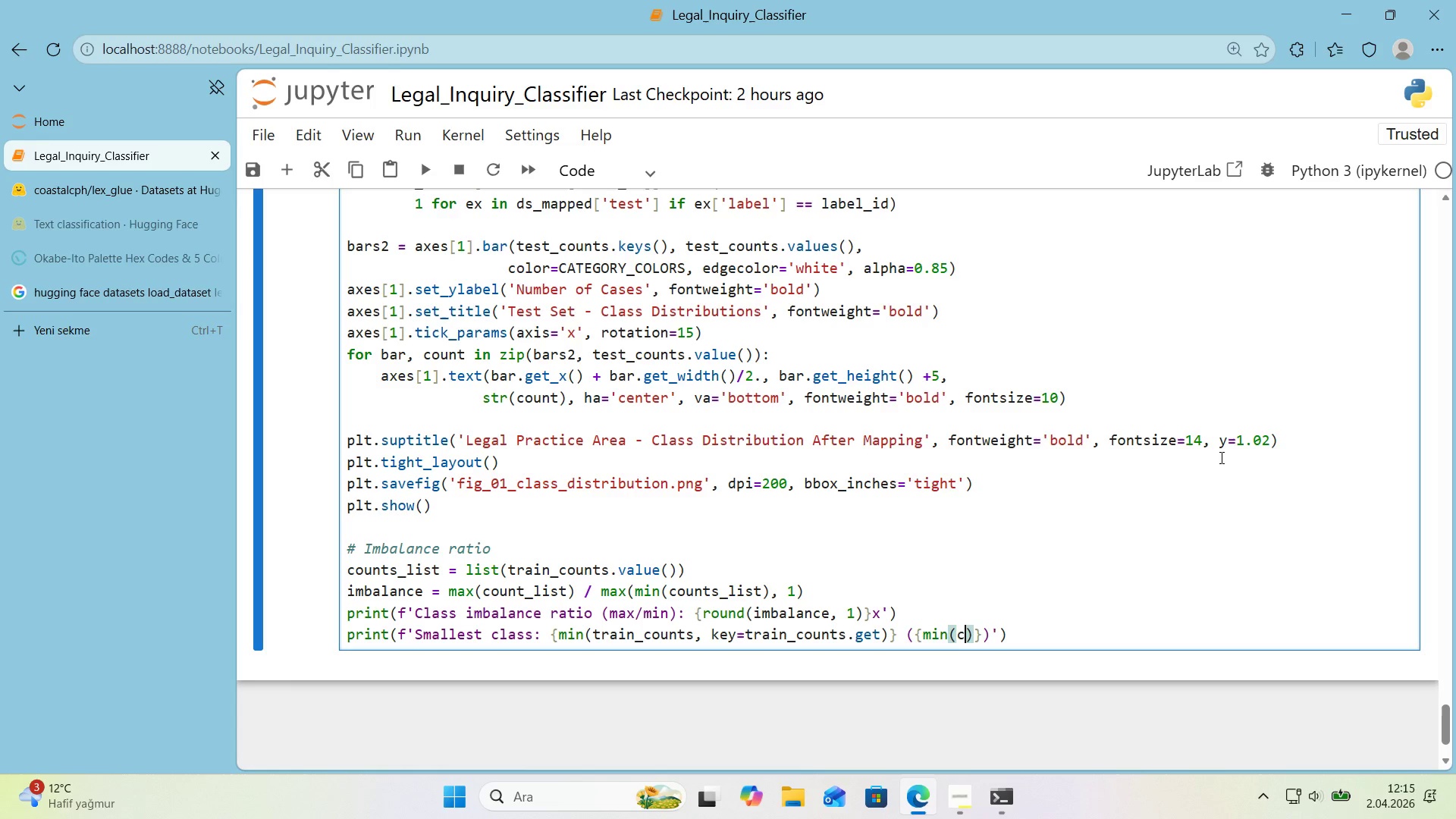 
type(counts_l'st)
 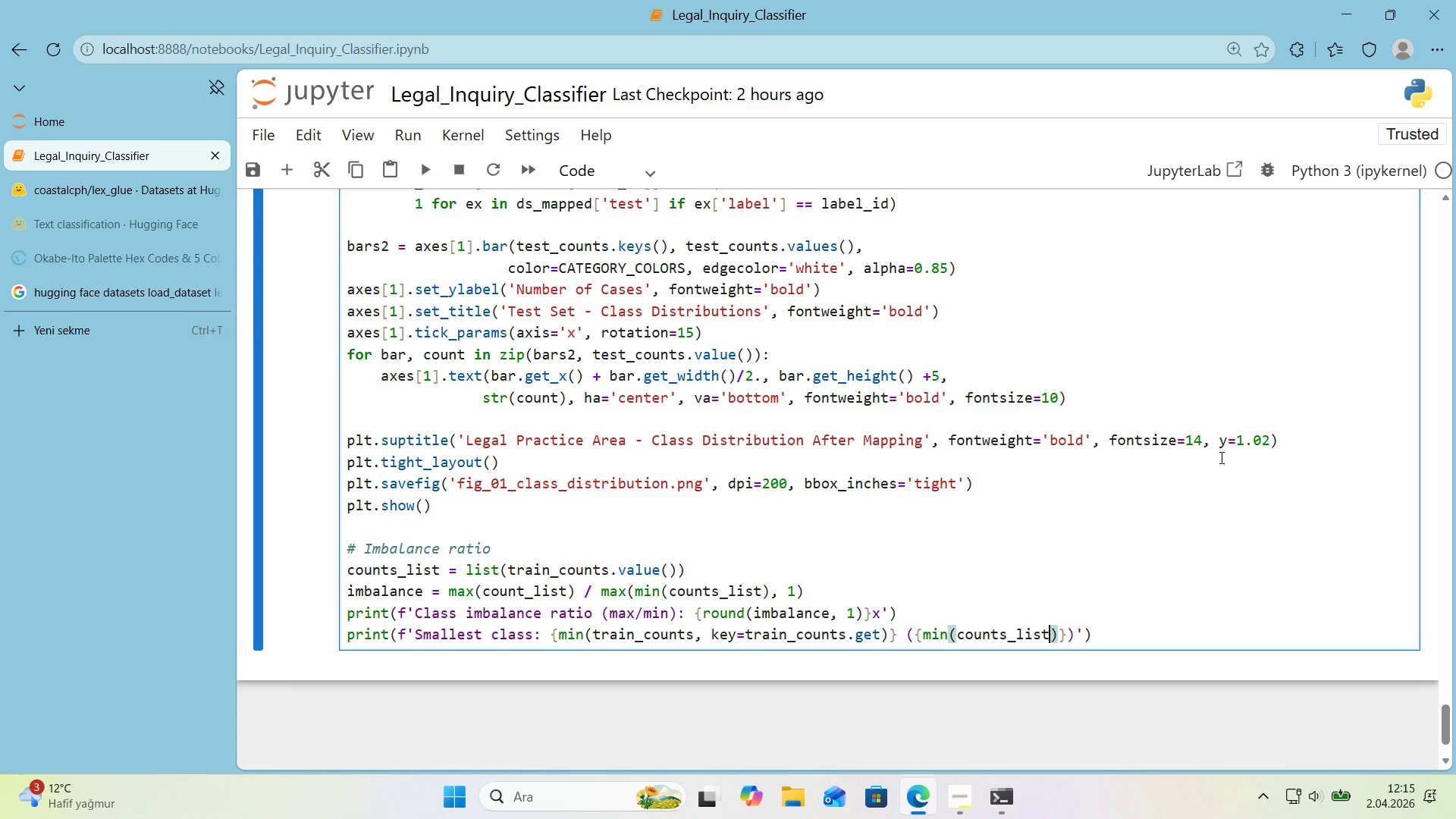 
key(ArrowRight)
 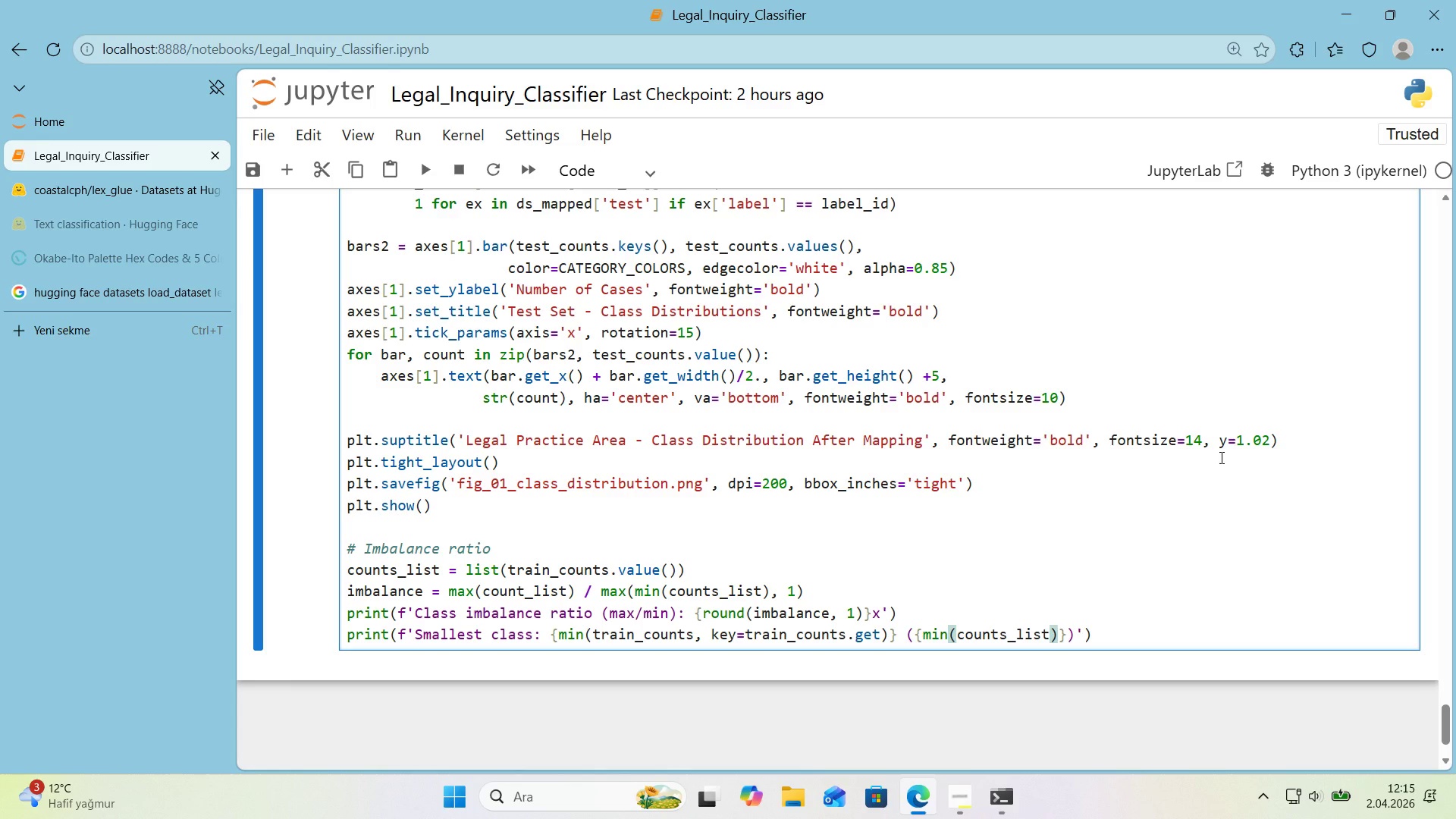 
key(ArrowRight)
 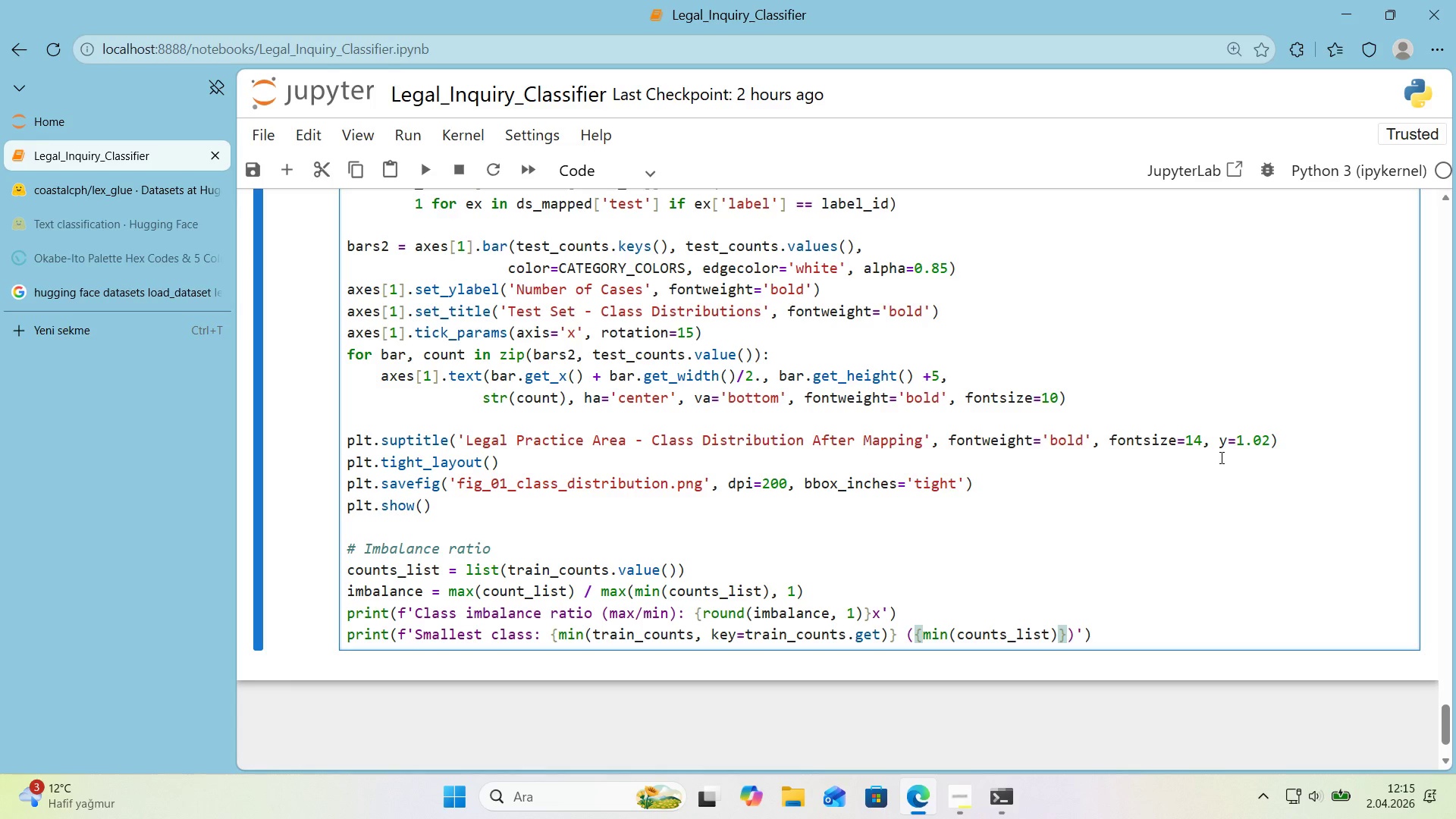 
key(ArrowRight)
 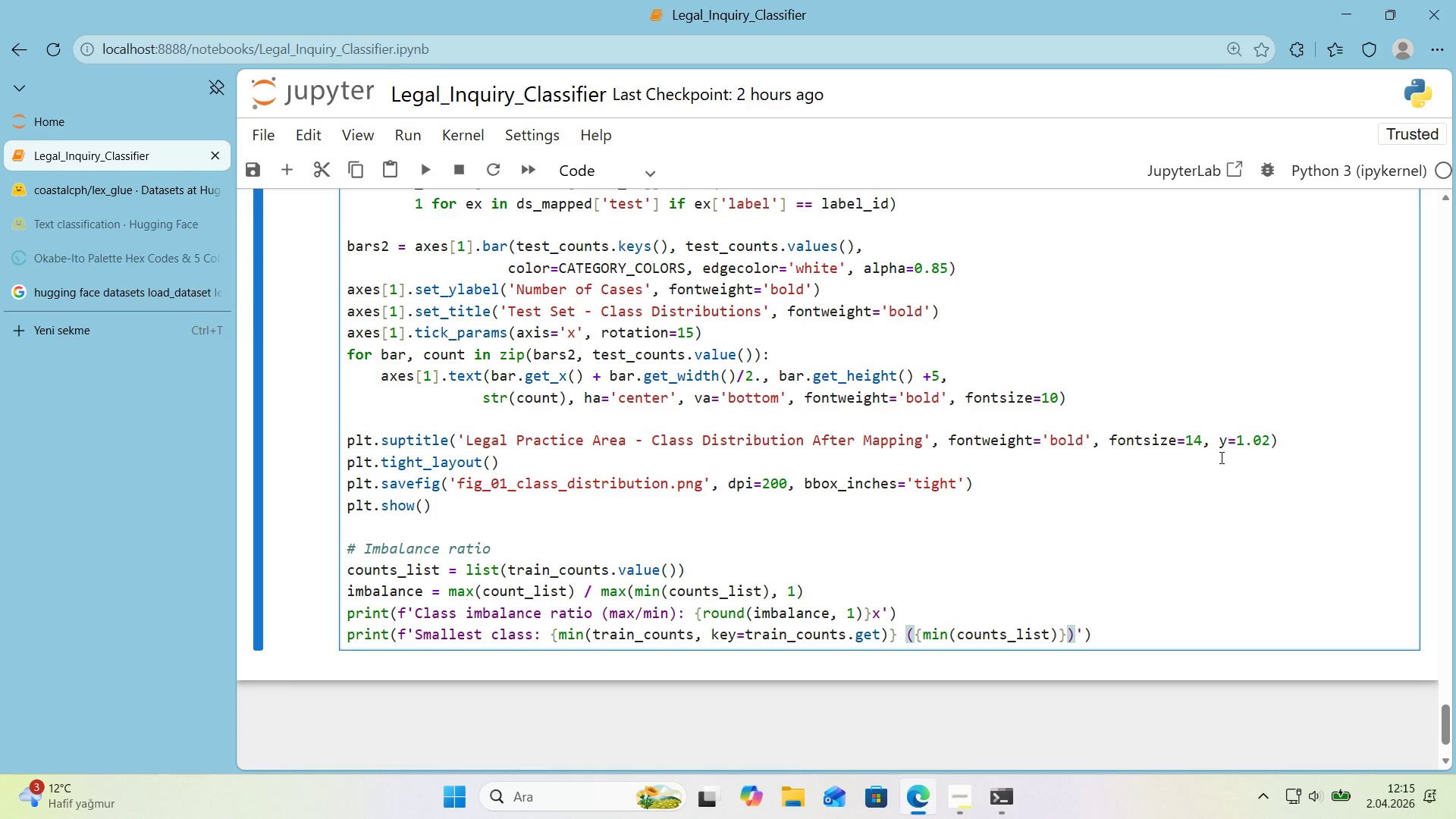 
key(ArrowRight)
 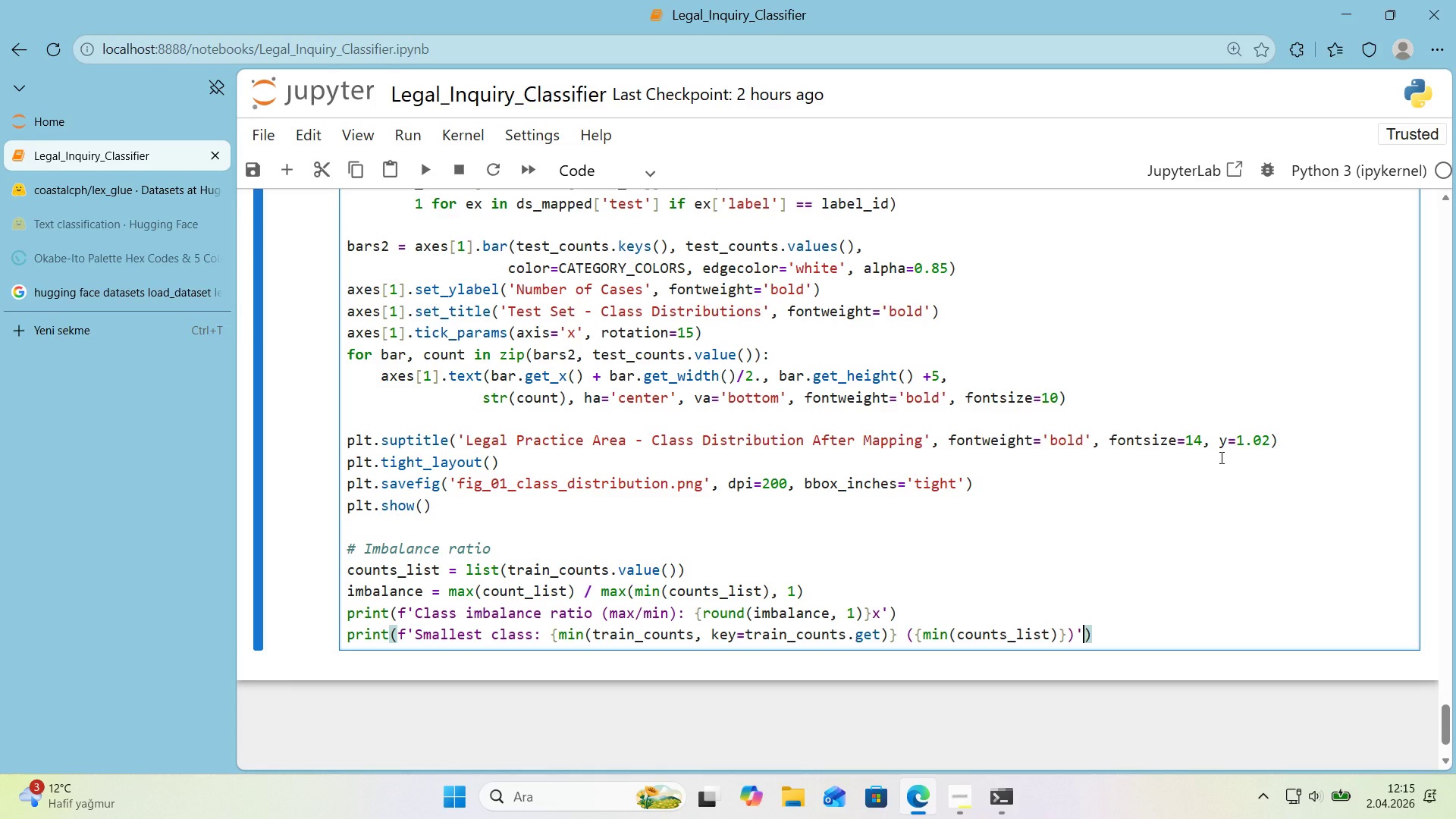 
key(ArrowRight)
 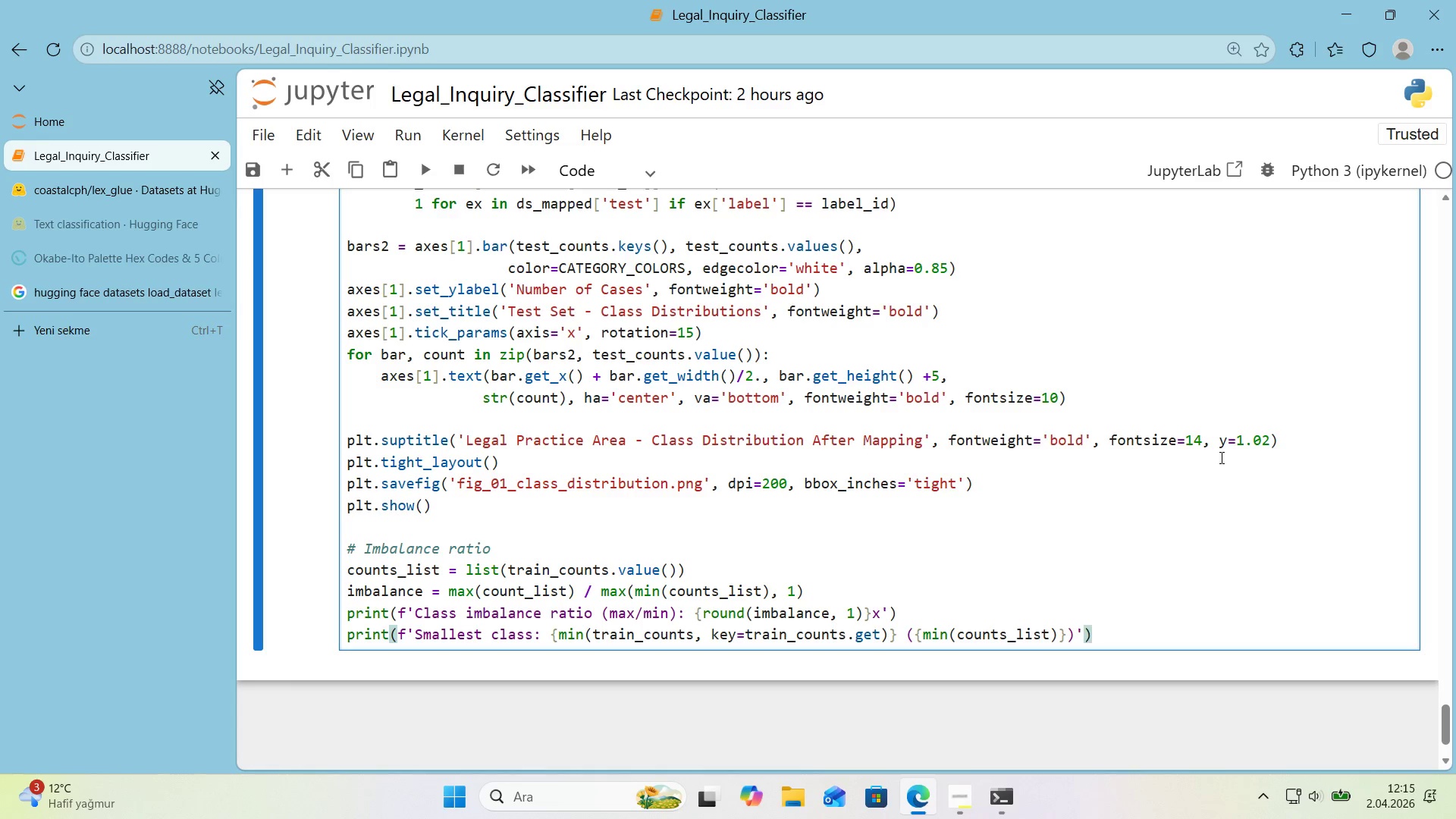 
key(Enter)
 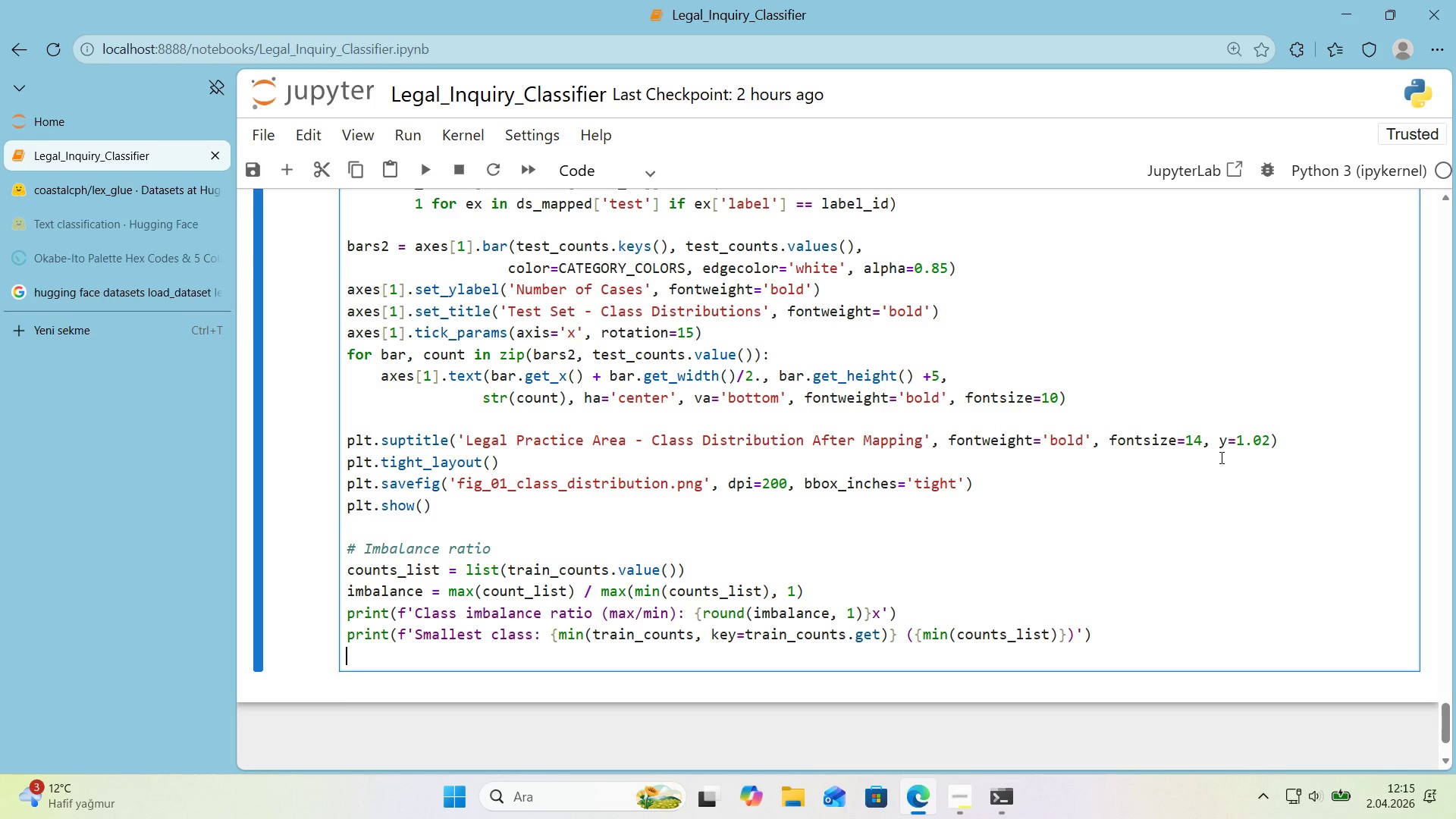 
type(pr'nt*()
 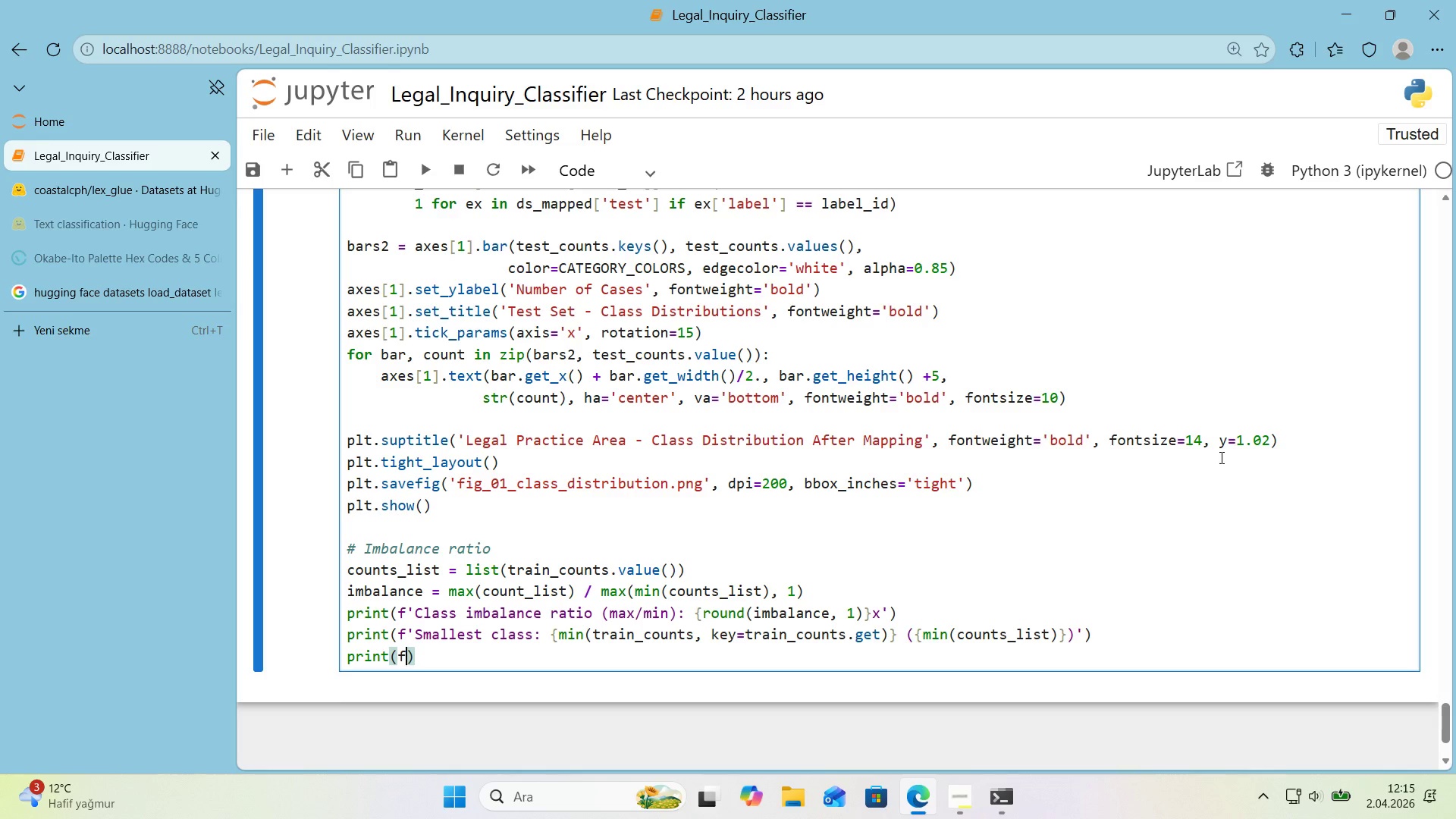 
 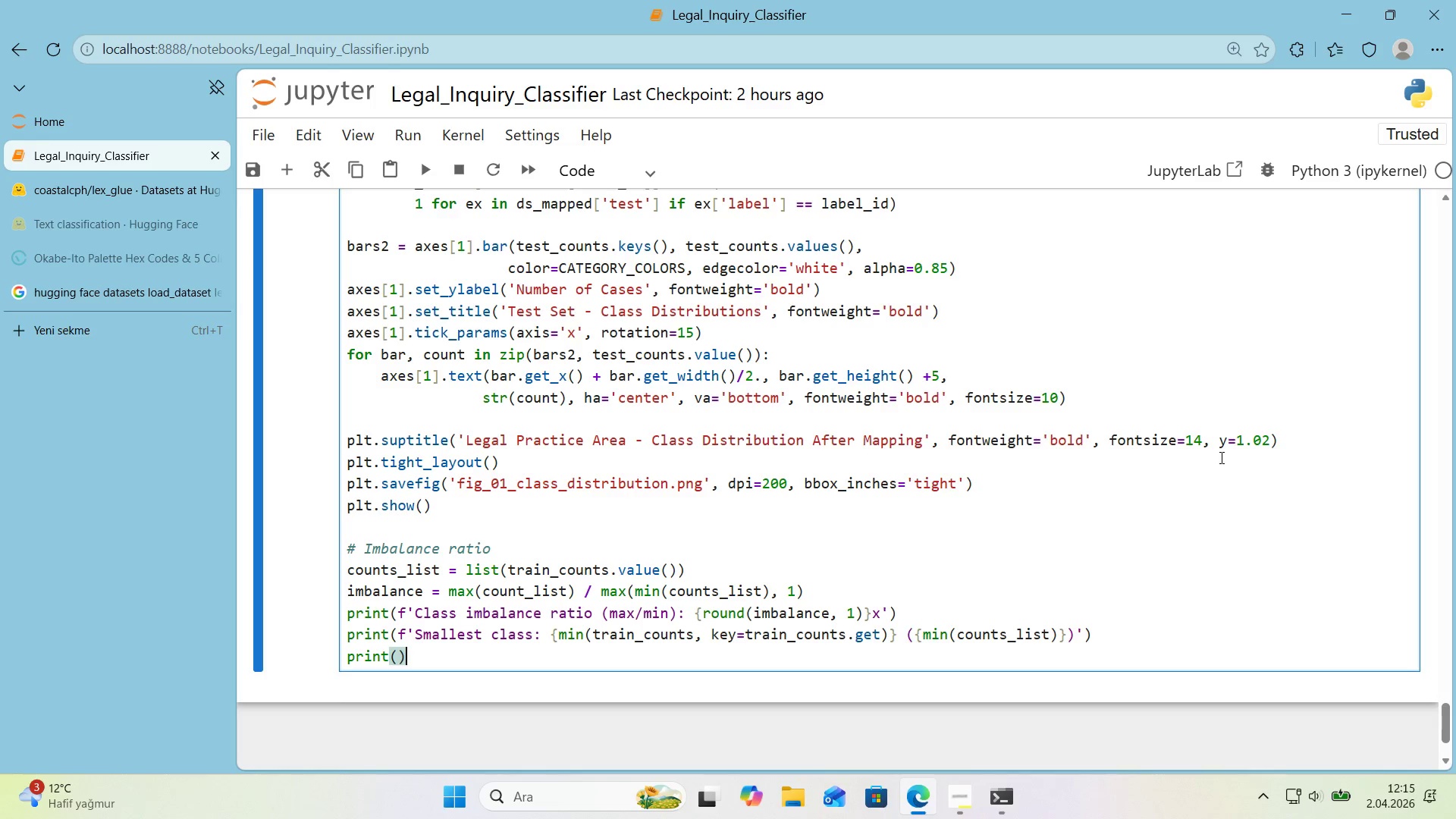 
key(ArrowLeft)
 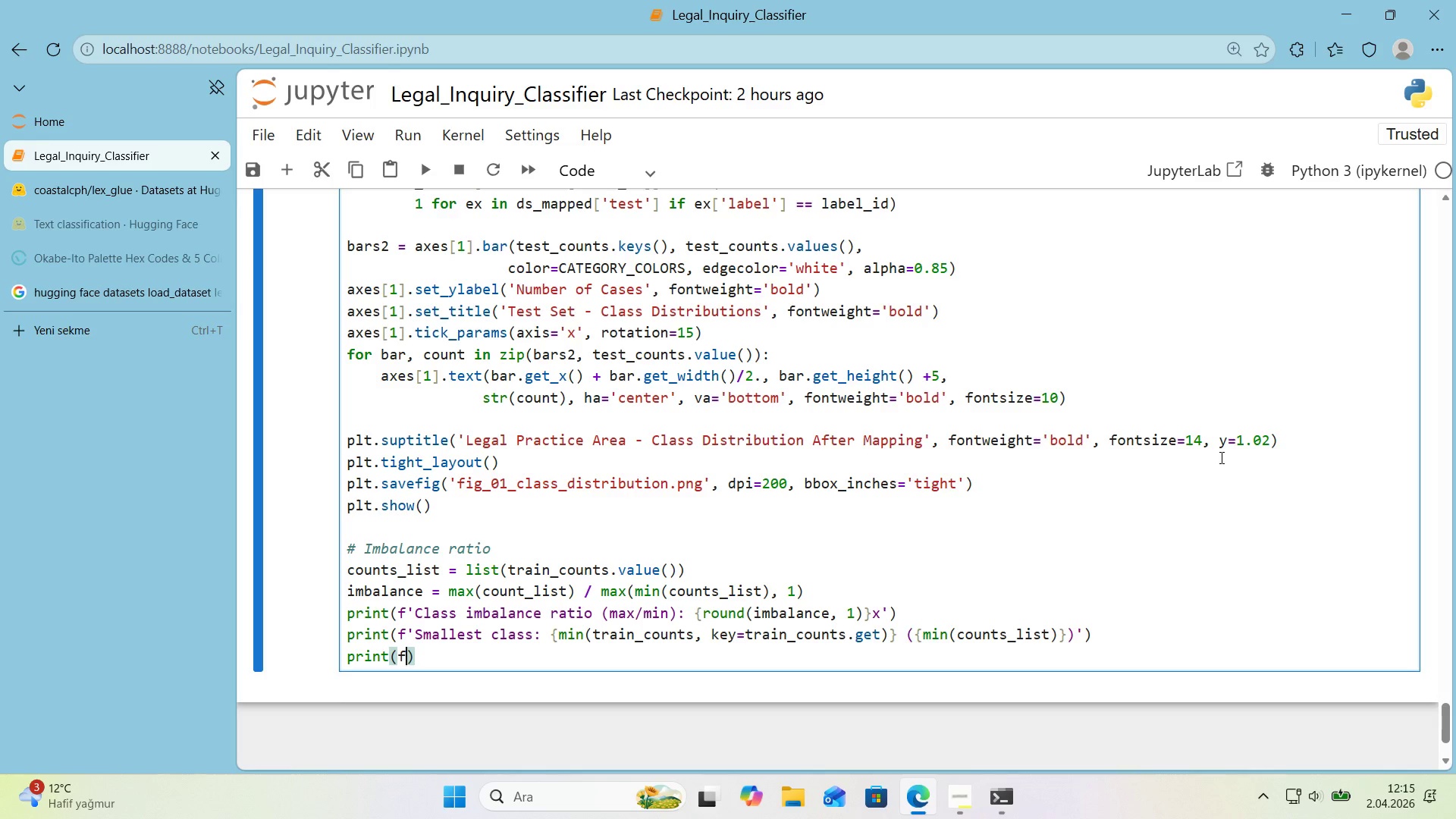 
type(f@@)
 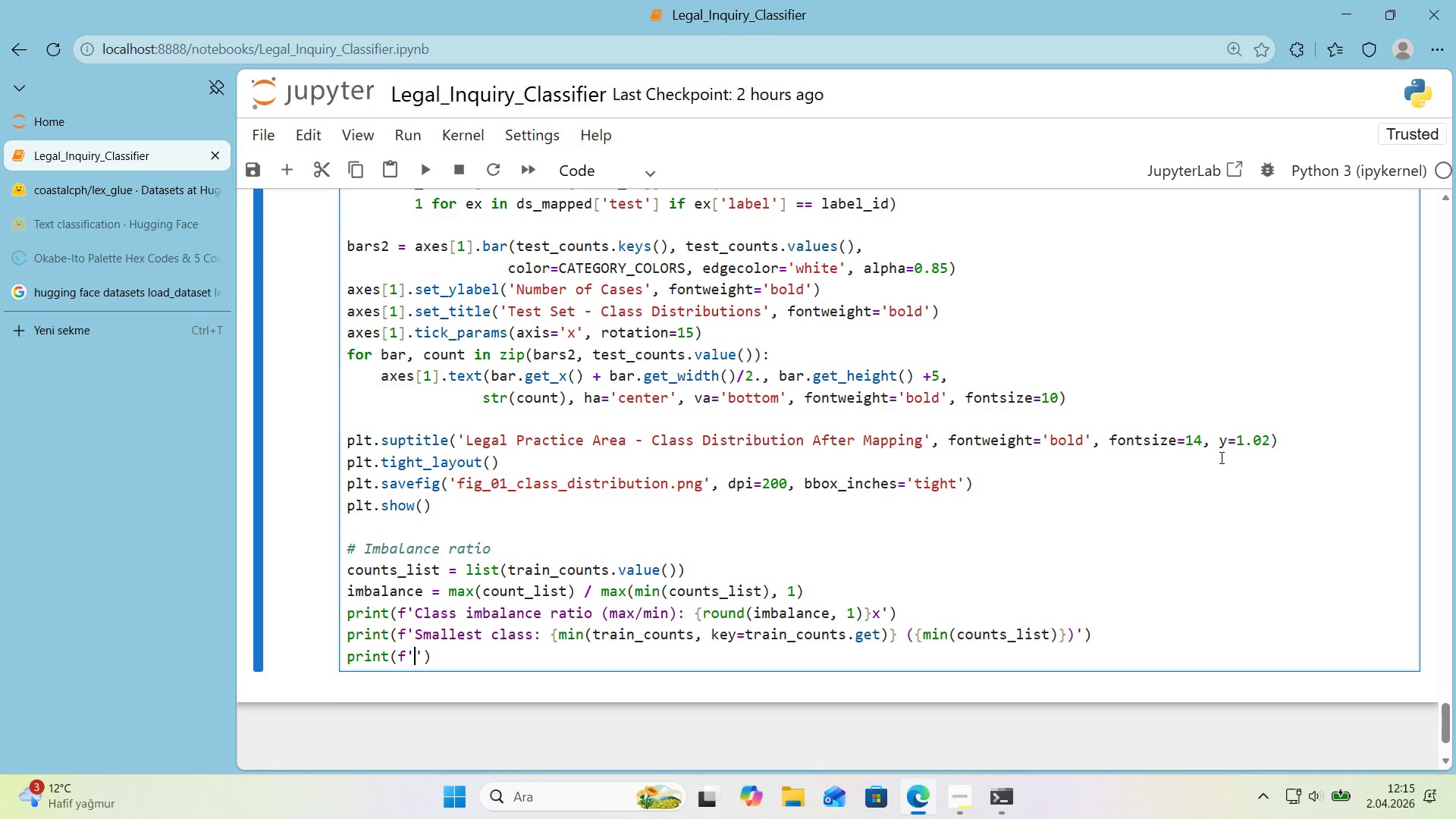 
 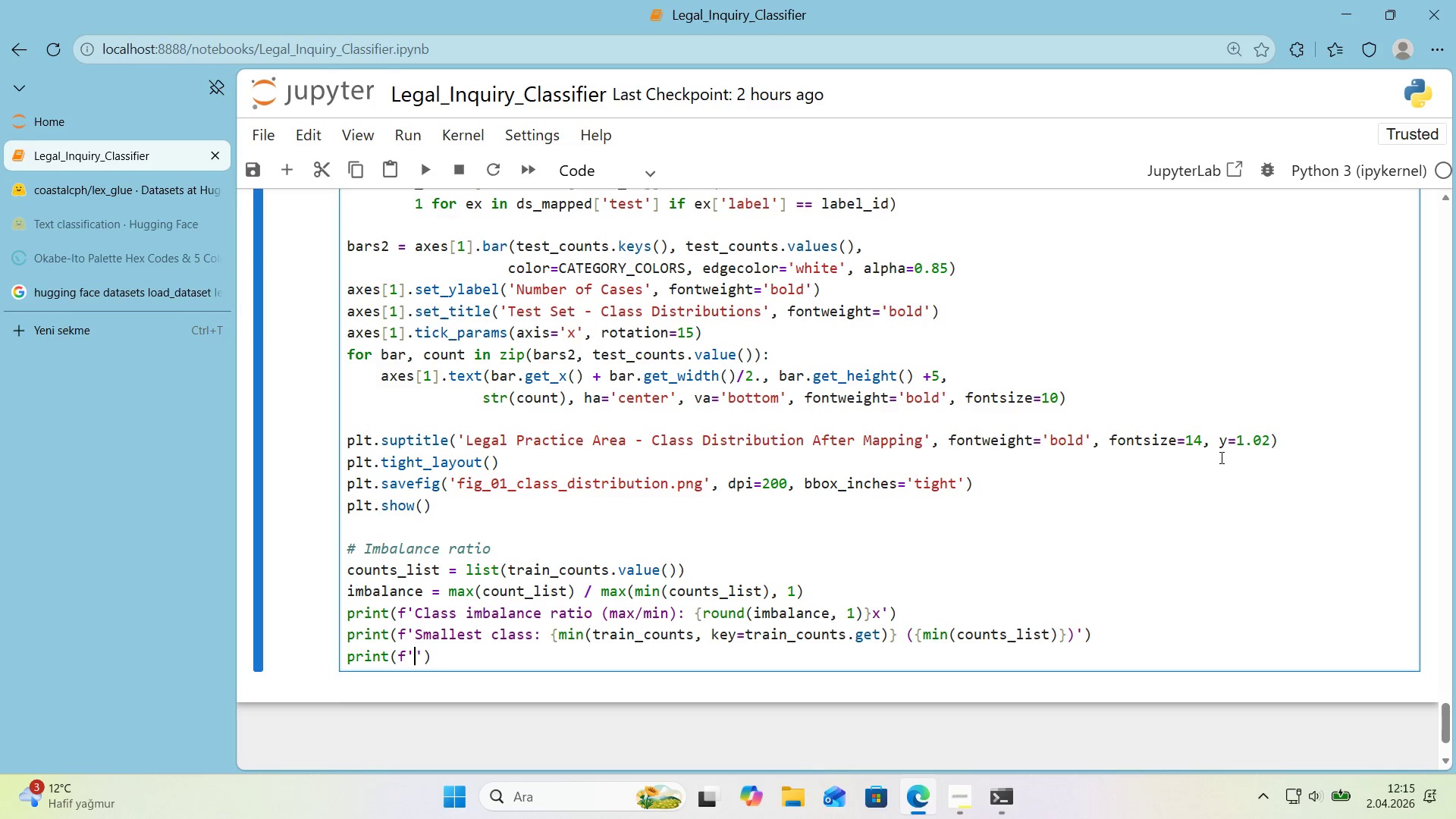 
key(ArrowLeft)
 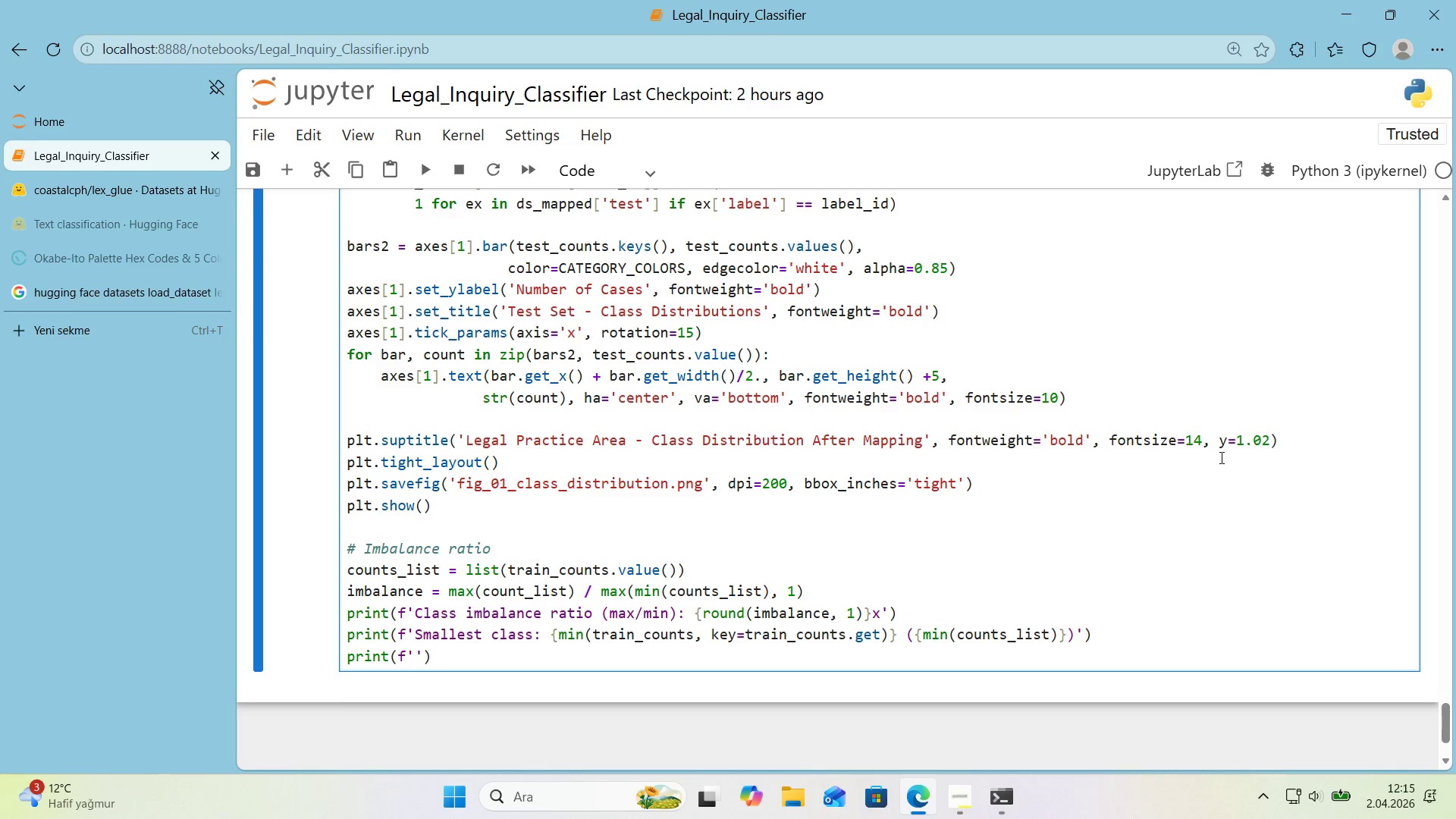 
type( )
key(Backspace)
type(Largest class>)
 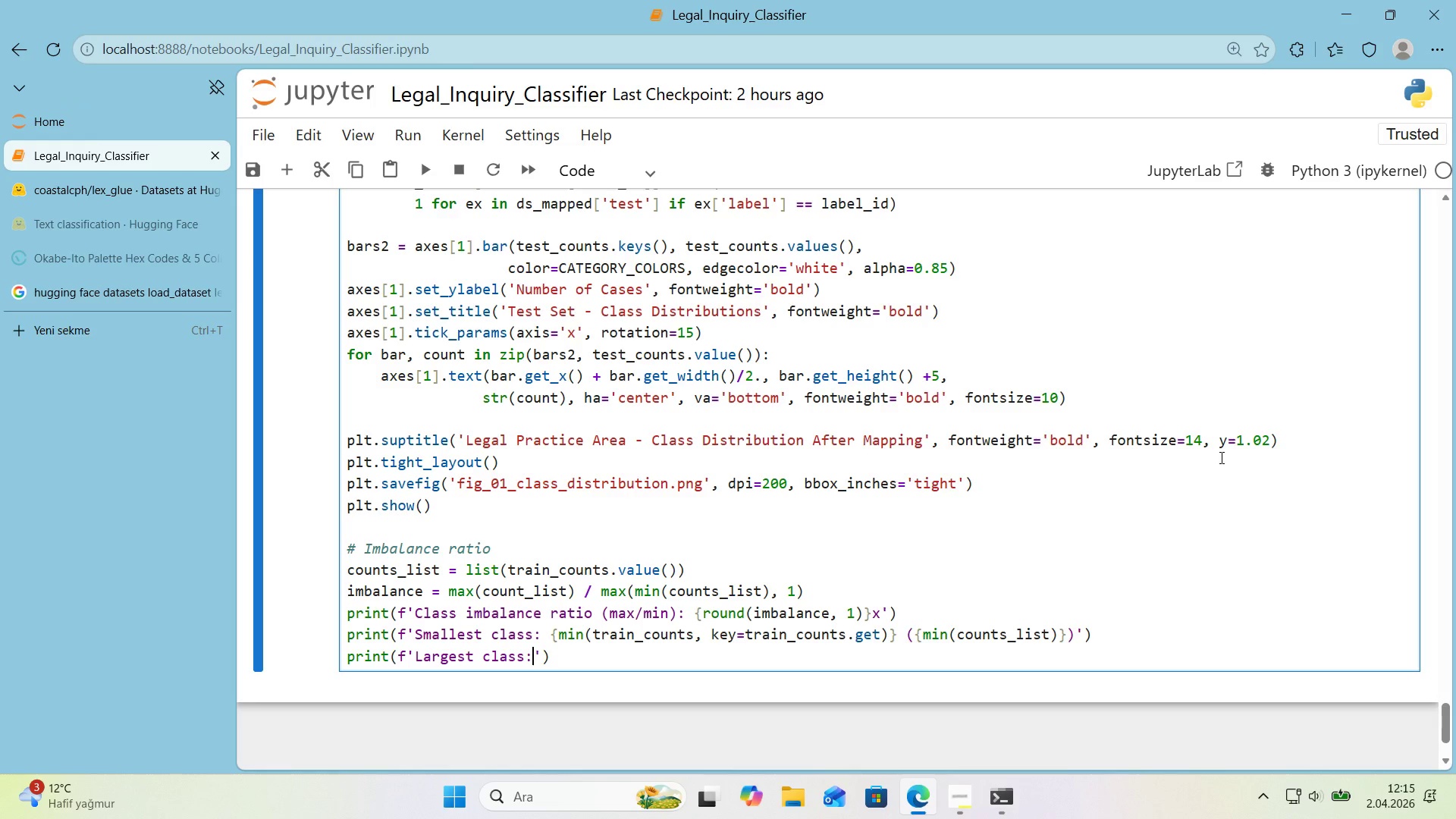 
wait(6.89)
 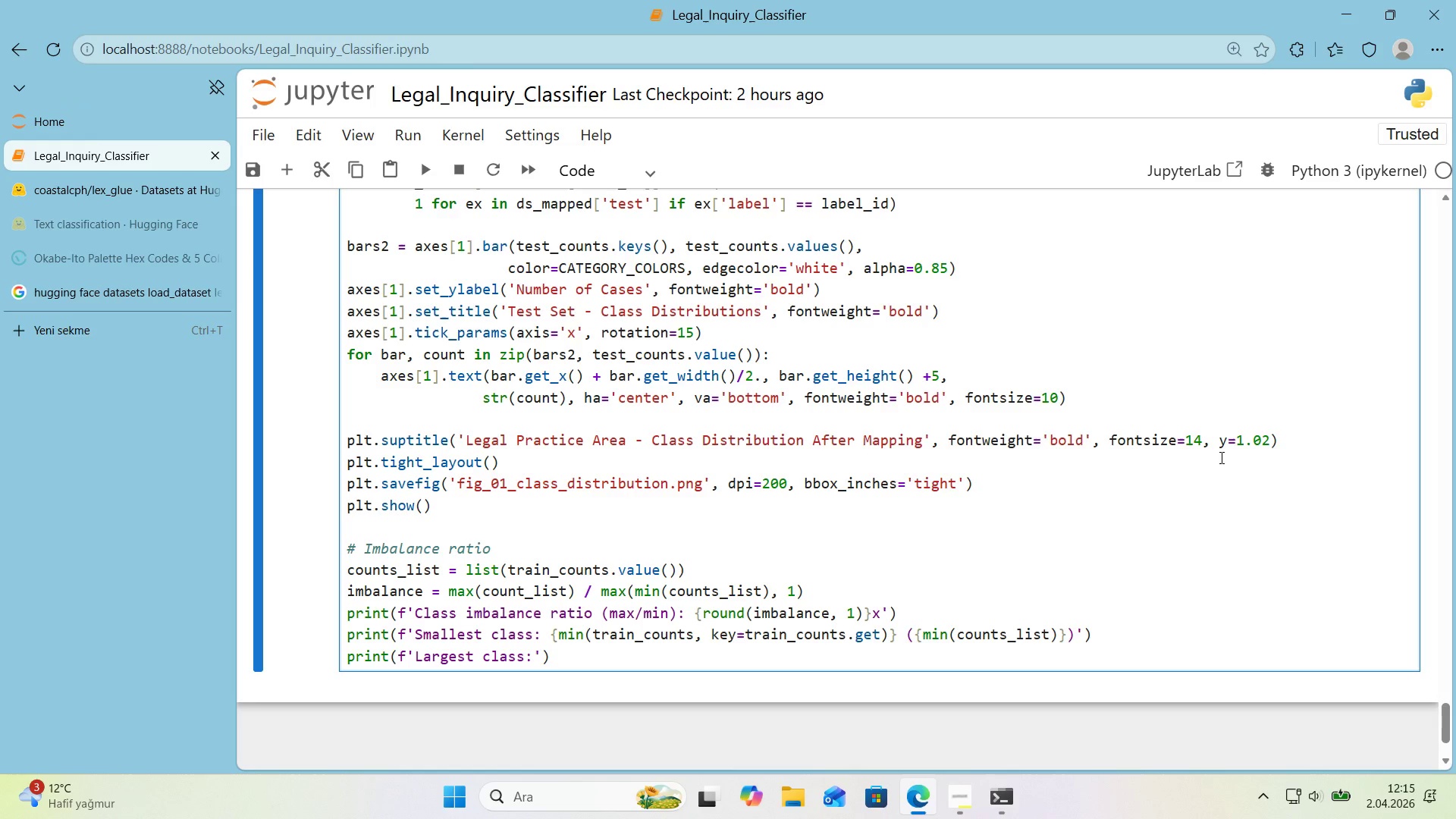 
key(Space)
 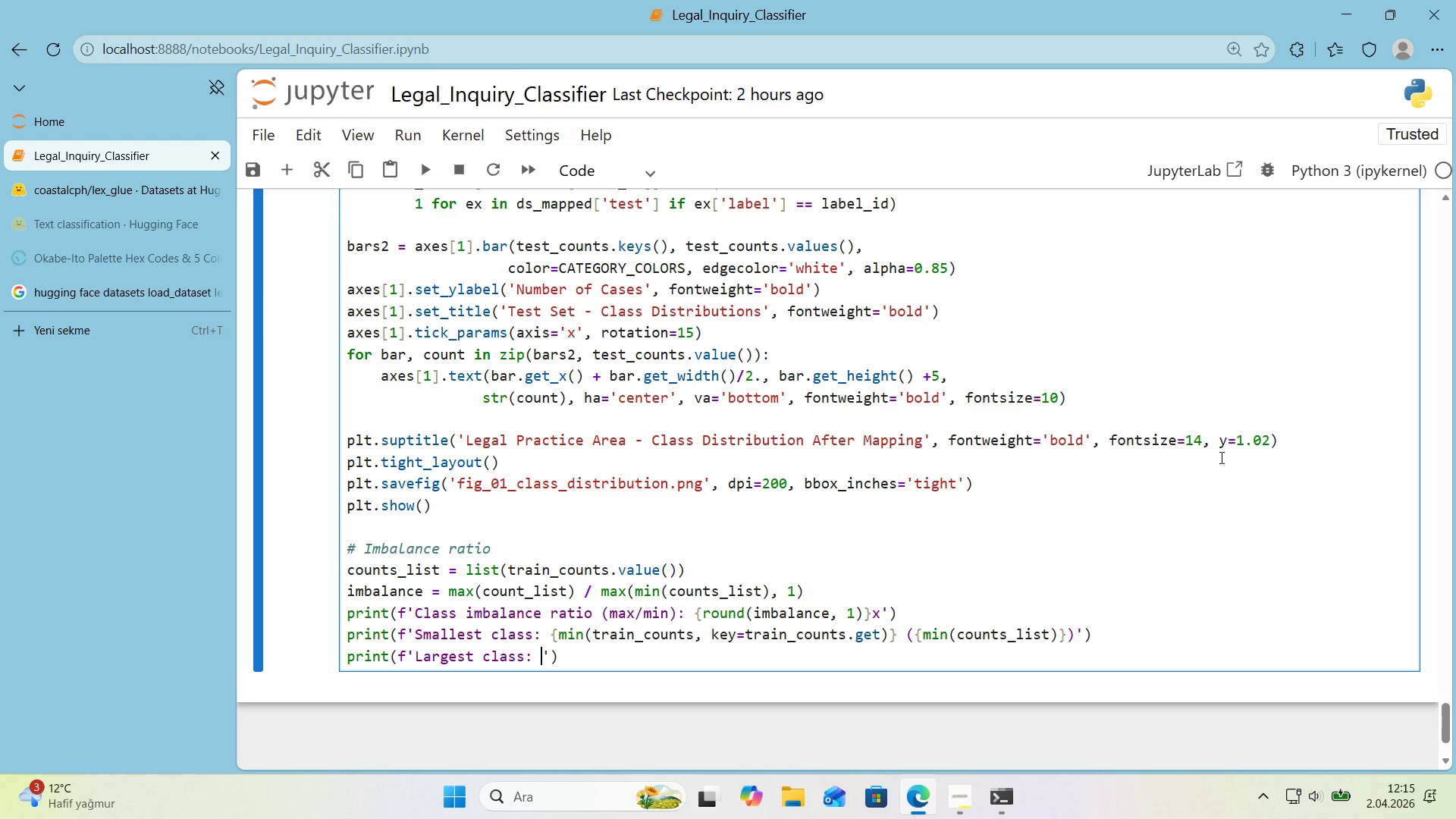 
key(Alt+Control+7)
 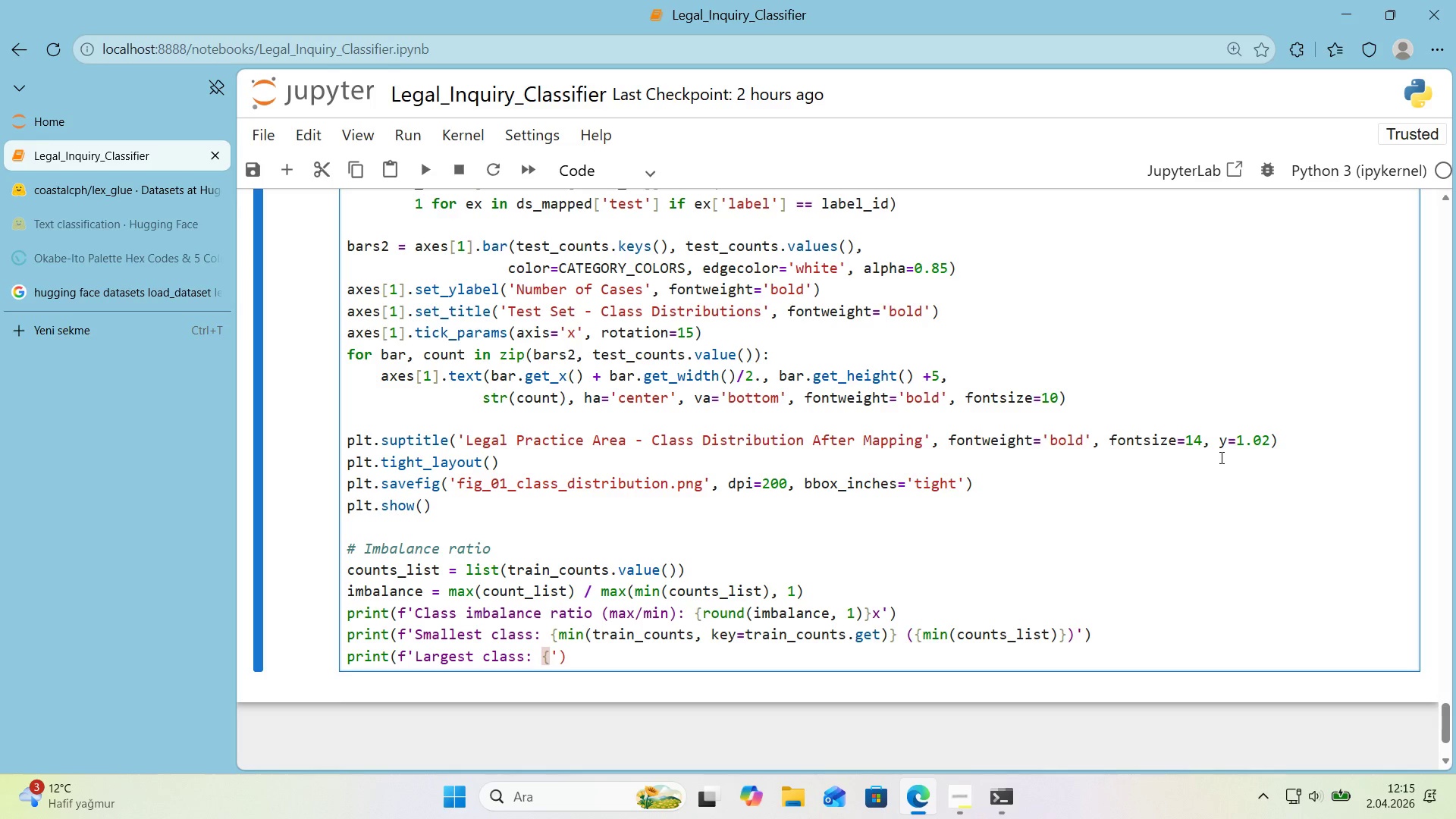 
key(Alt+Control+0)
 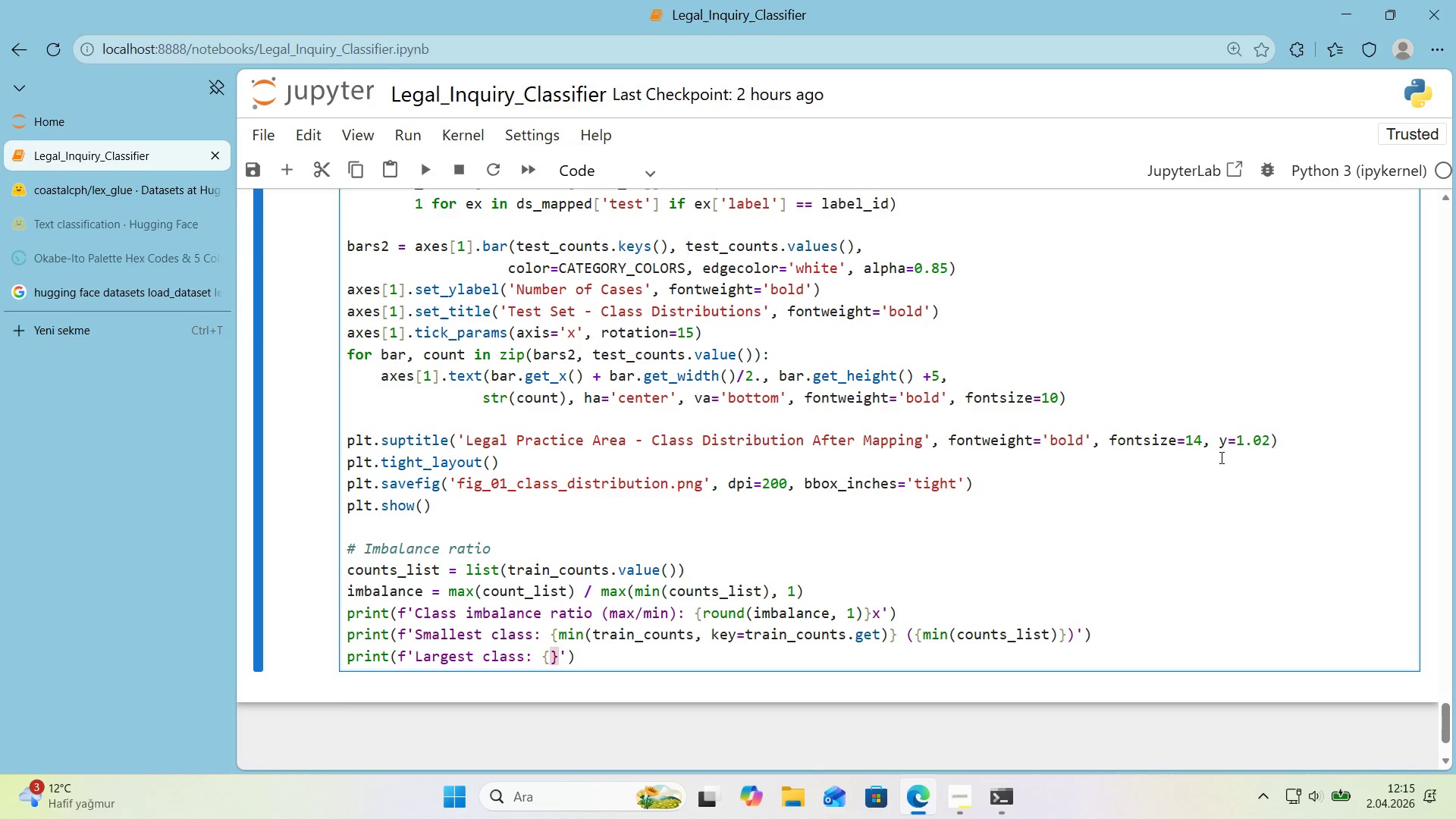 
key(ArrowLeft)
 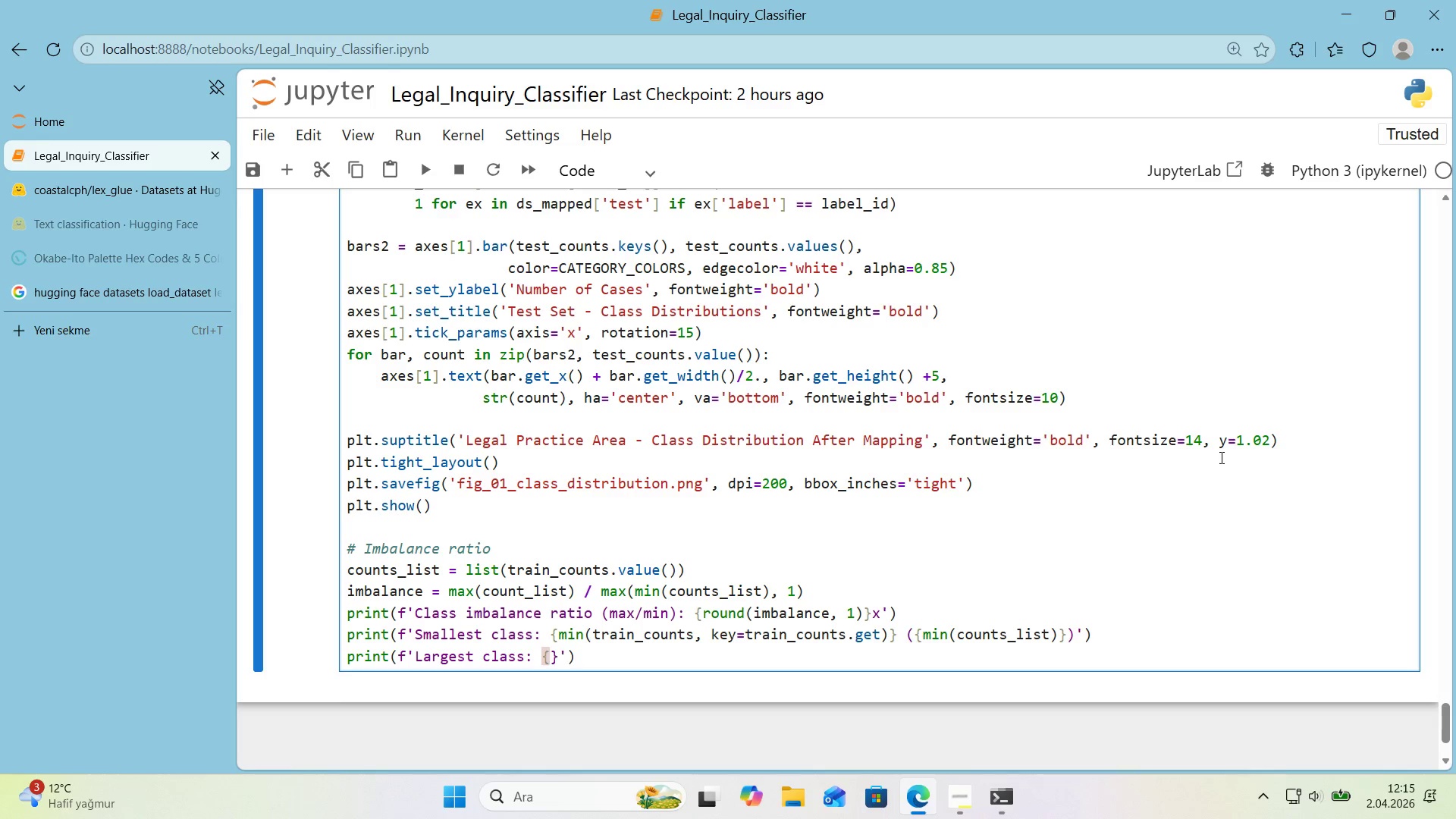 
type(max**()
key(Backspace)
key(Backspace)
key(Backspace)
type(*()
 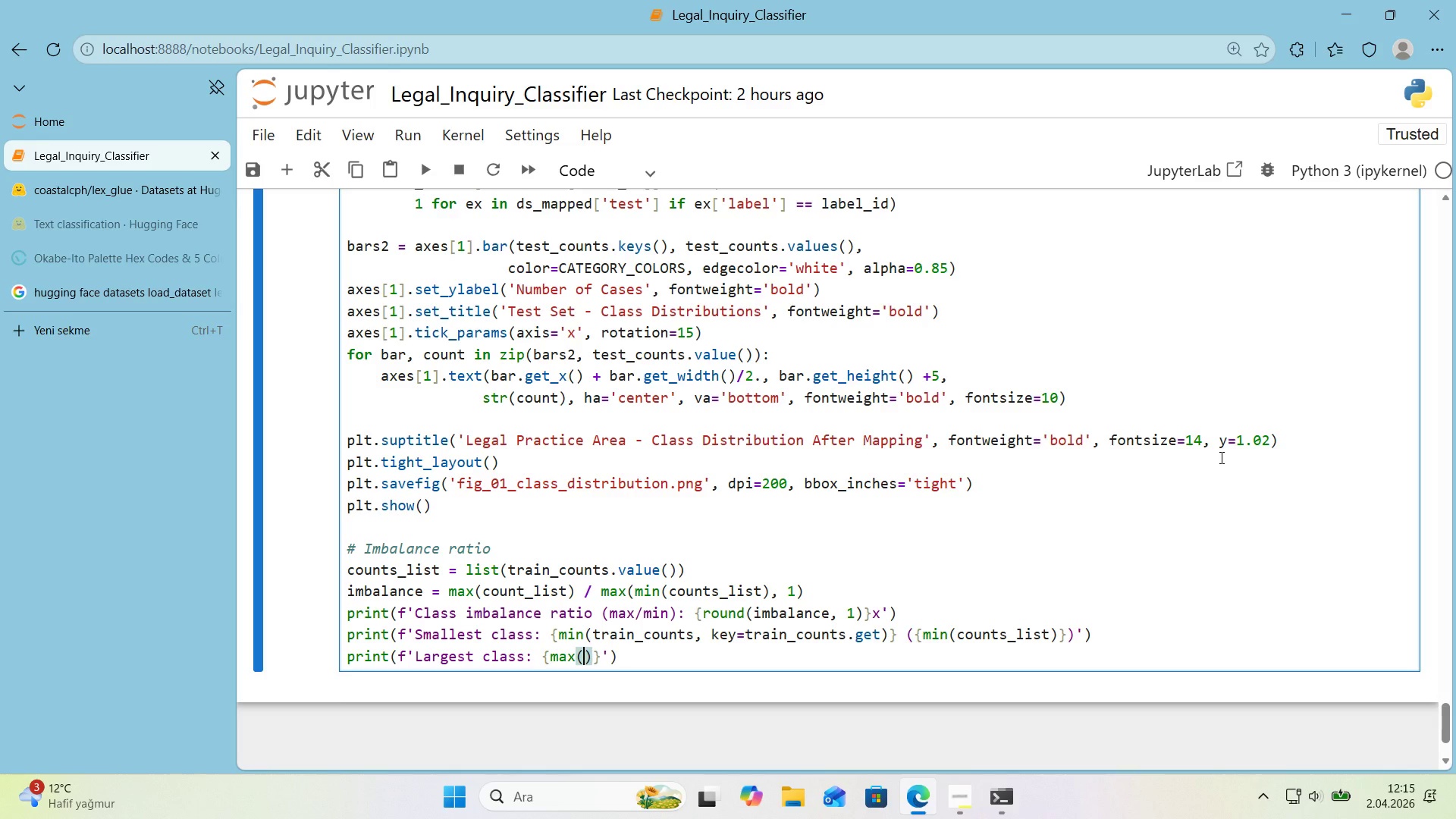 
 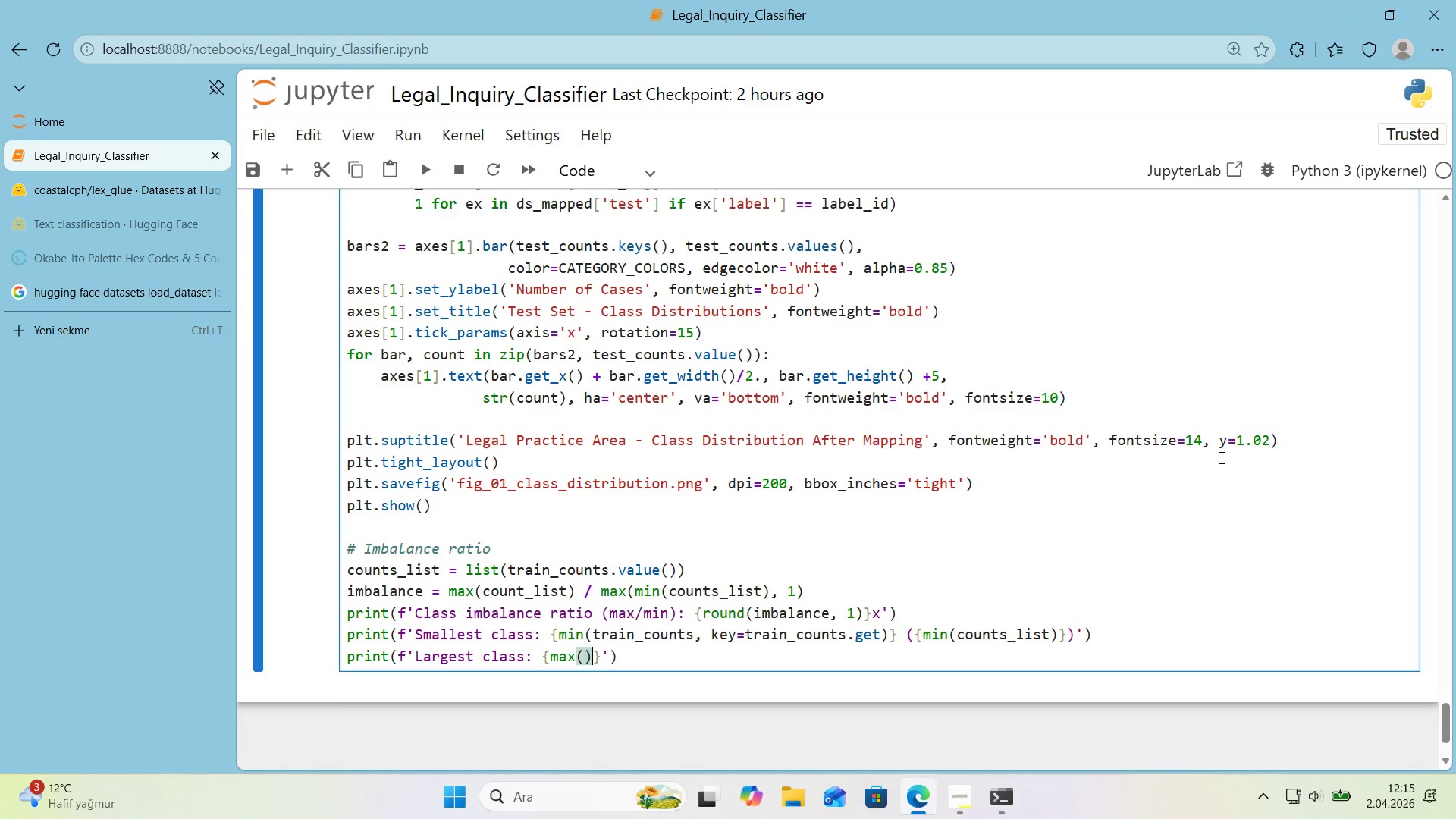 
key(ArrowLeft)
 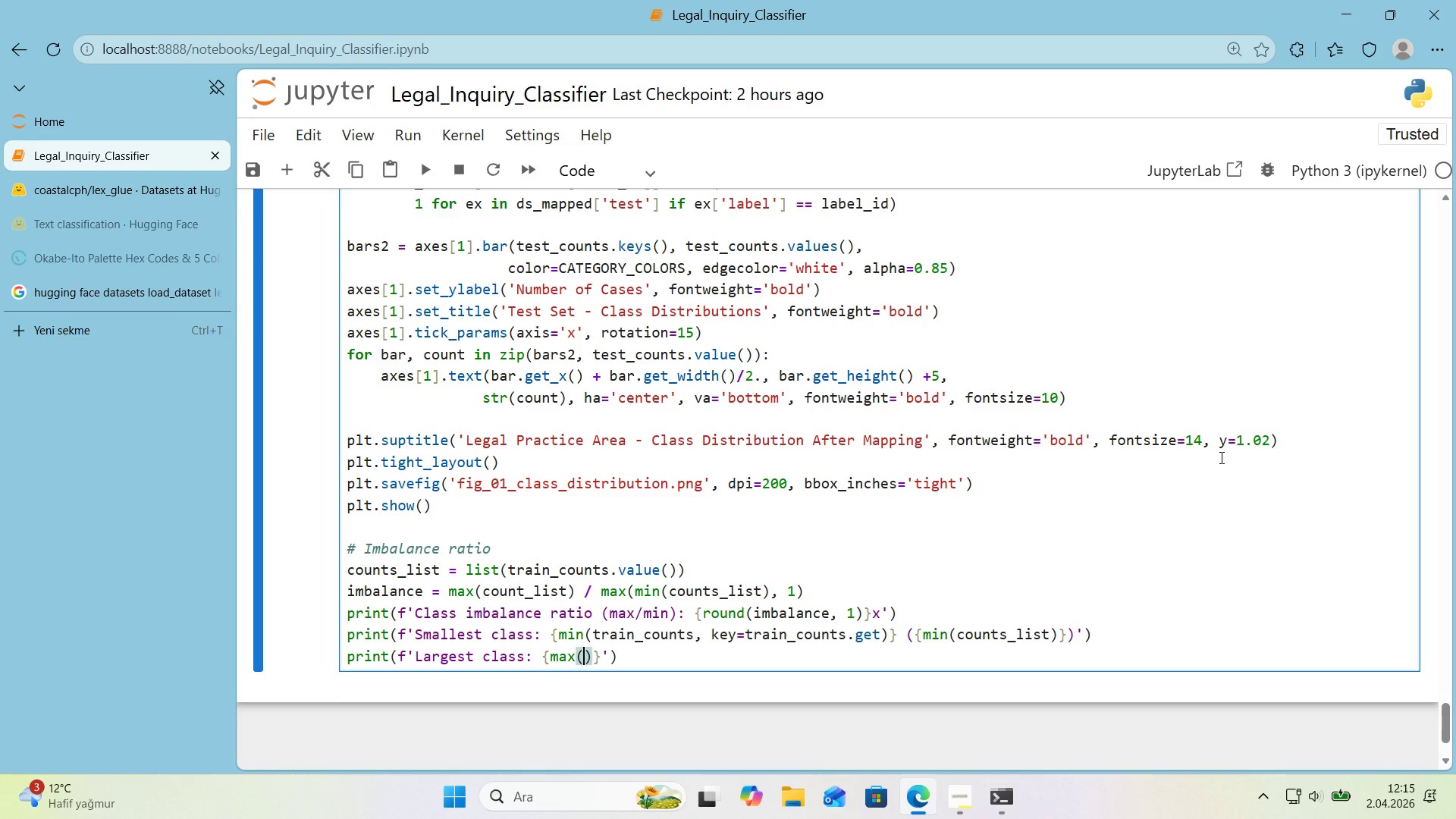 
wait(11.52)
 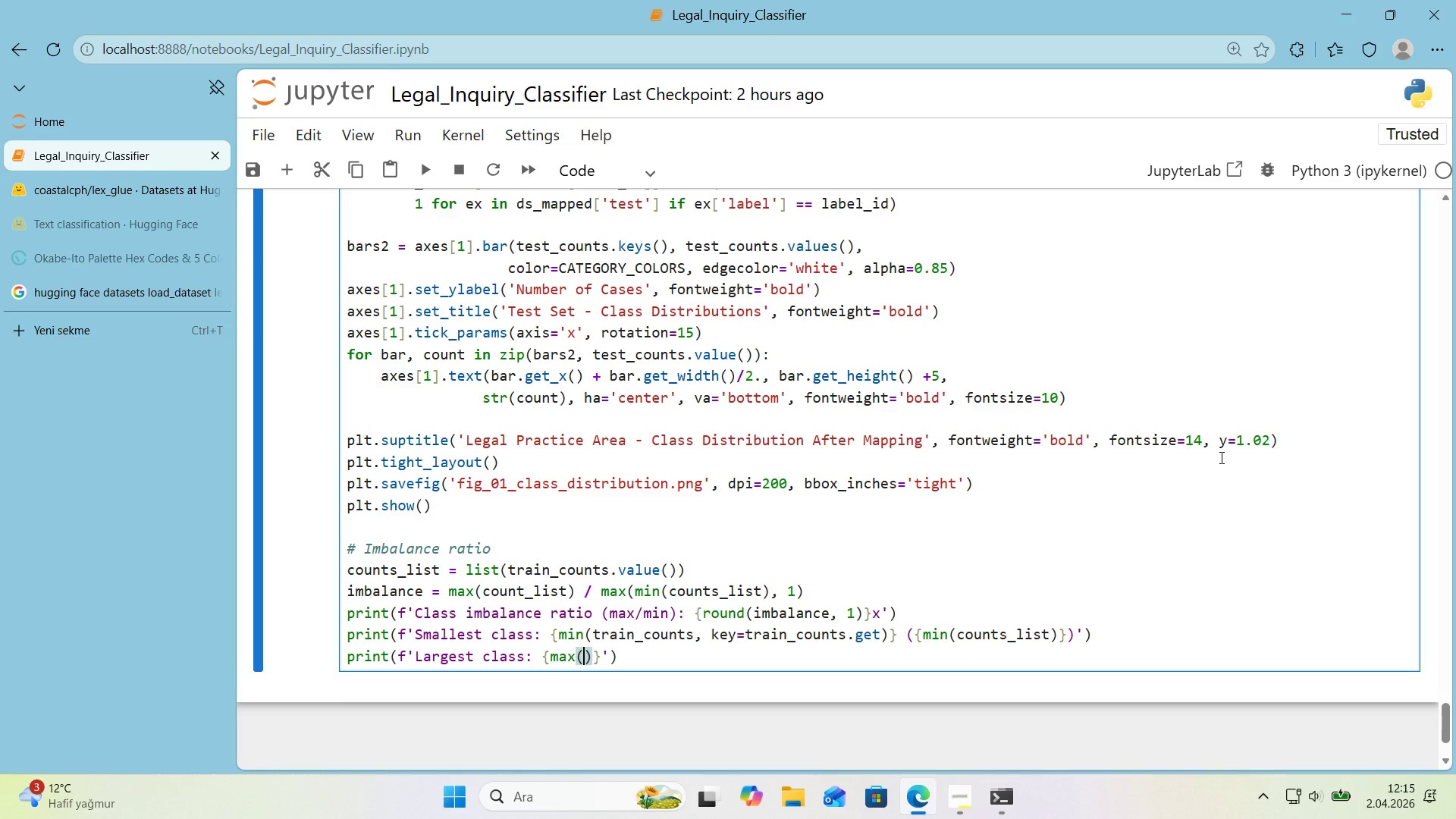 
mouse_move([1193, 169])
 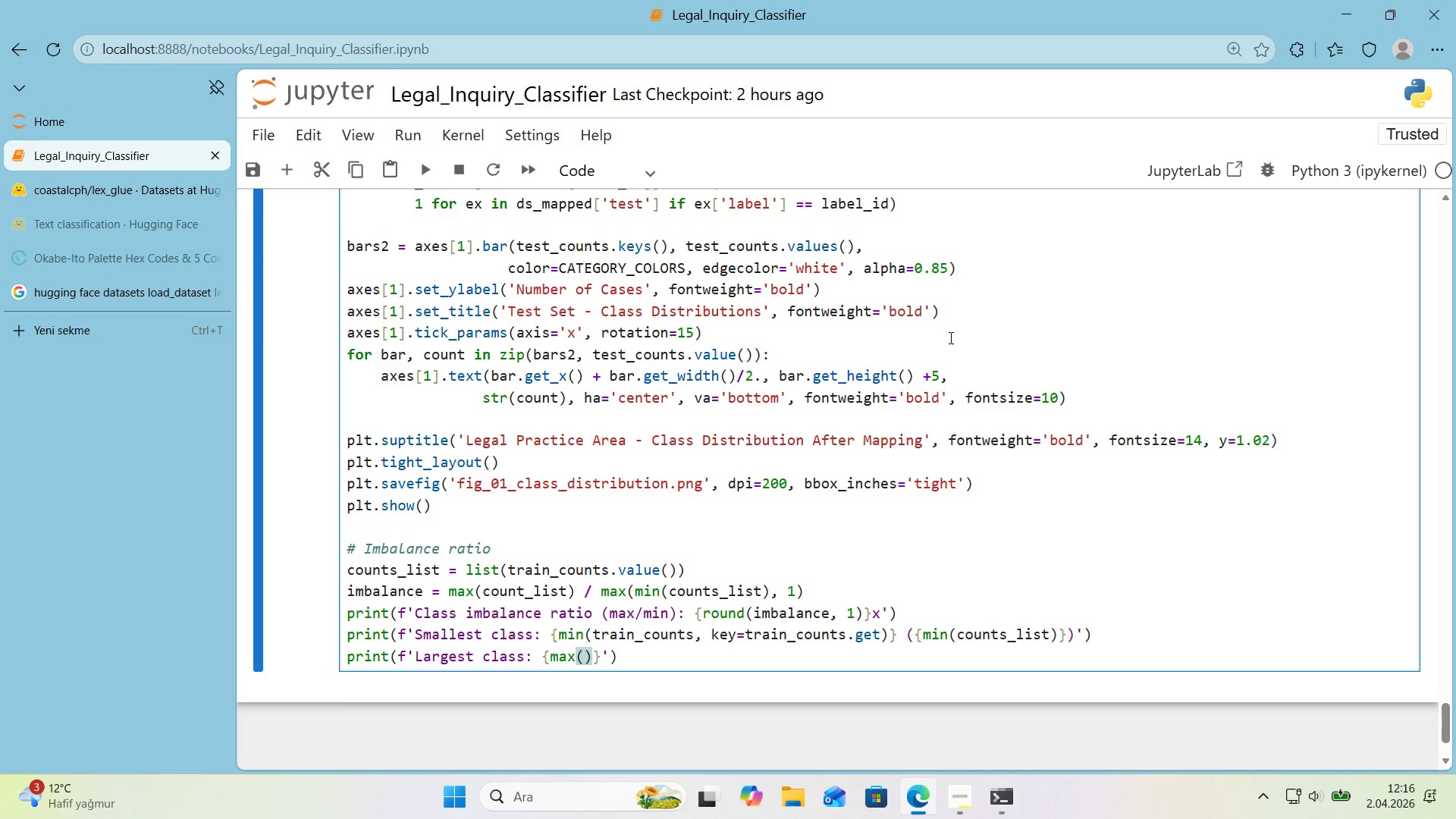 
wait(29.86)
 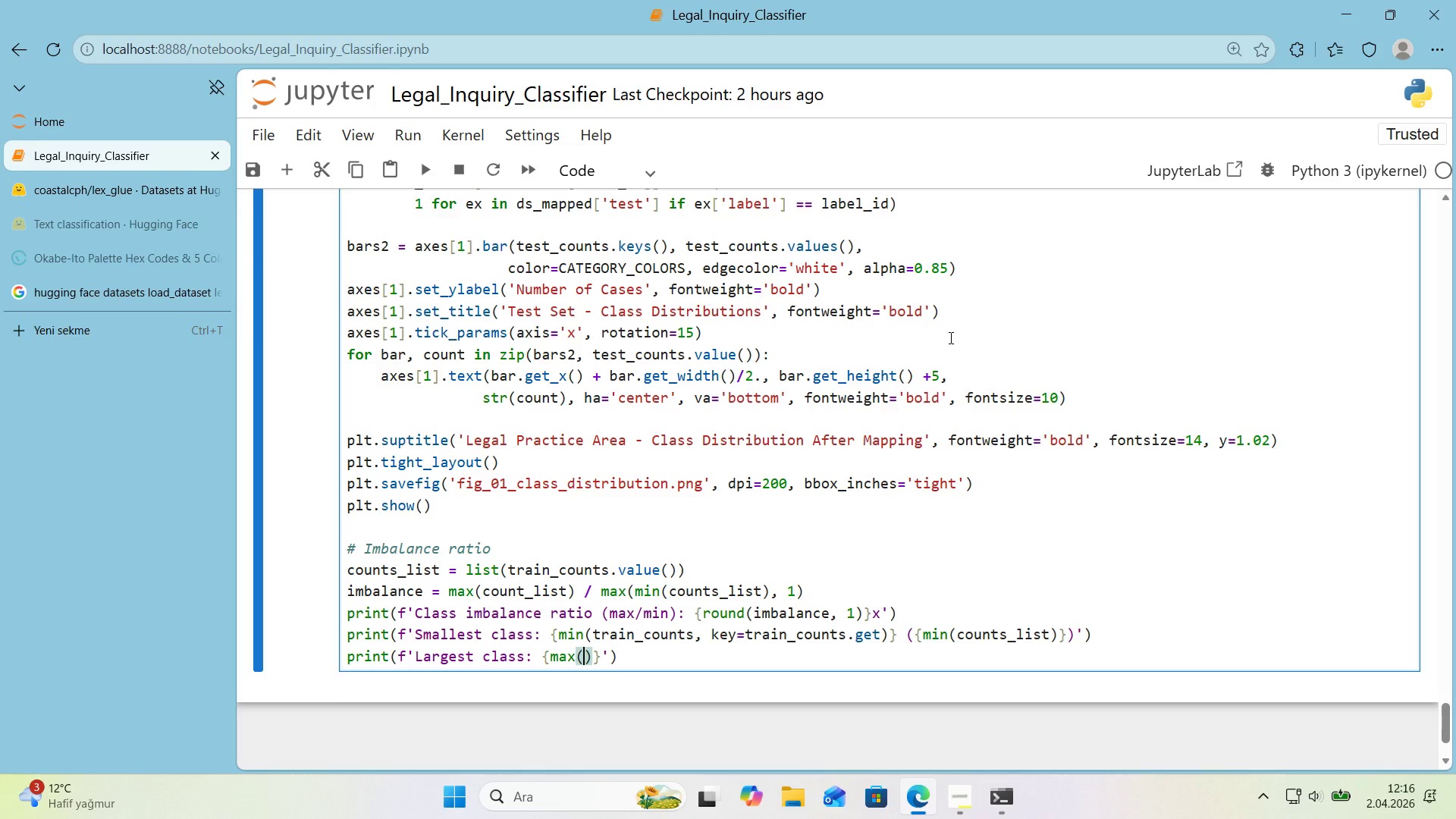 
type(*()
 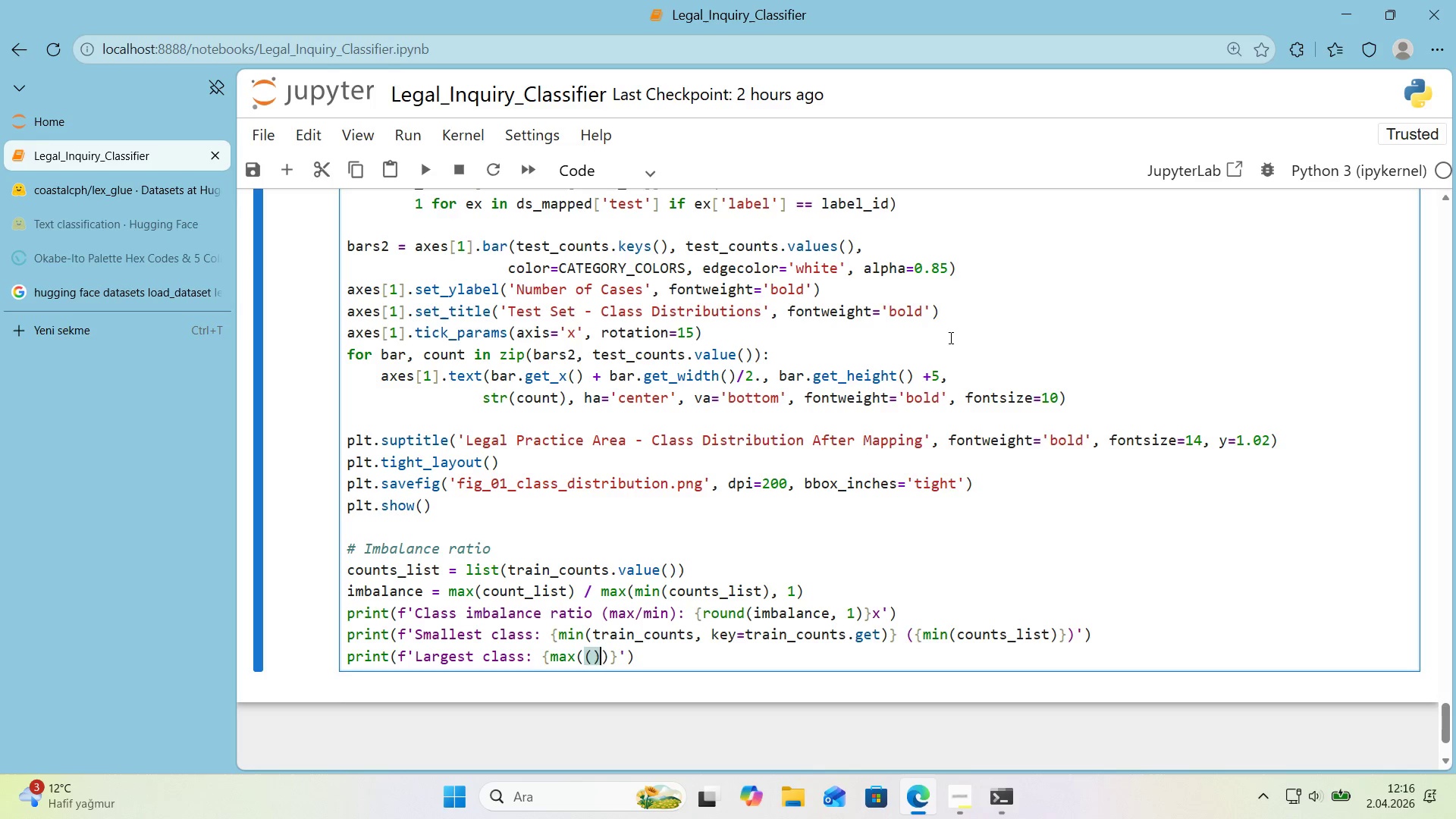 
key(ArrowLeft)
 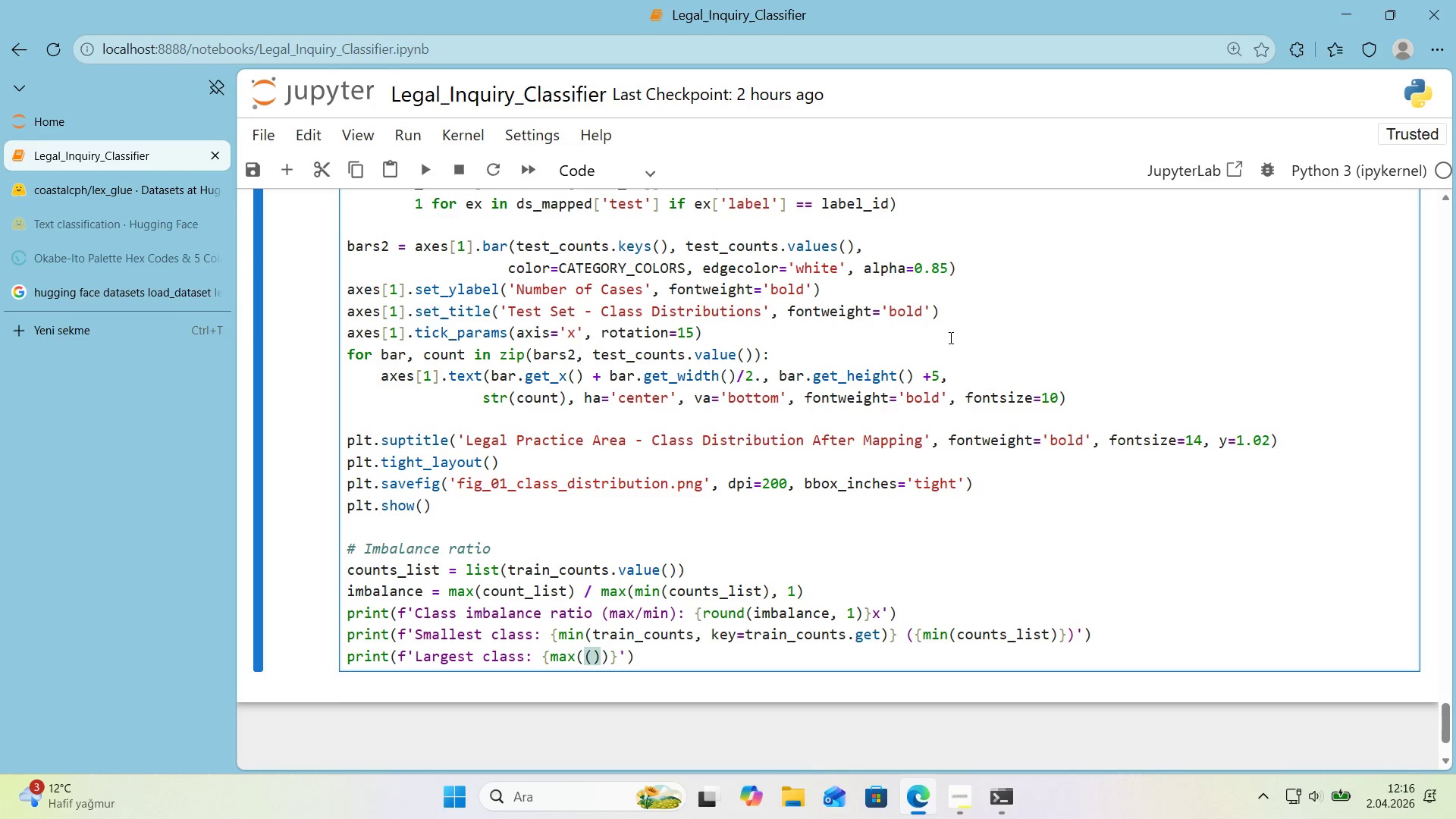 
type(tra'n_cp)
key(Backspace)
type(ounts)
 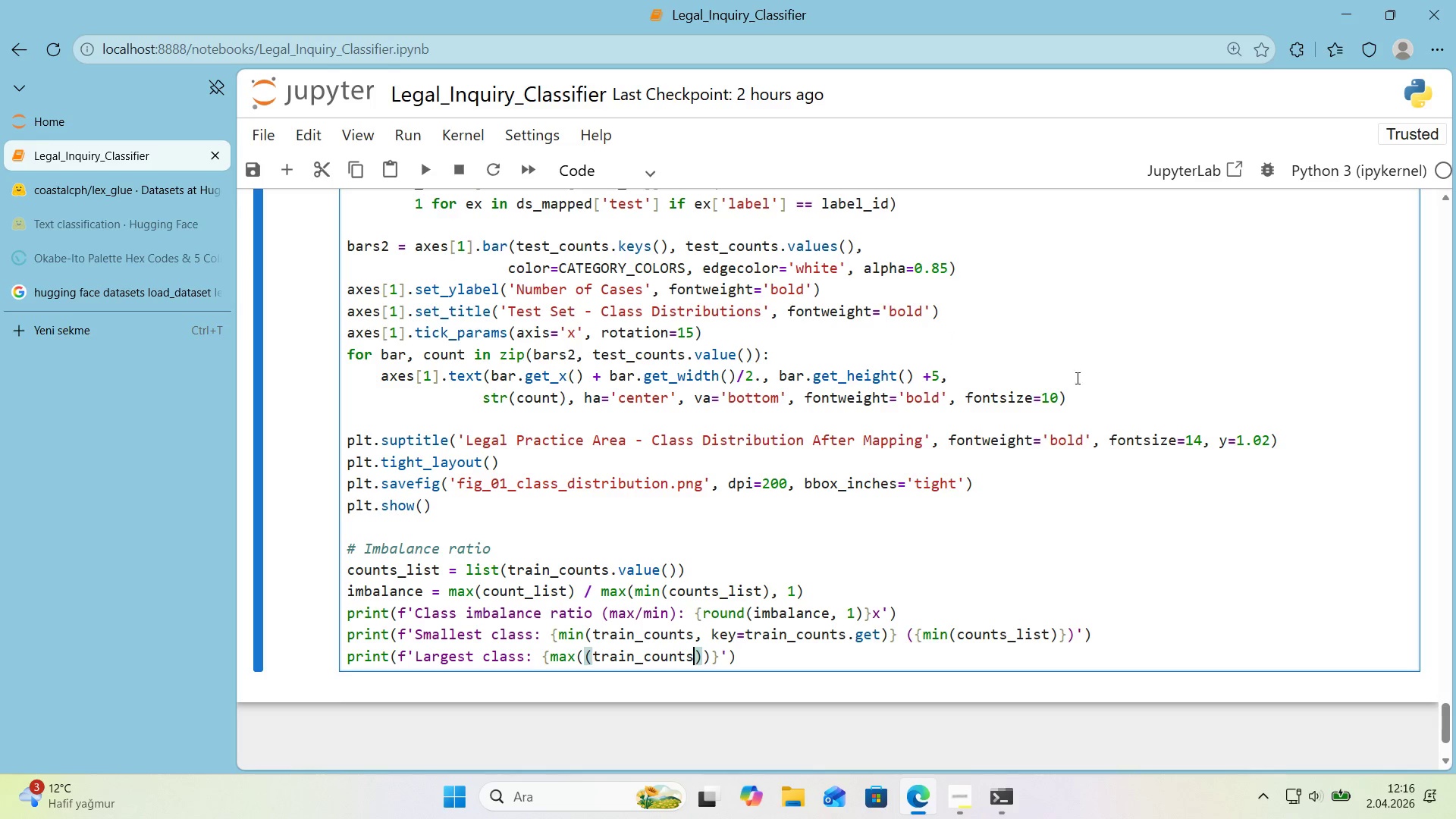 
wait(5.77)
 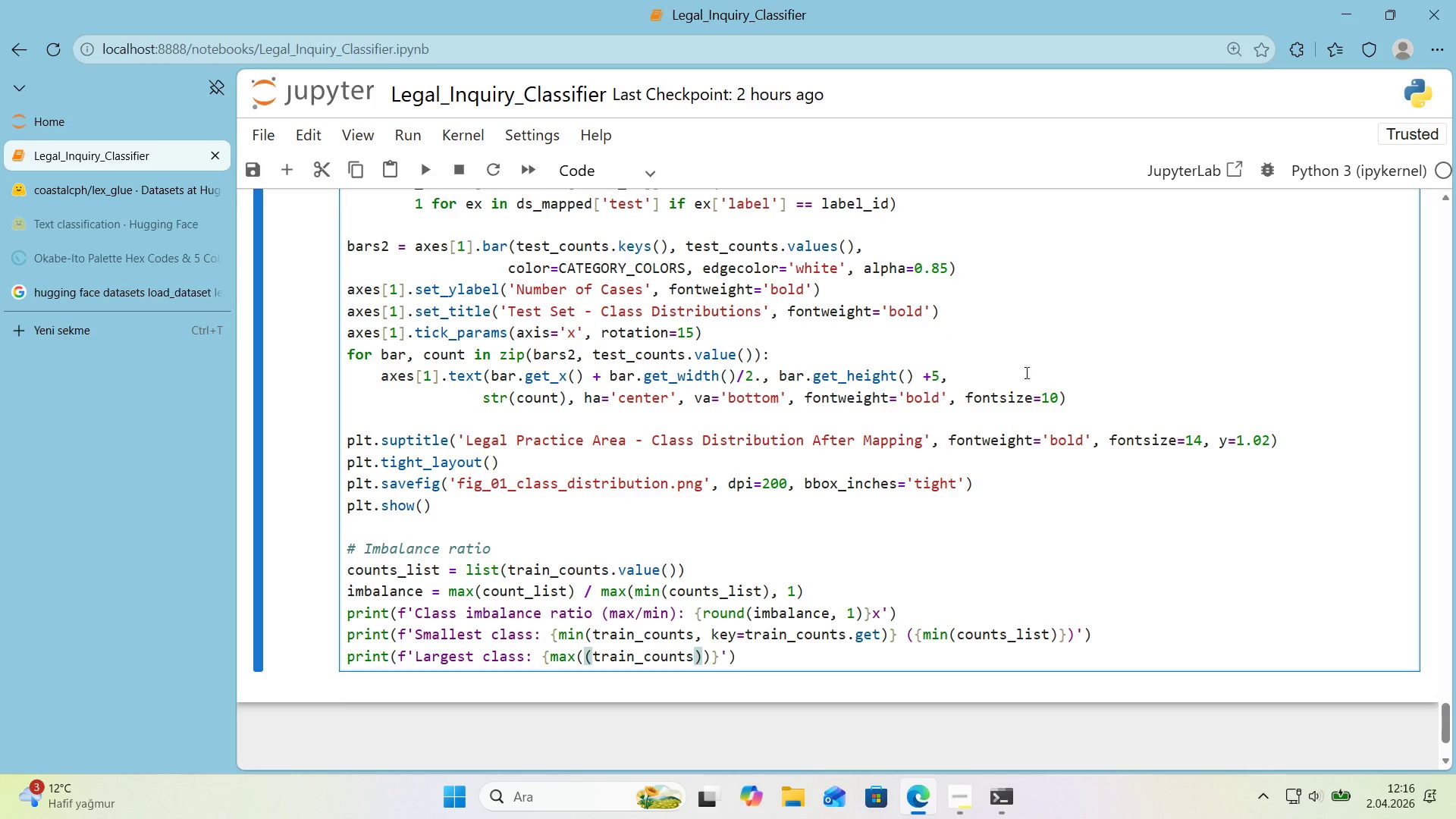 
left_click([592, 656])
 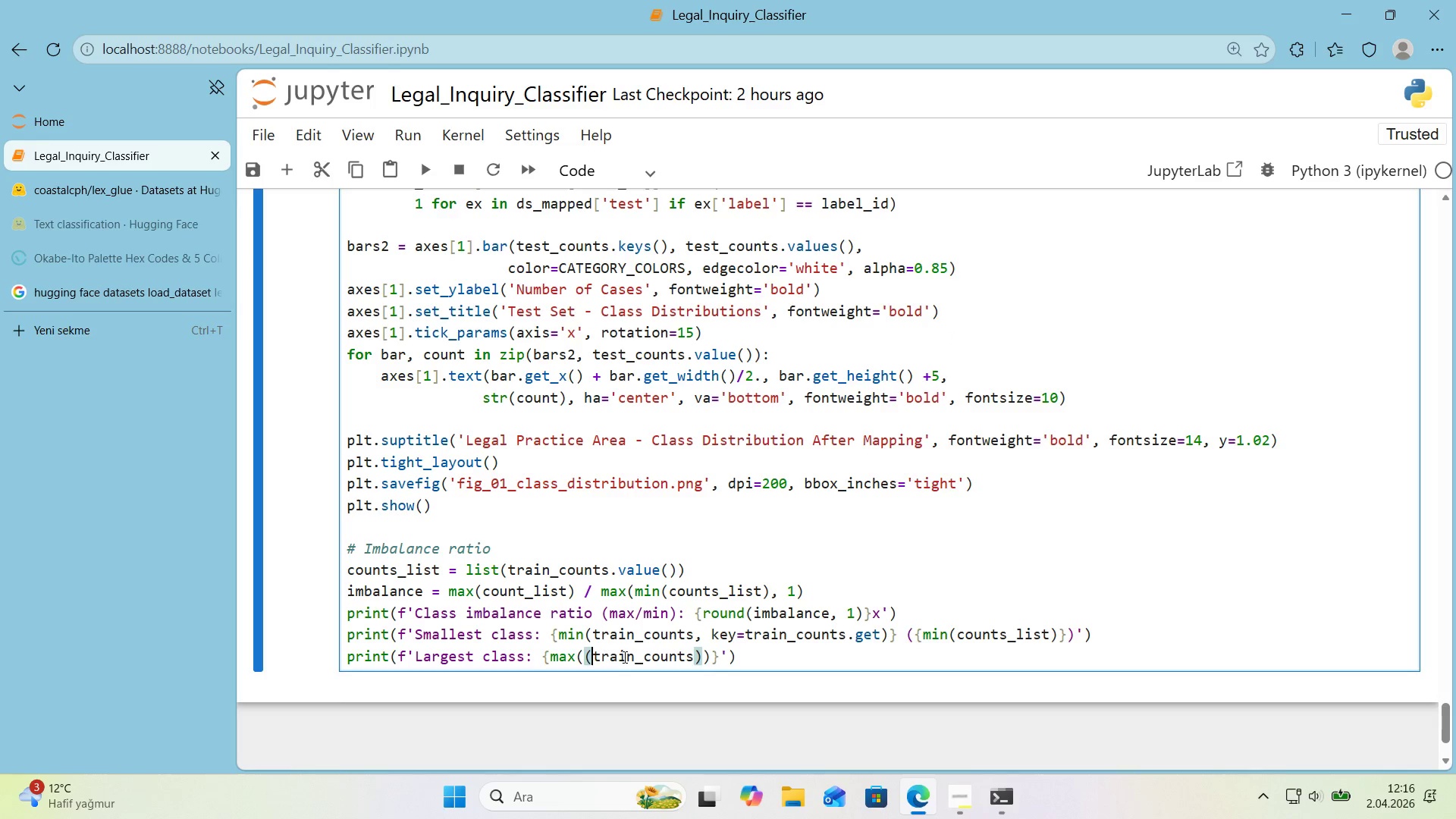 
key(Backspace)
 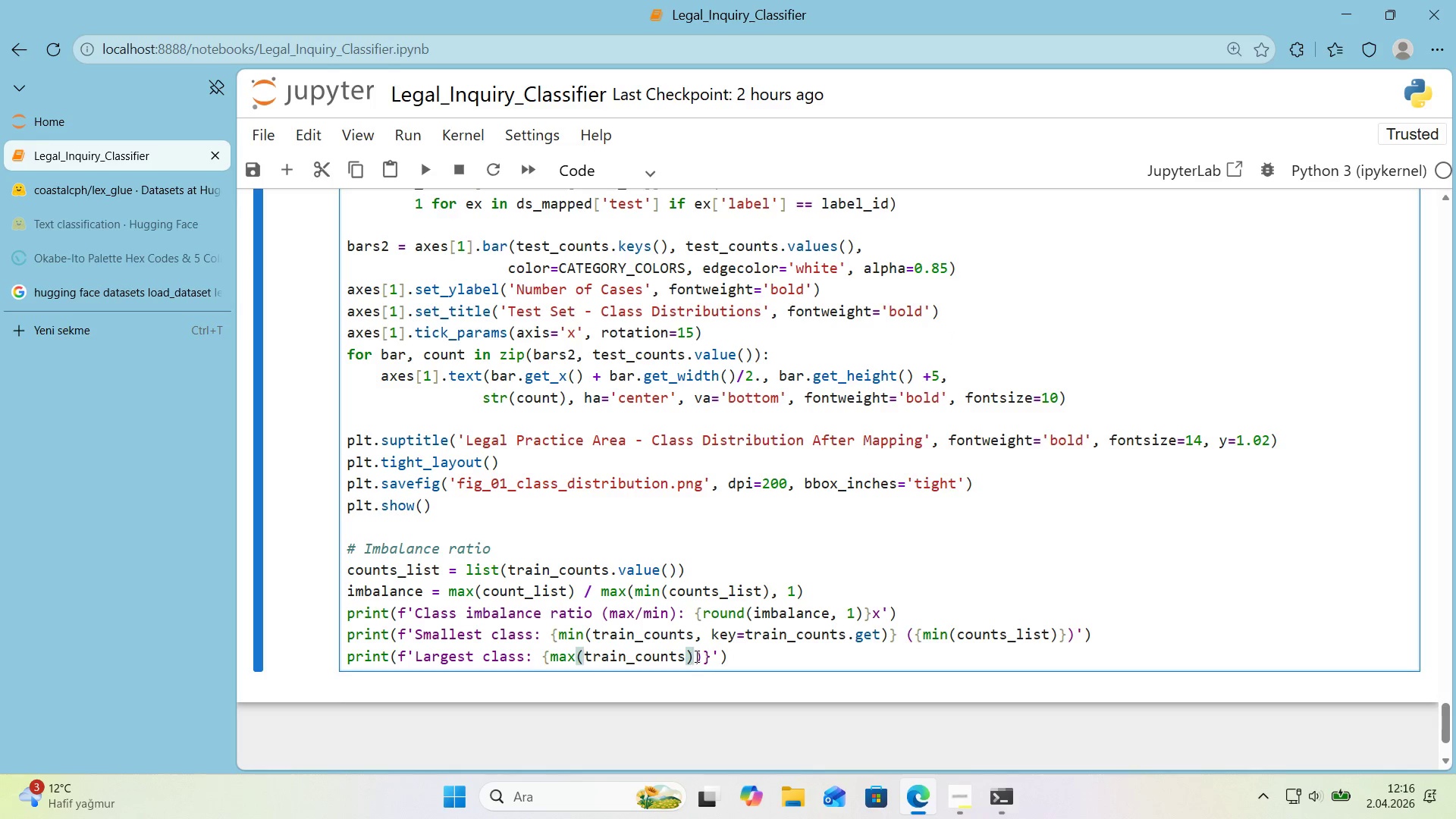 
left_click([695, 656])
 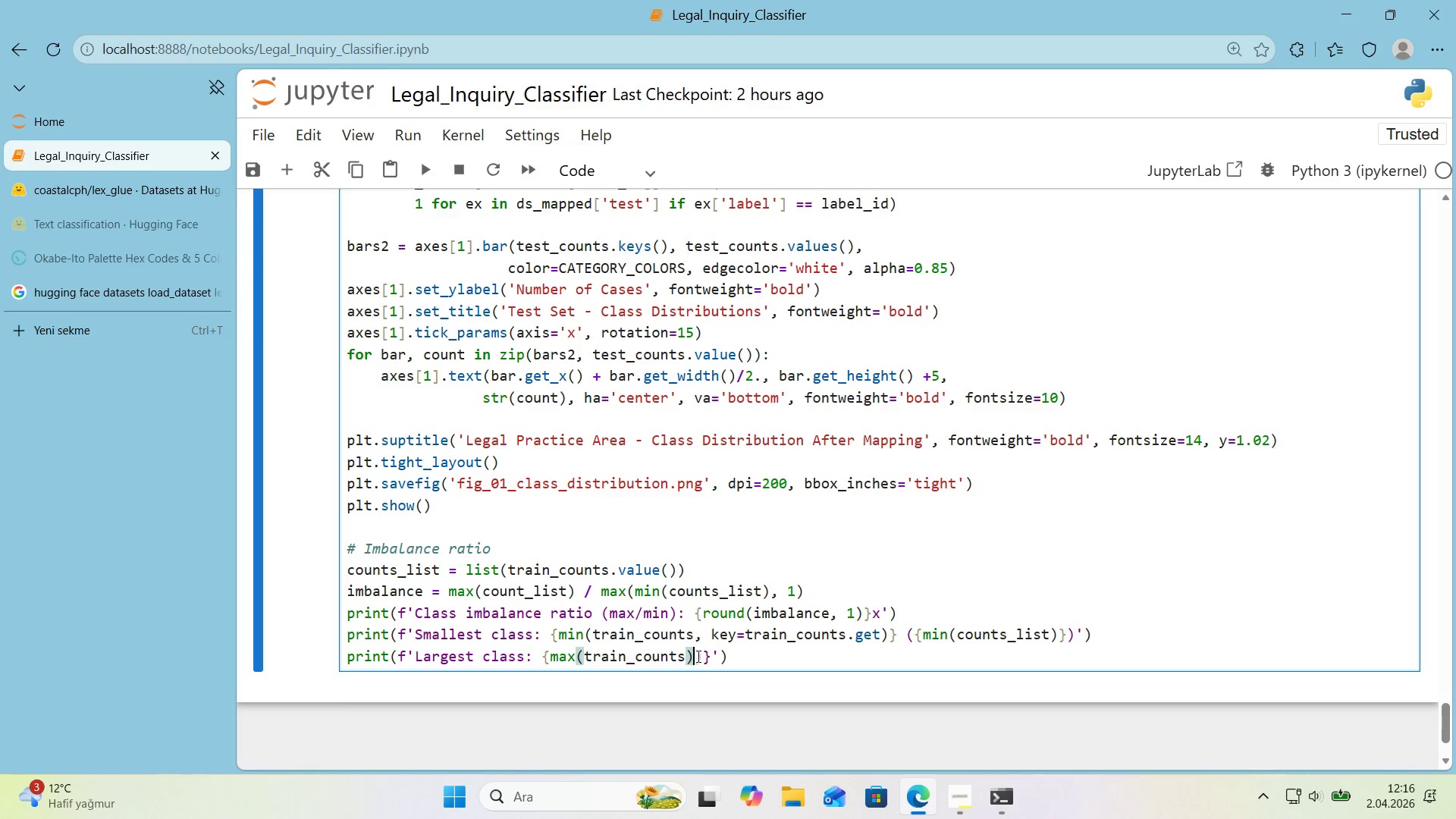 
key(Backspace)
 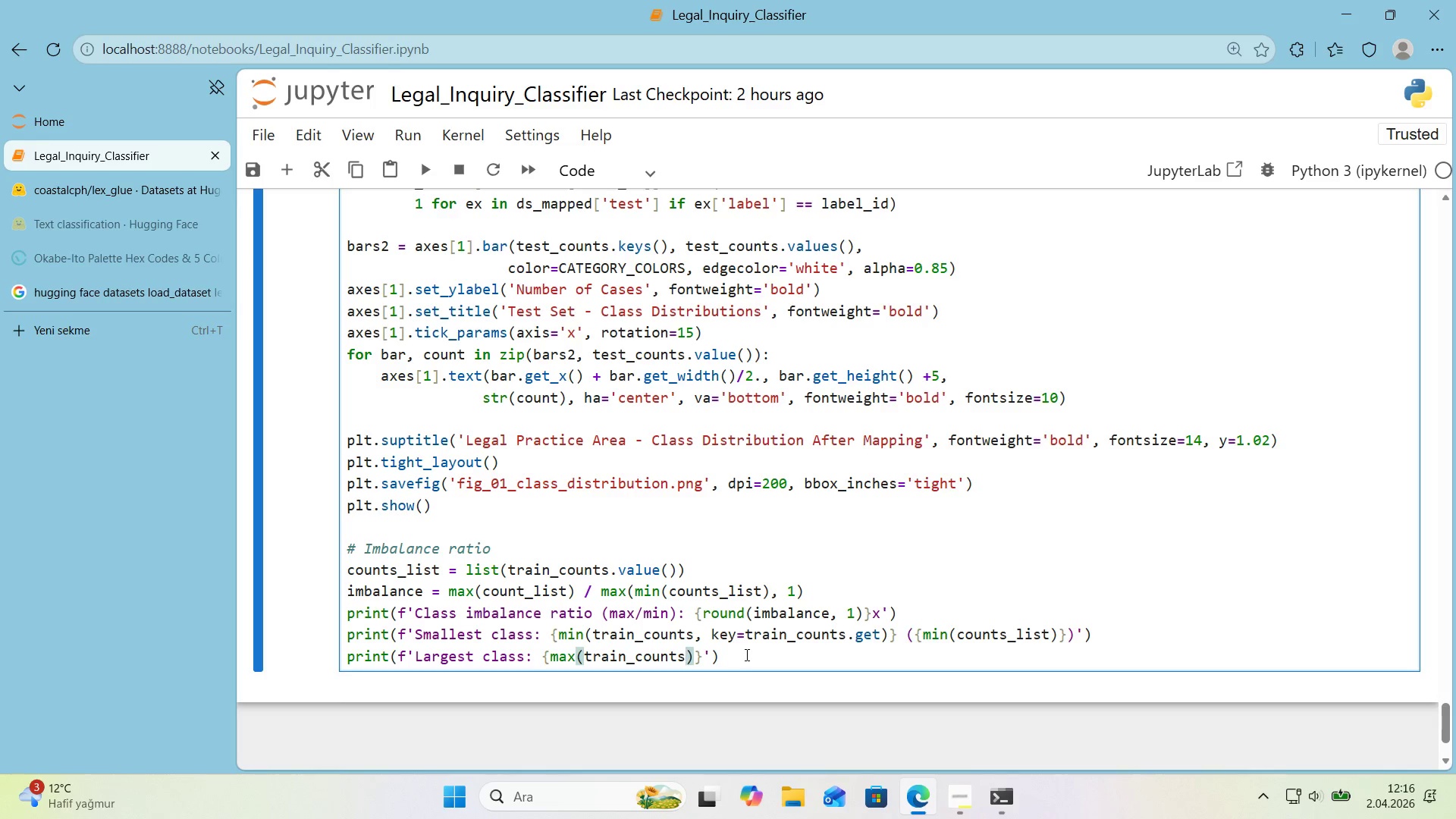 
type(, key_)
key(Backspace)
type()tra'n_count.get)
 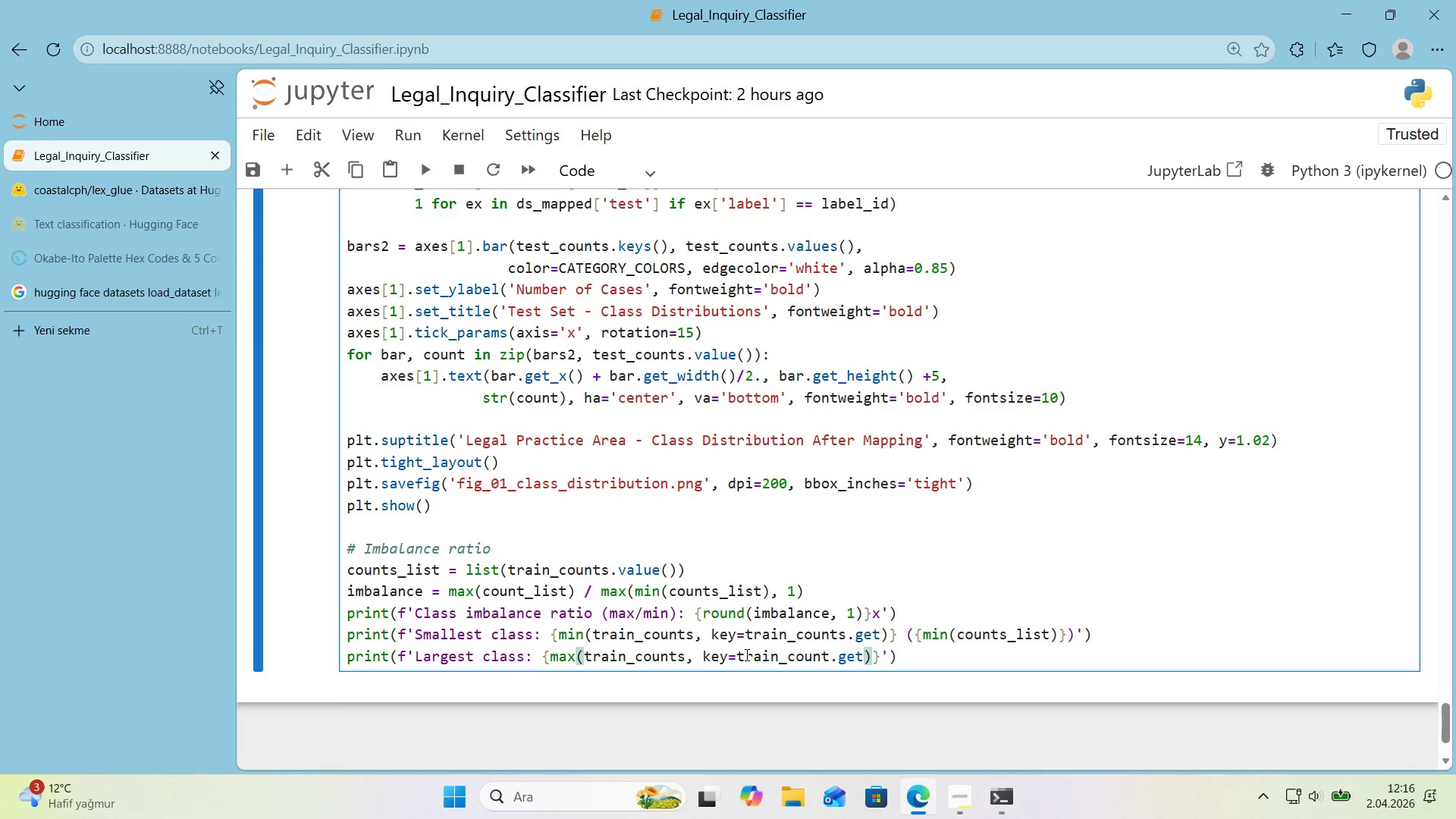 
key(ArrowLeft)
 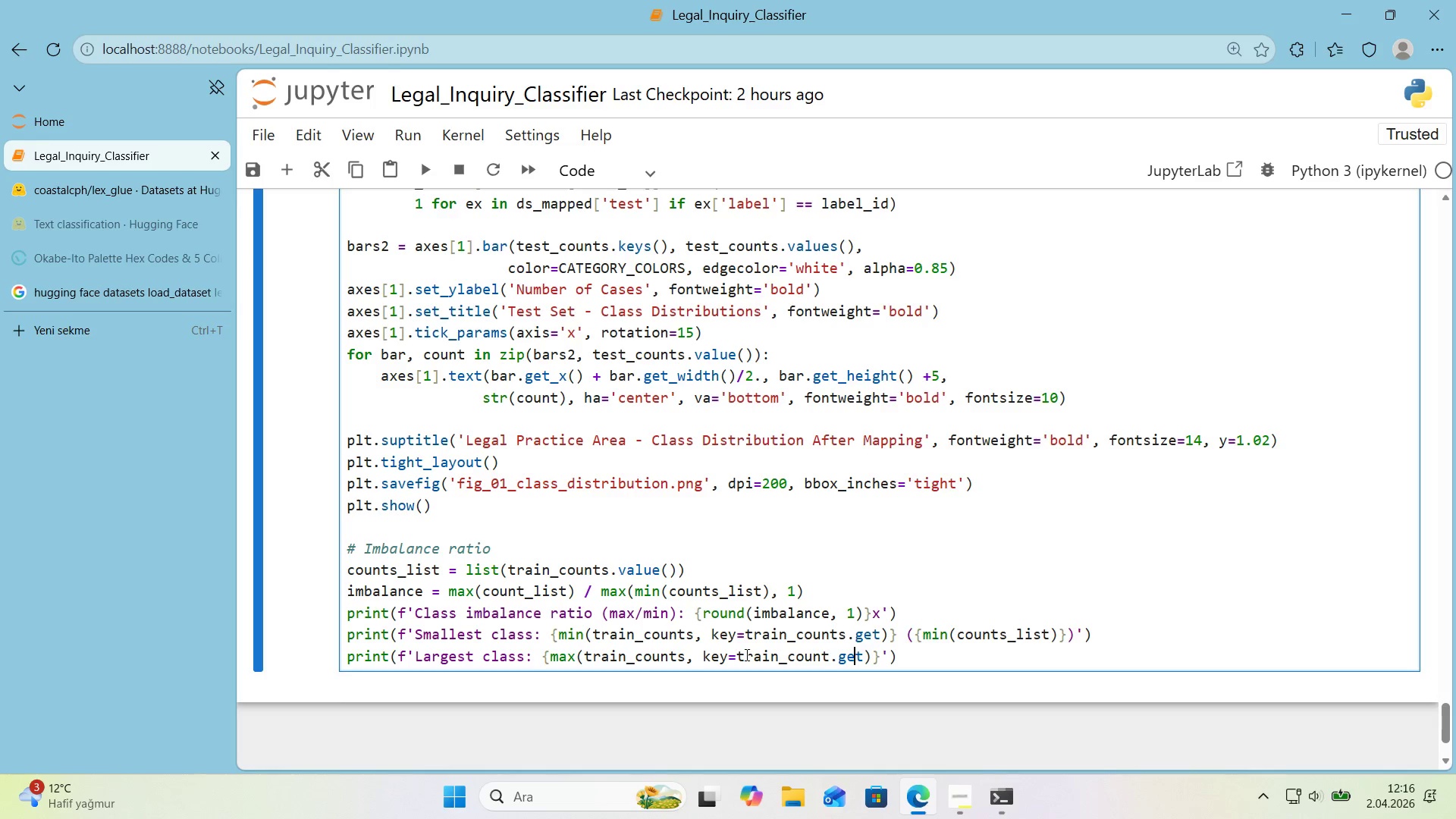 
key(ArrowLeft)
 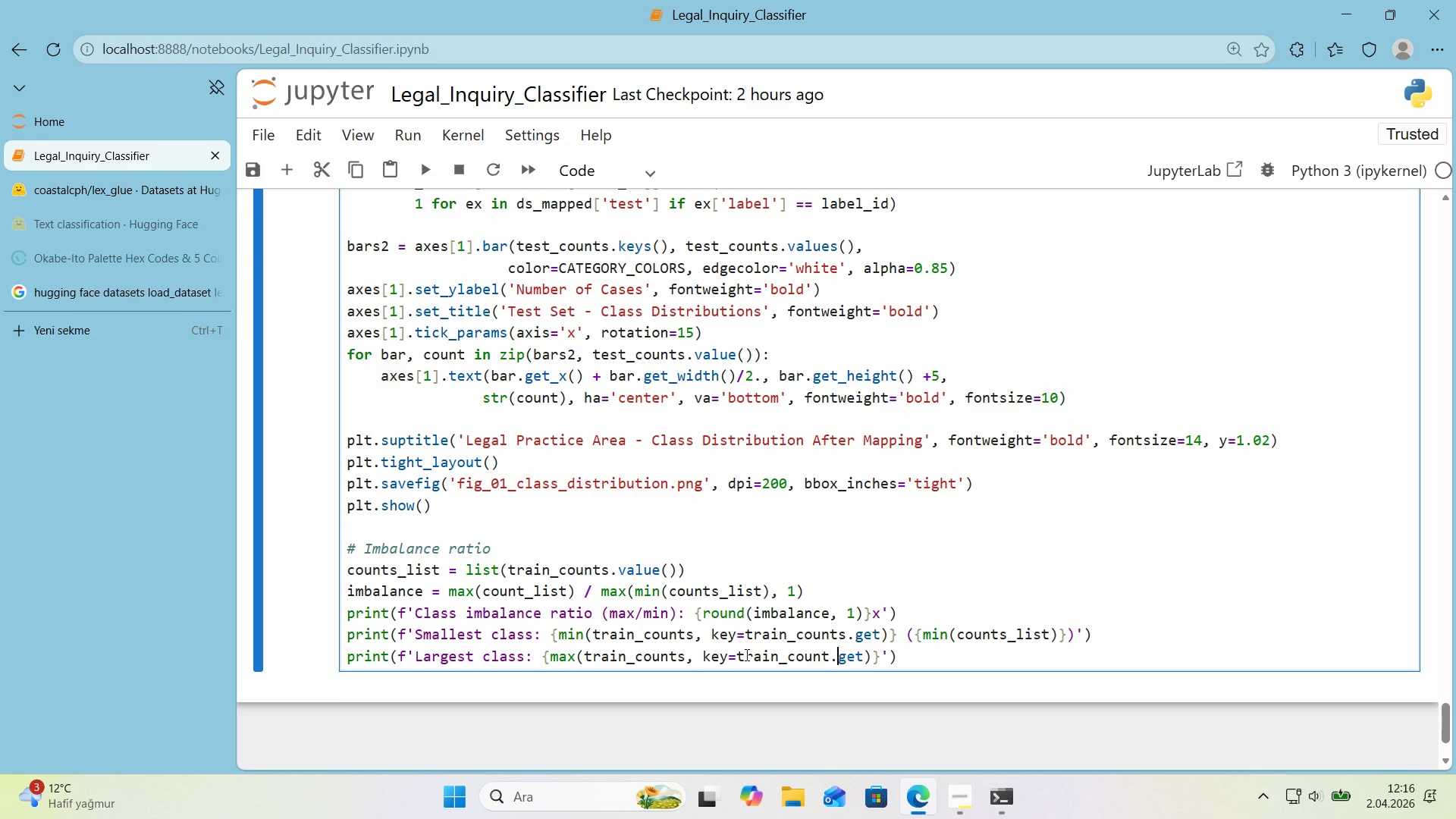 
key(ArrowLeft)
 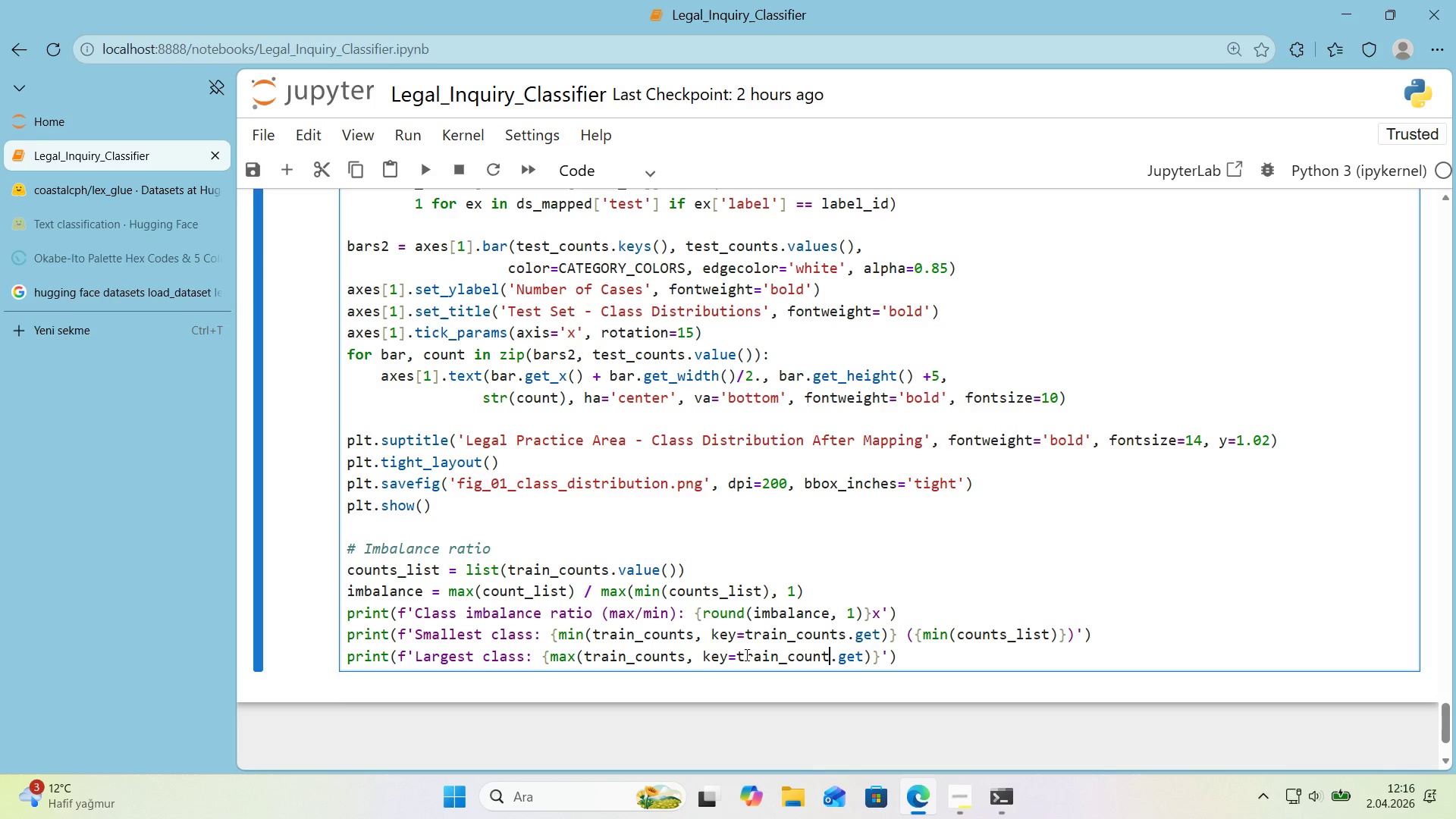 
key(ArrowLeft)
 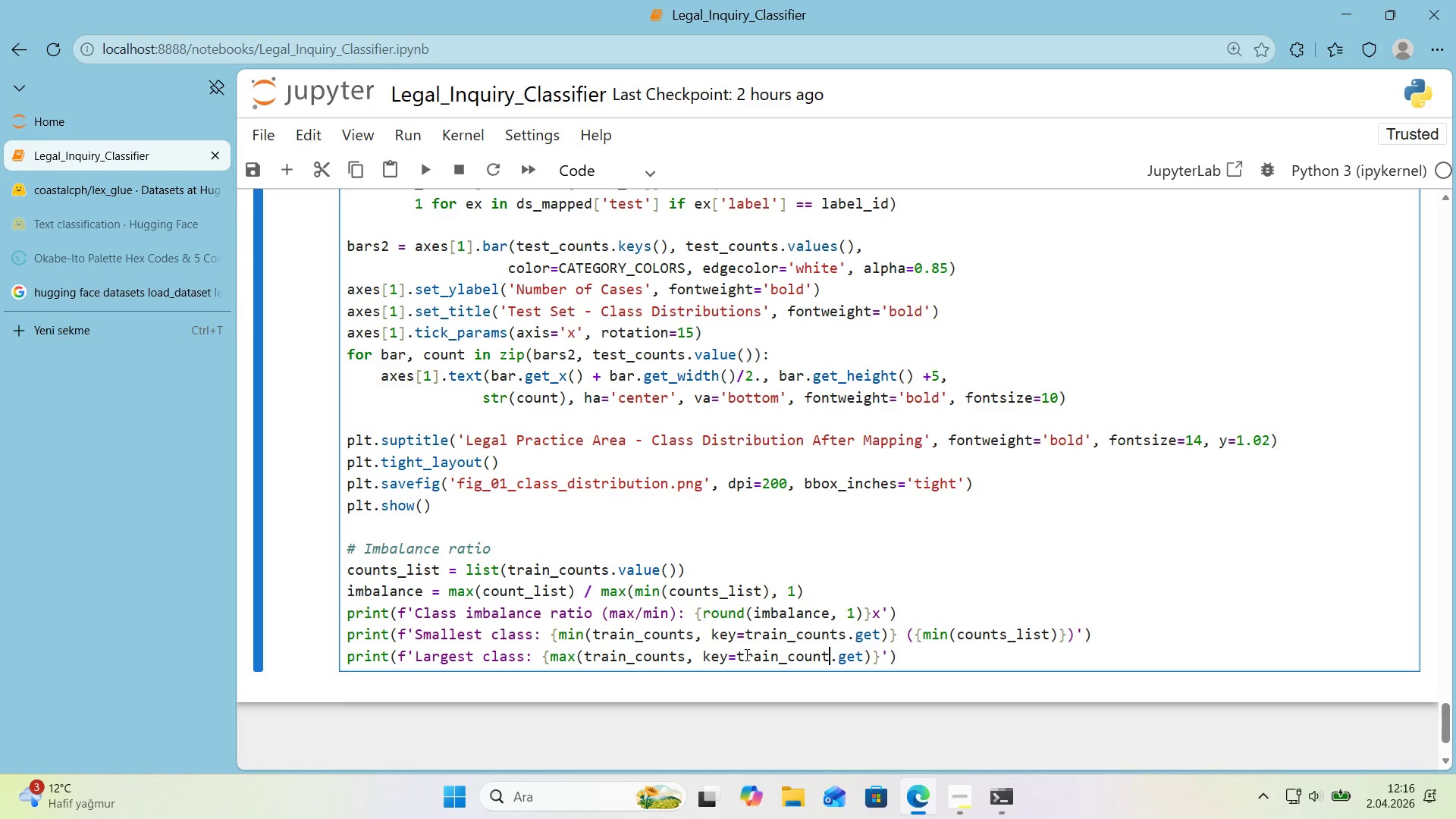 
key(S)
 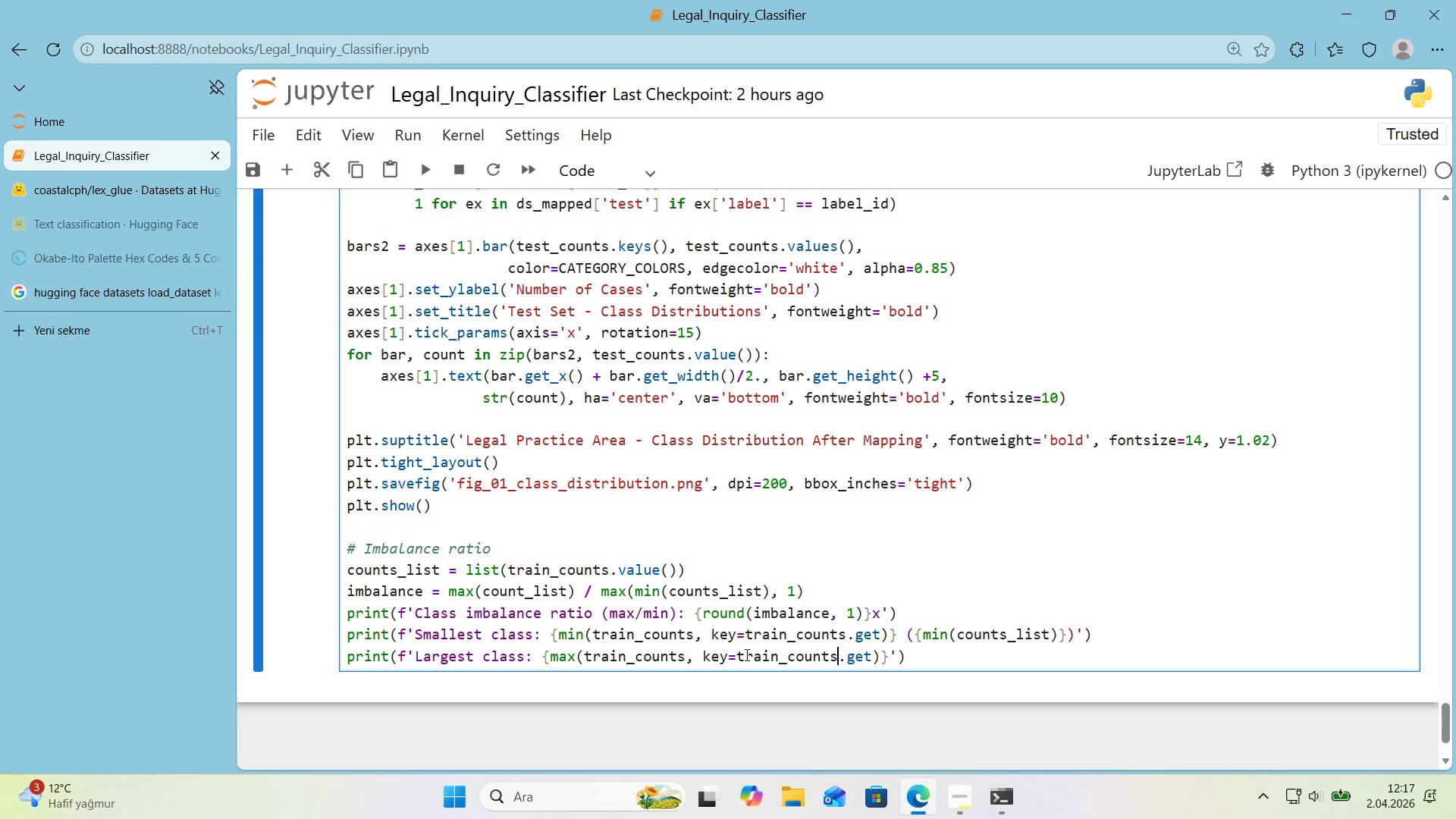 
key(ArrowRight)
 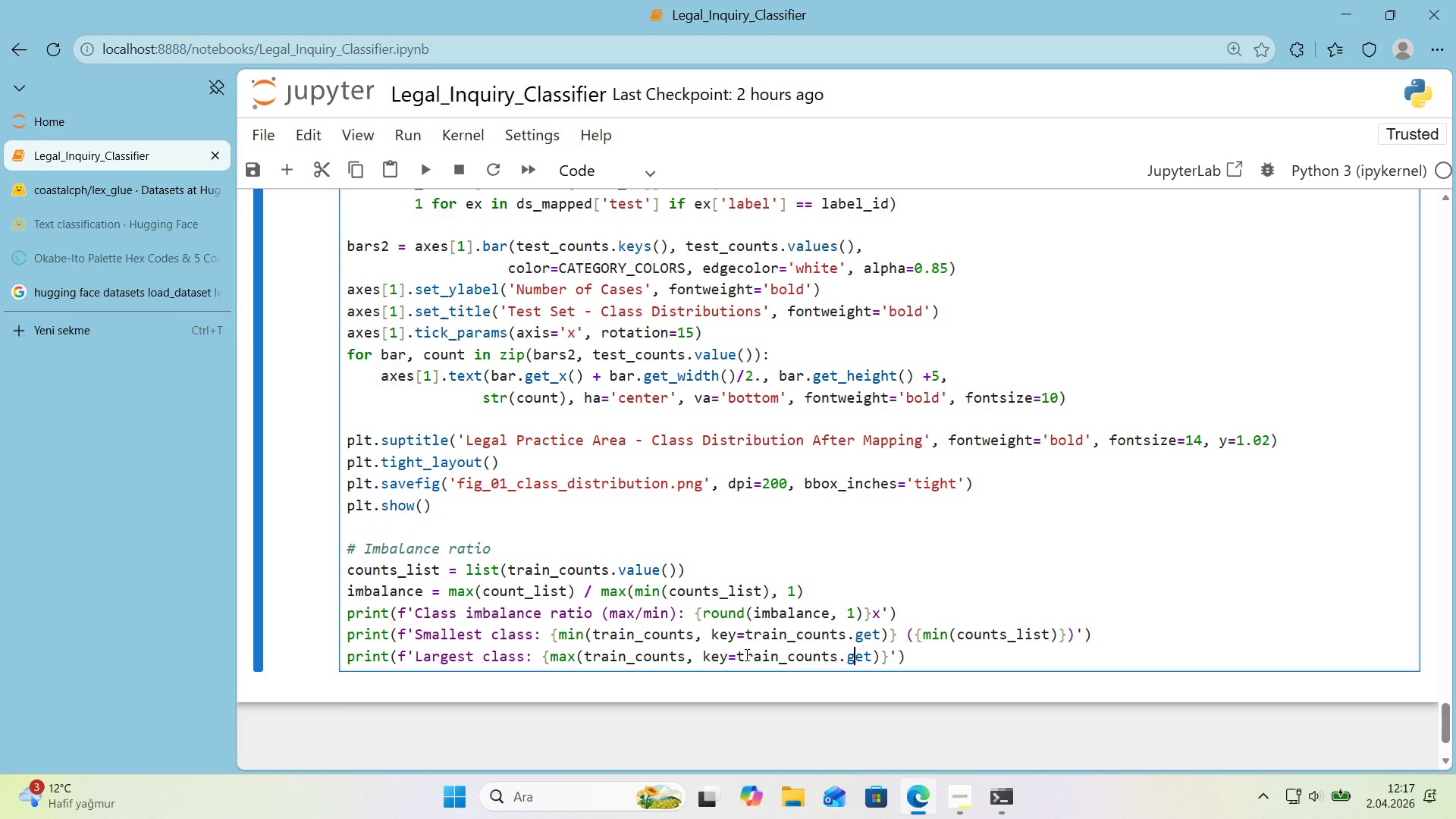 
key(ArrowRight)
 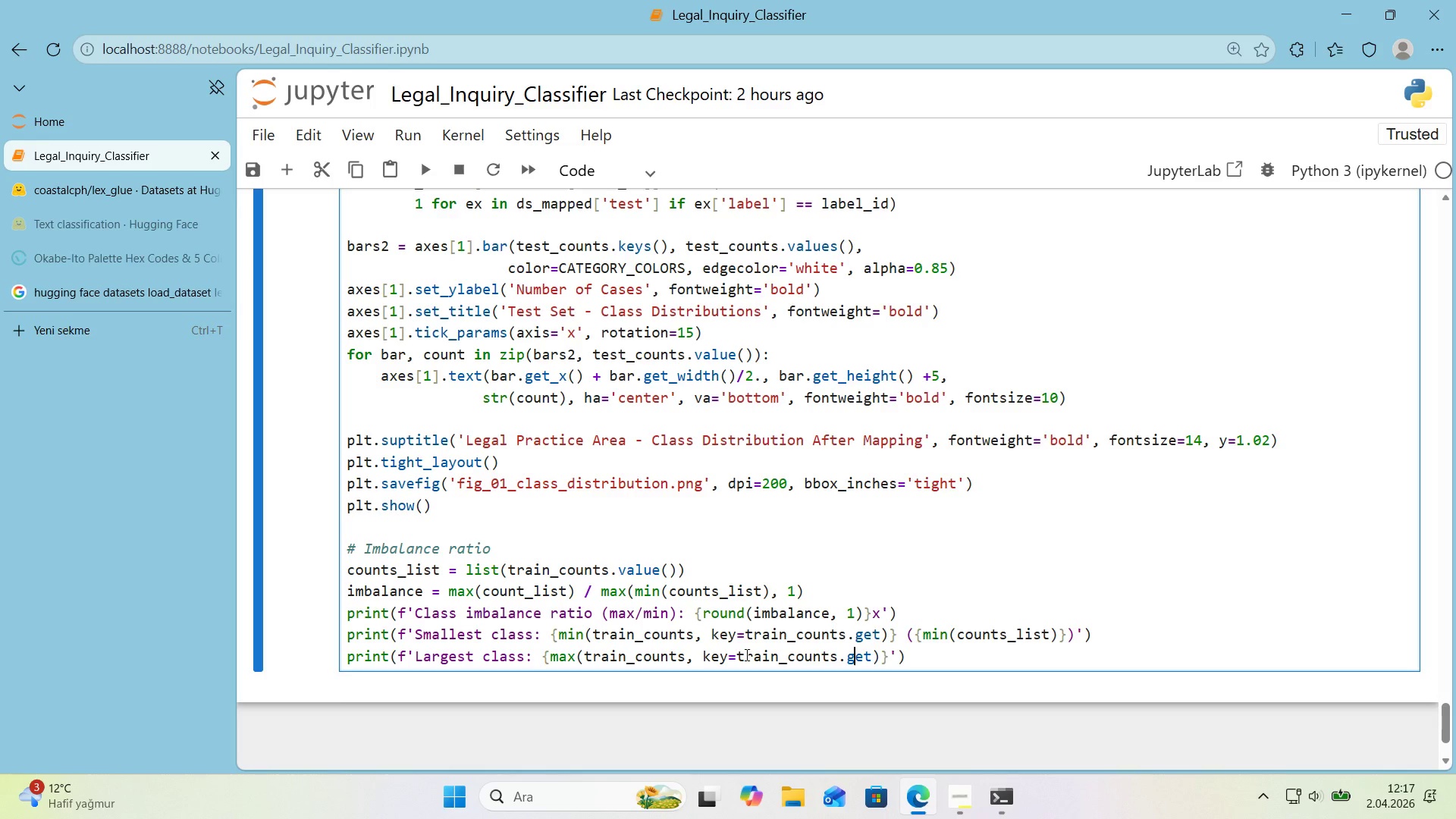 
key(ArrowRight)
 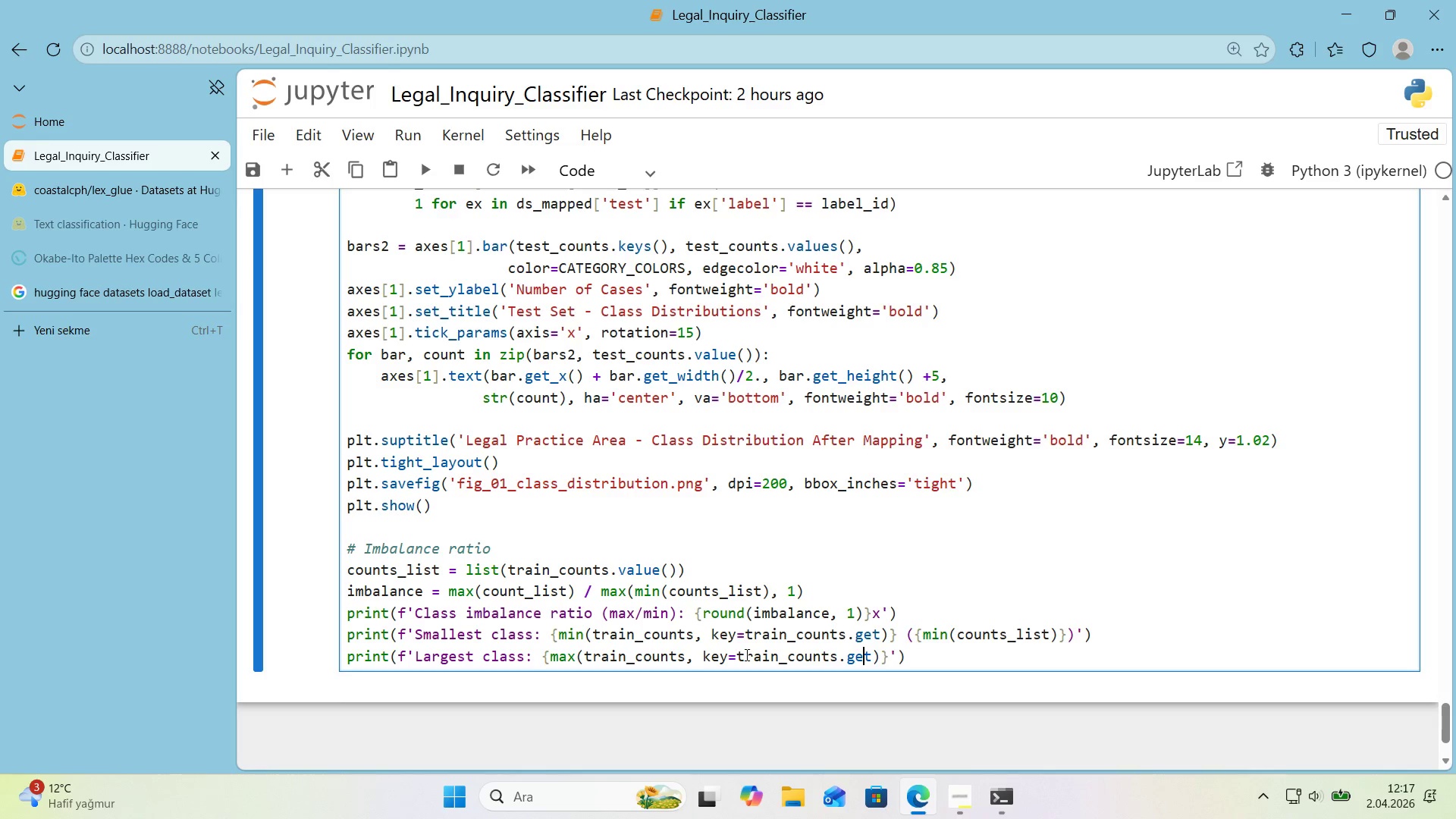 
key(ArrowRight)
 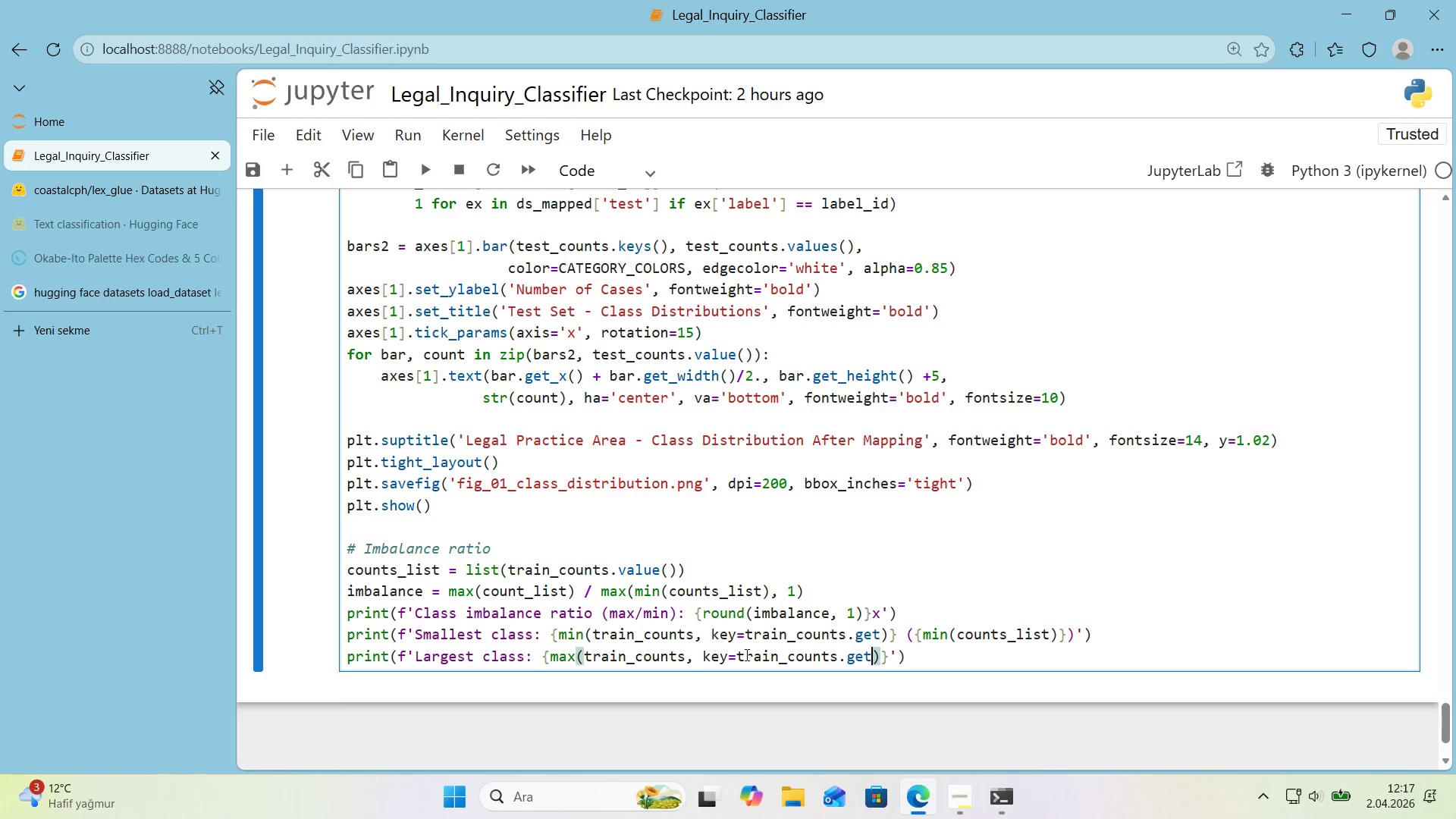 
key(ArrowRight)
 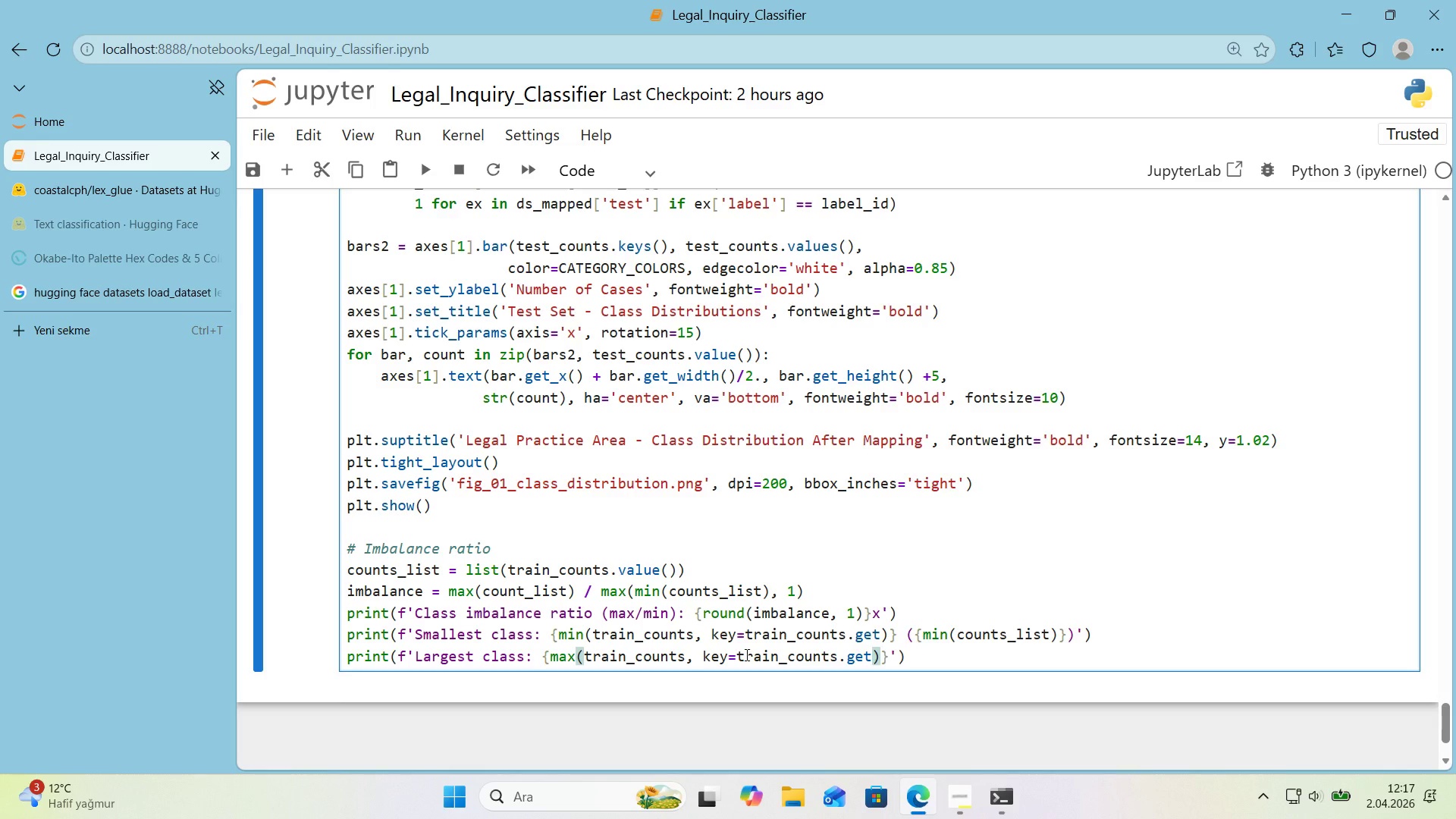 
key(ArrowRight)
 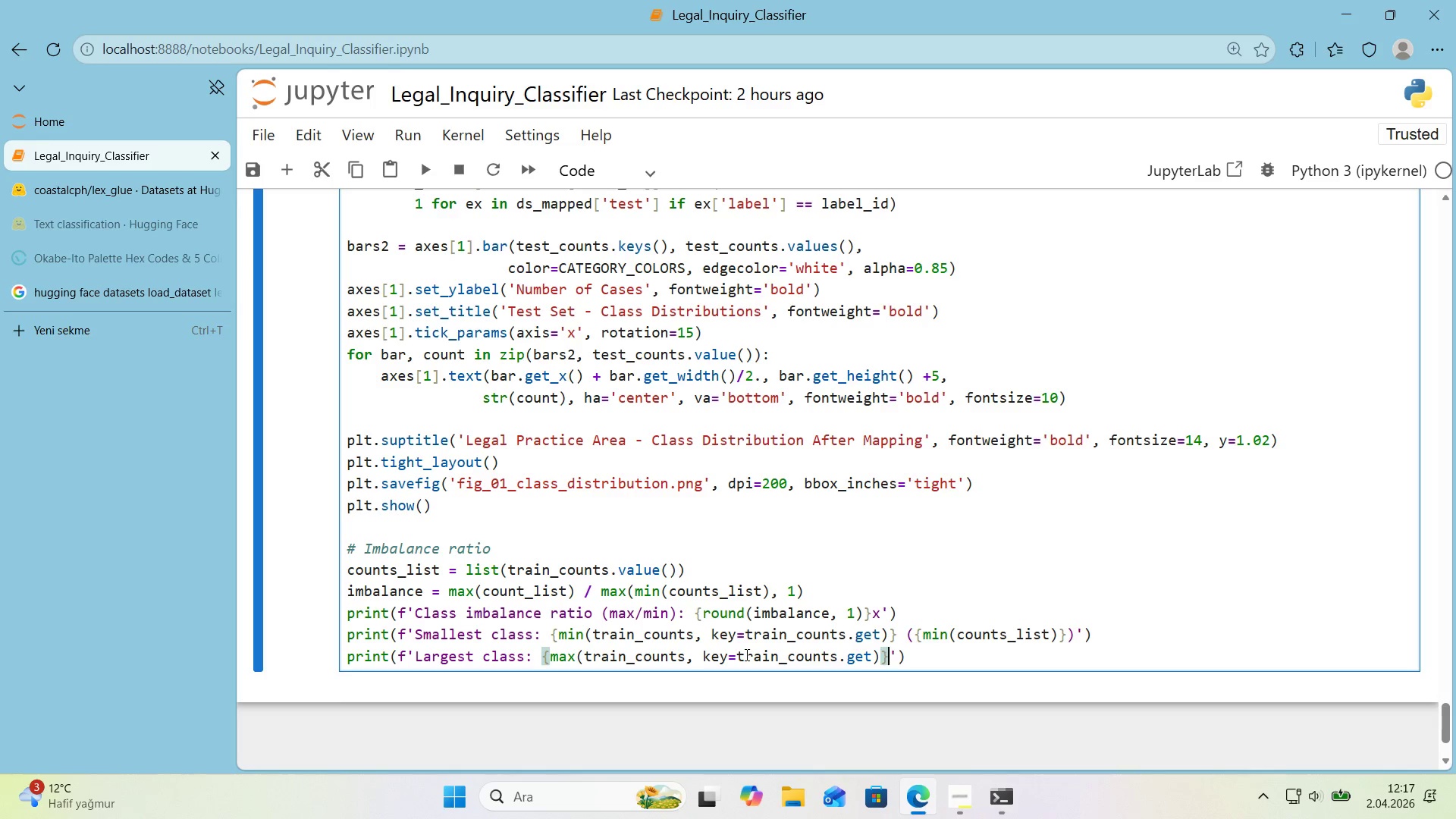 
wait(6.52)
 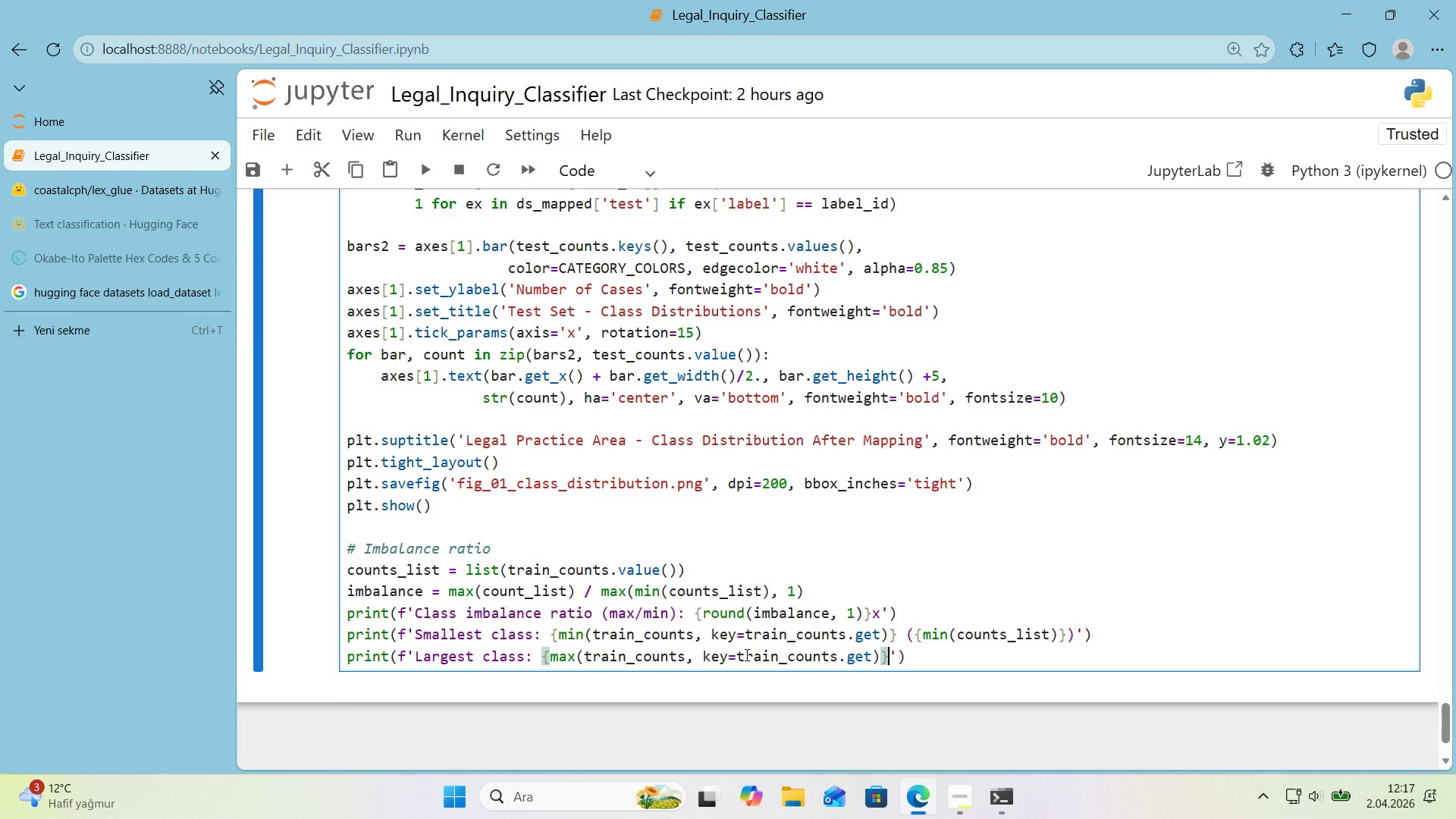 
type( *()
 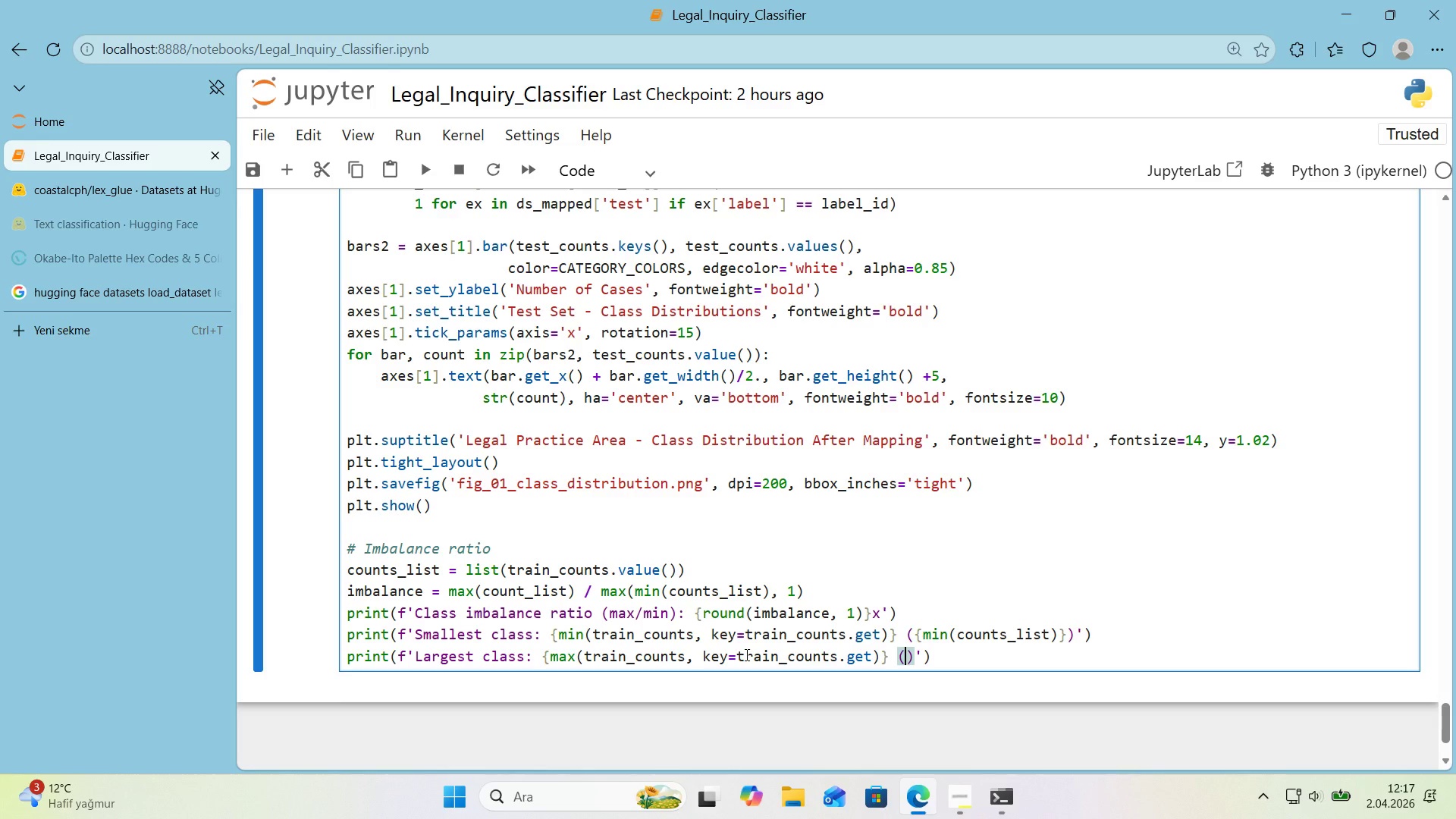 
 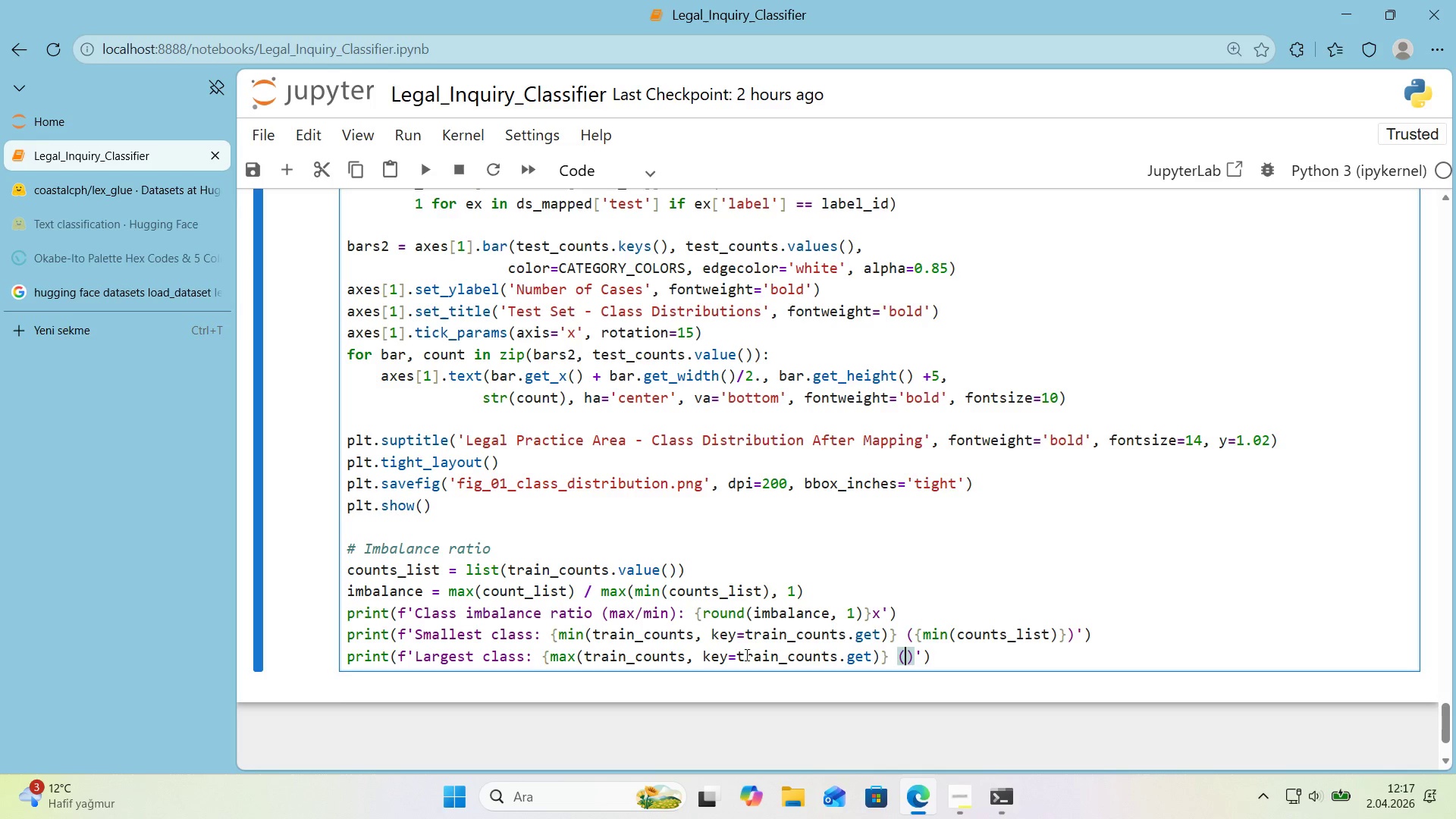 
key(ArrowLeft)
 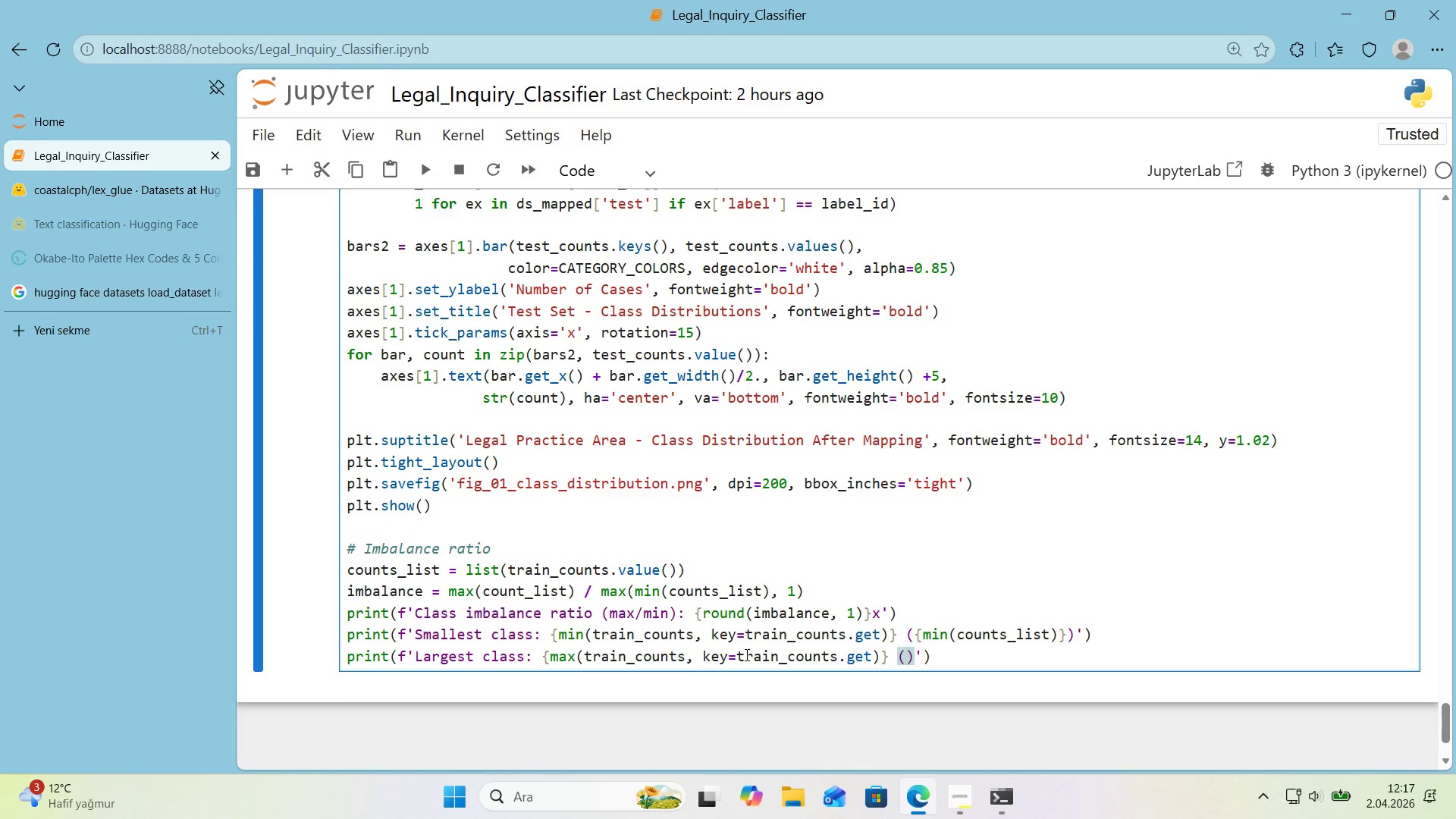 
key(M)
 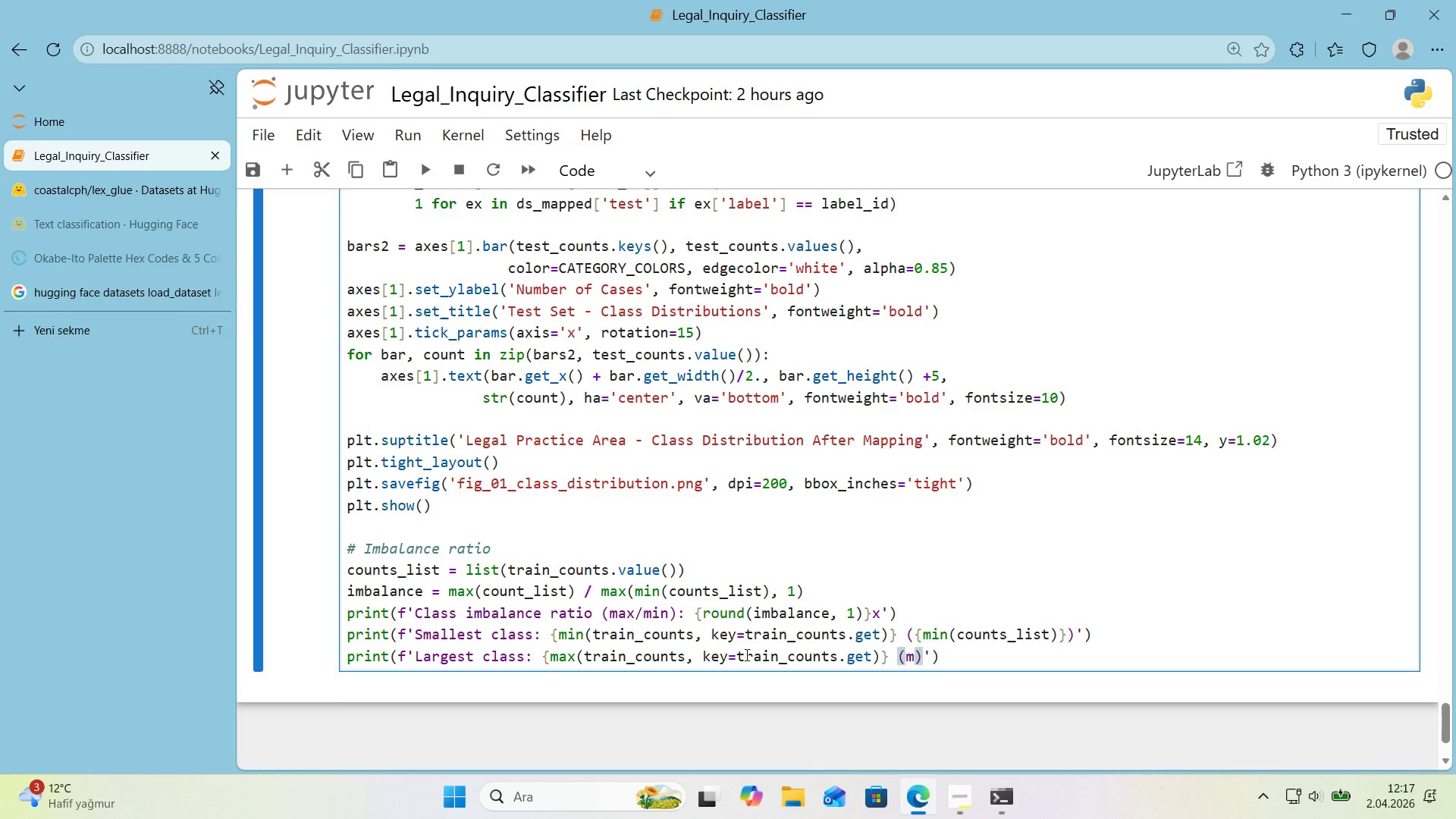 
key(Backspace)
 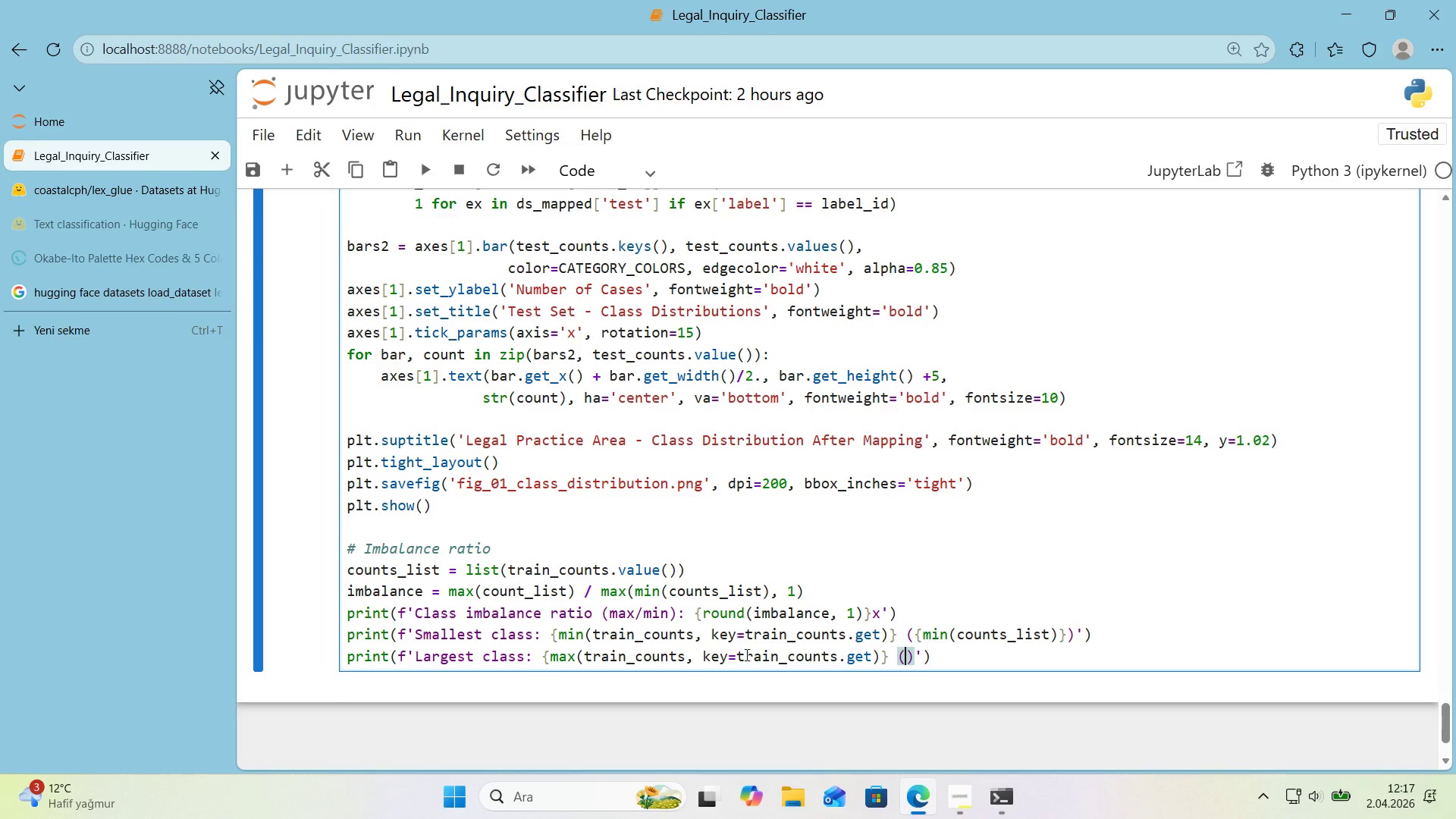 
key(Alt+Control+7)
 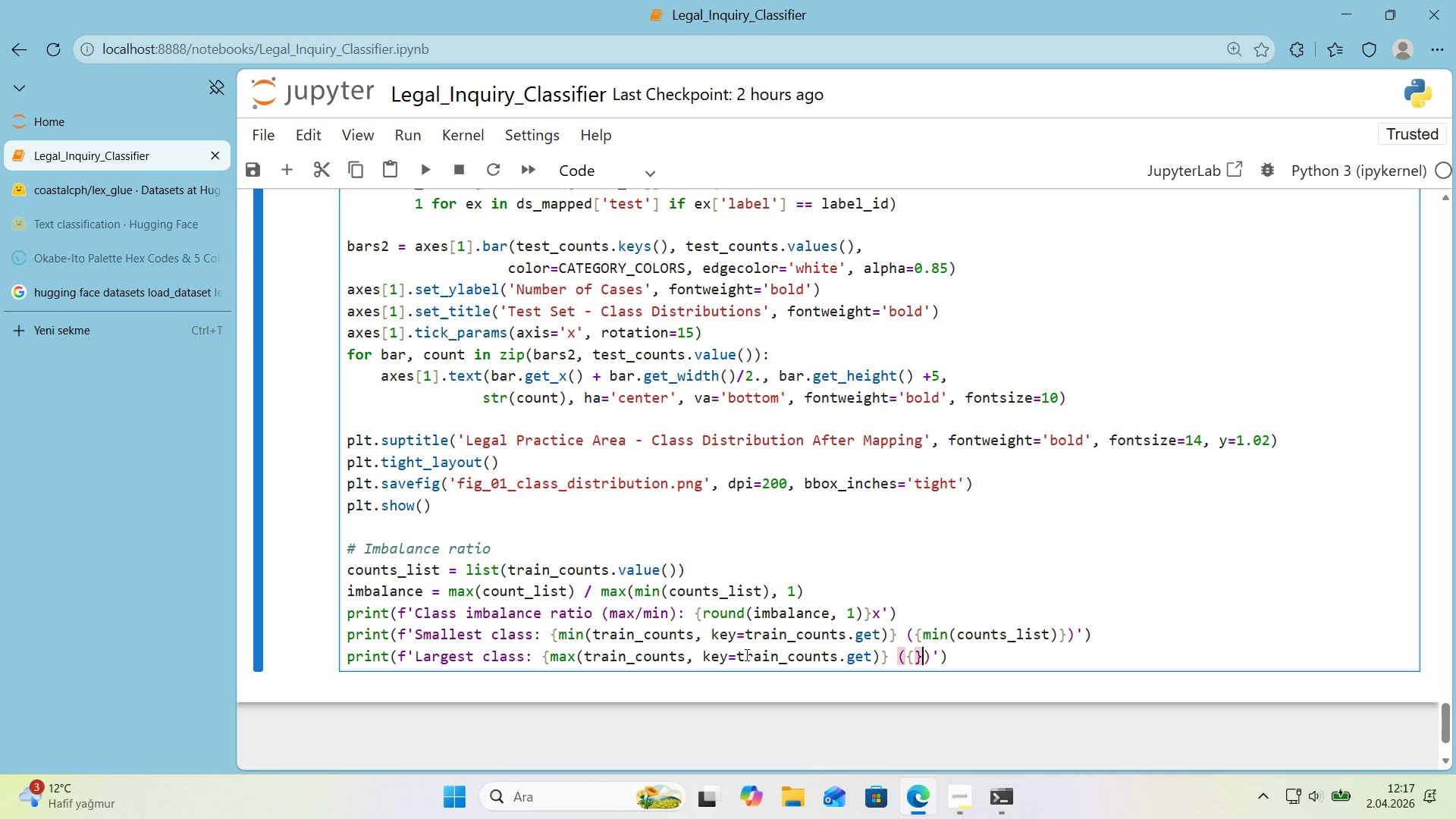 
key(Alt+Control+0)
 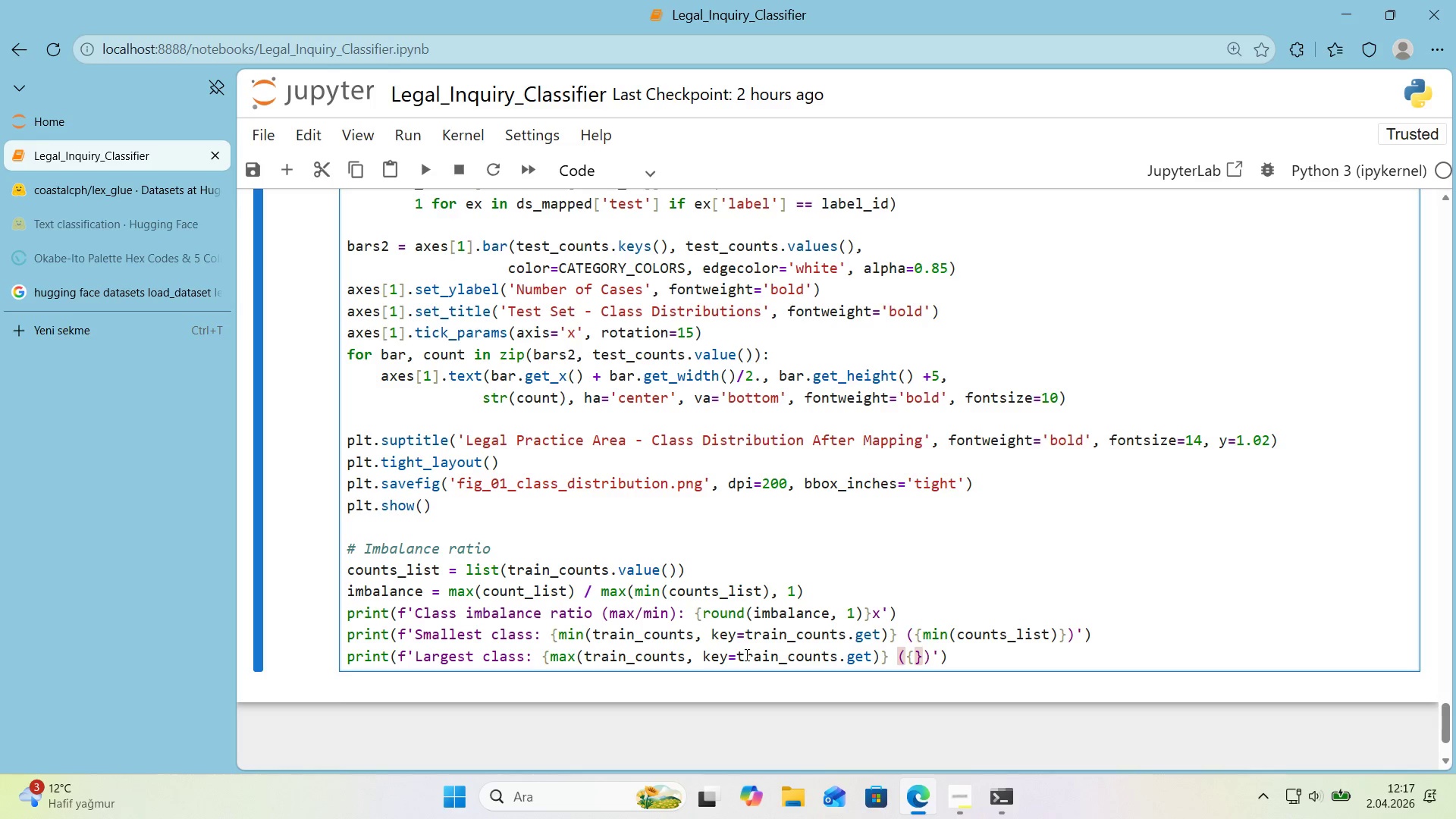 
key(ArrowLeft)
 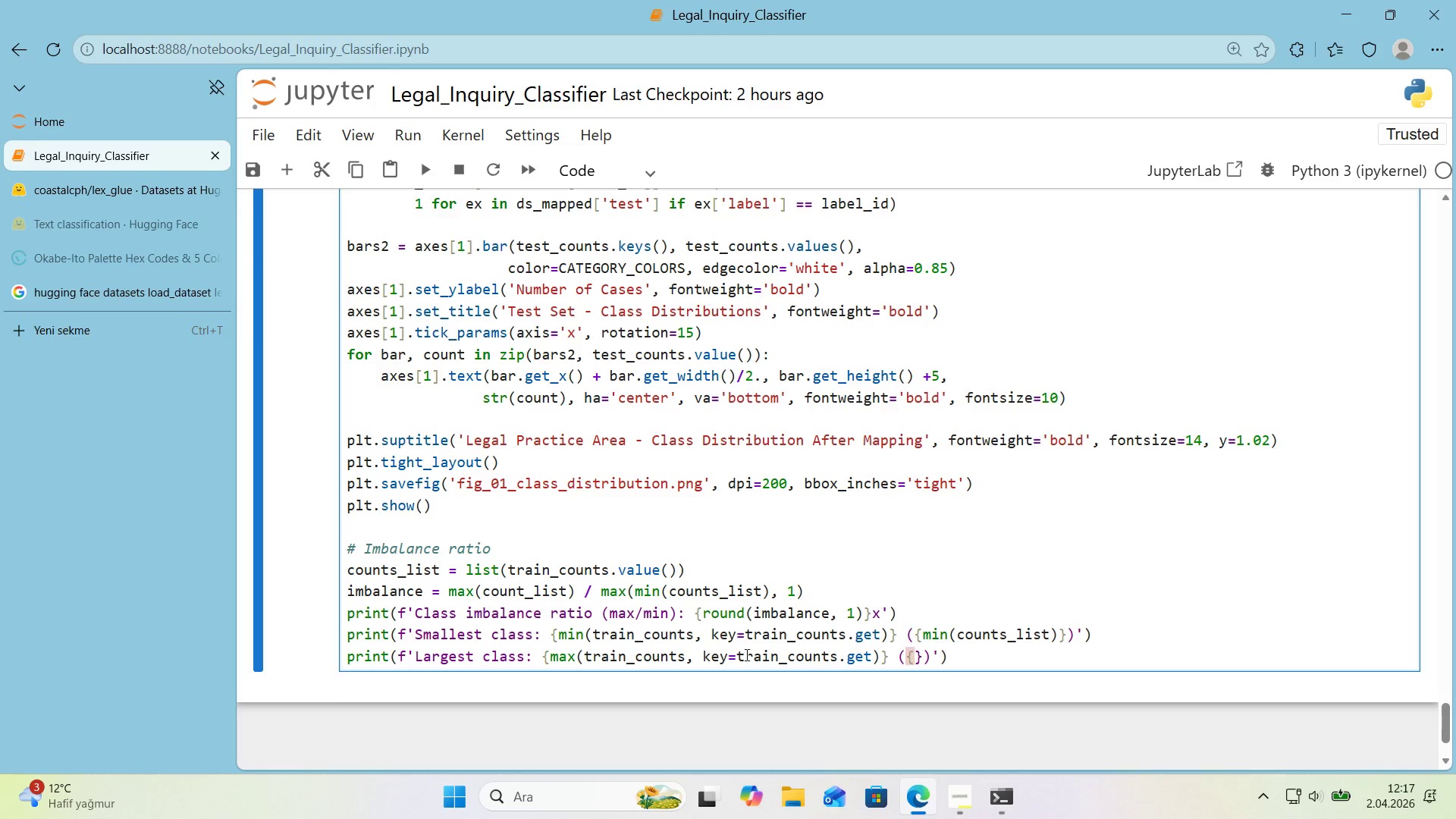 
type(max)
 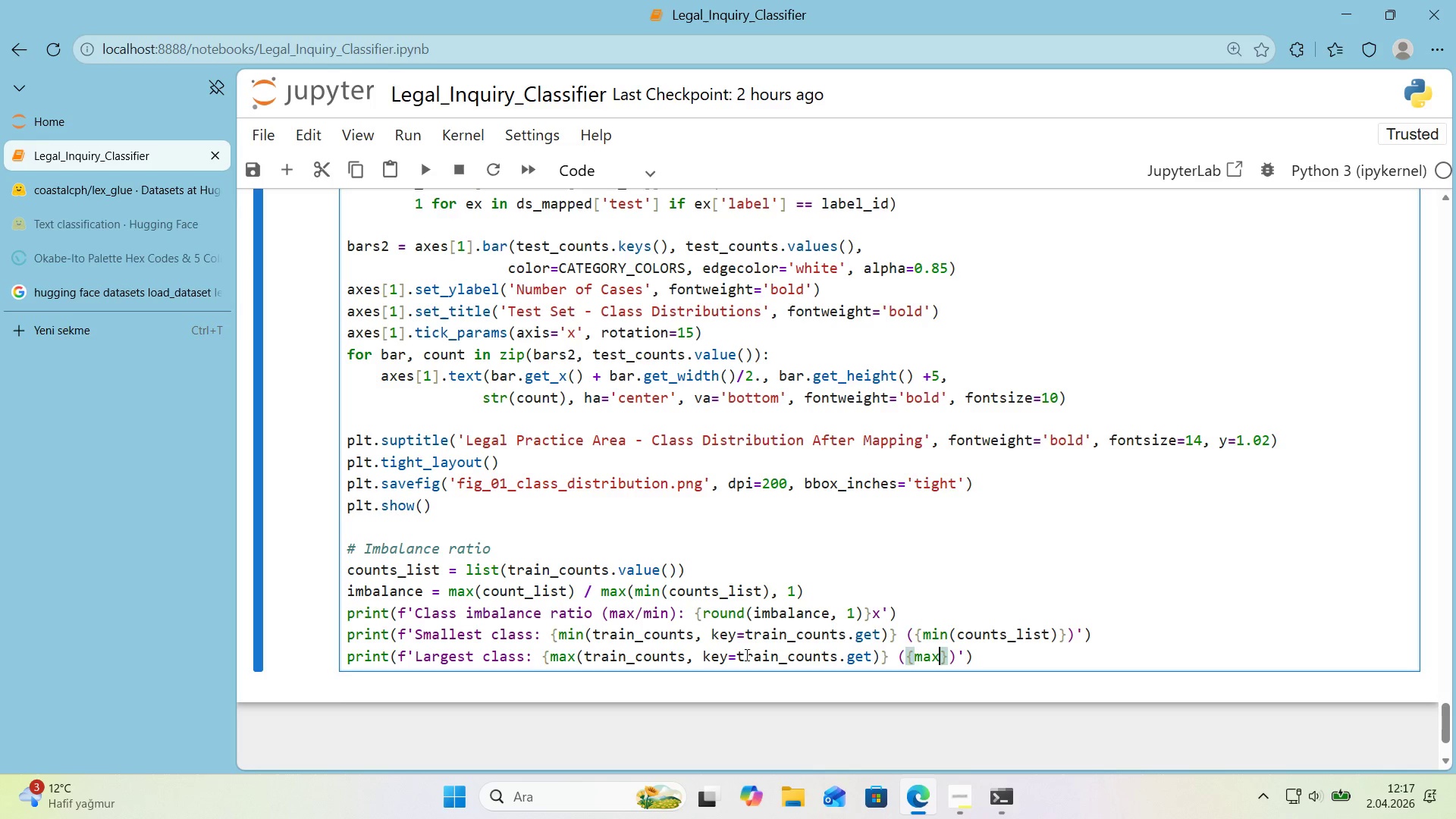 
type(*()
 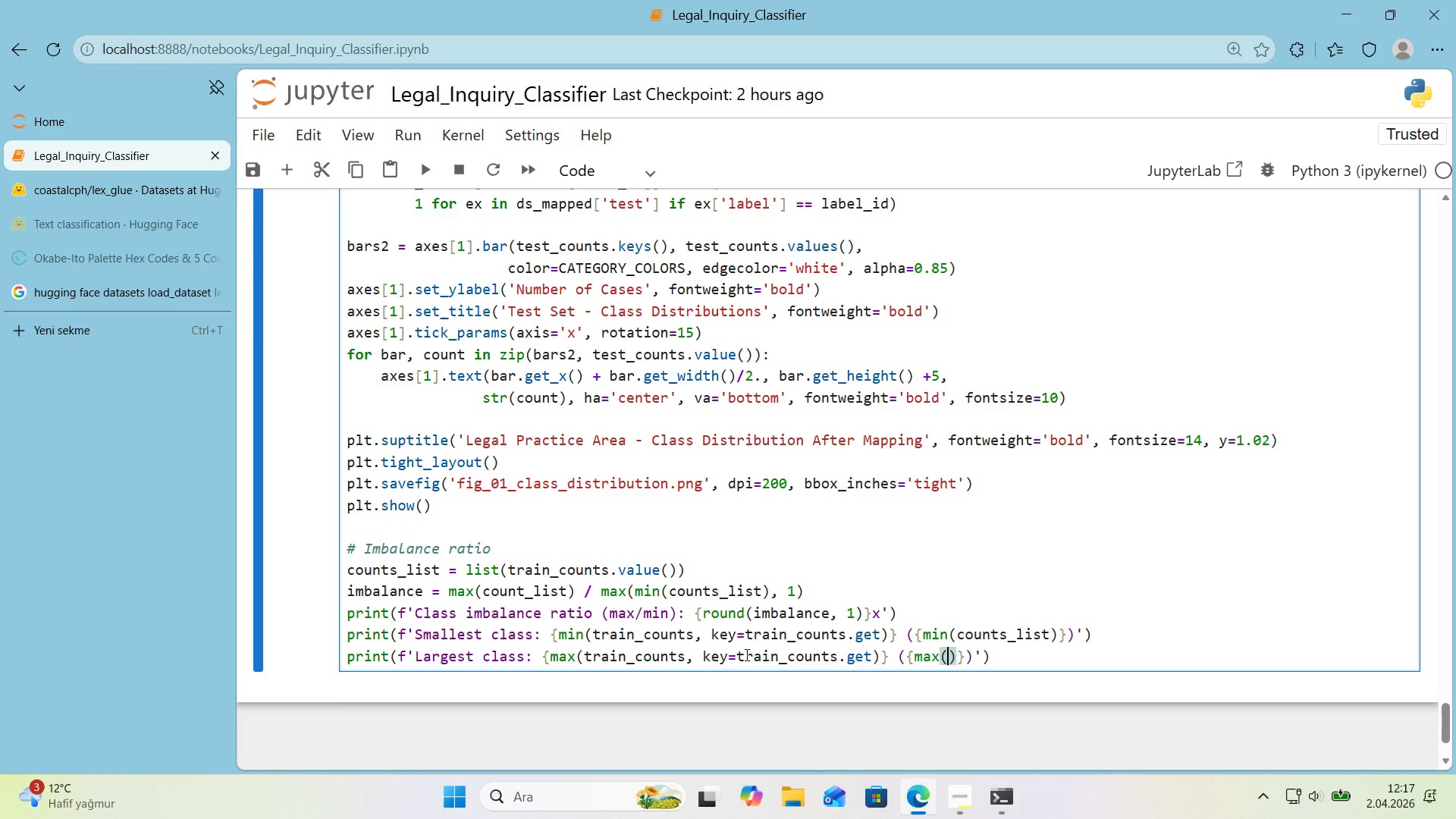 
key(ArrowLeft)
 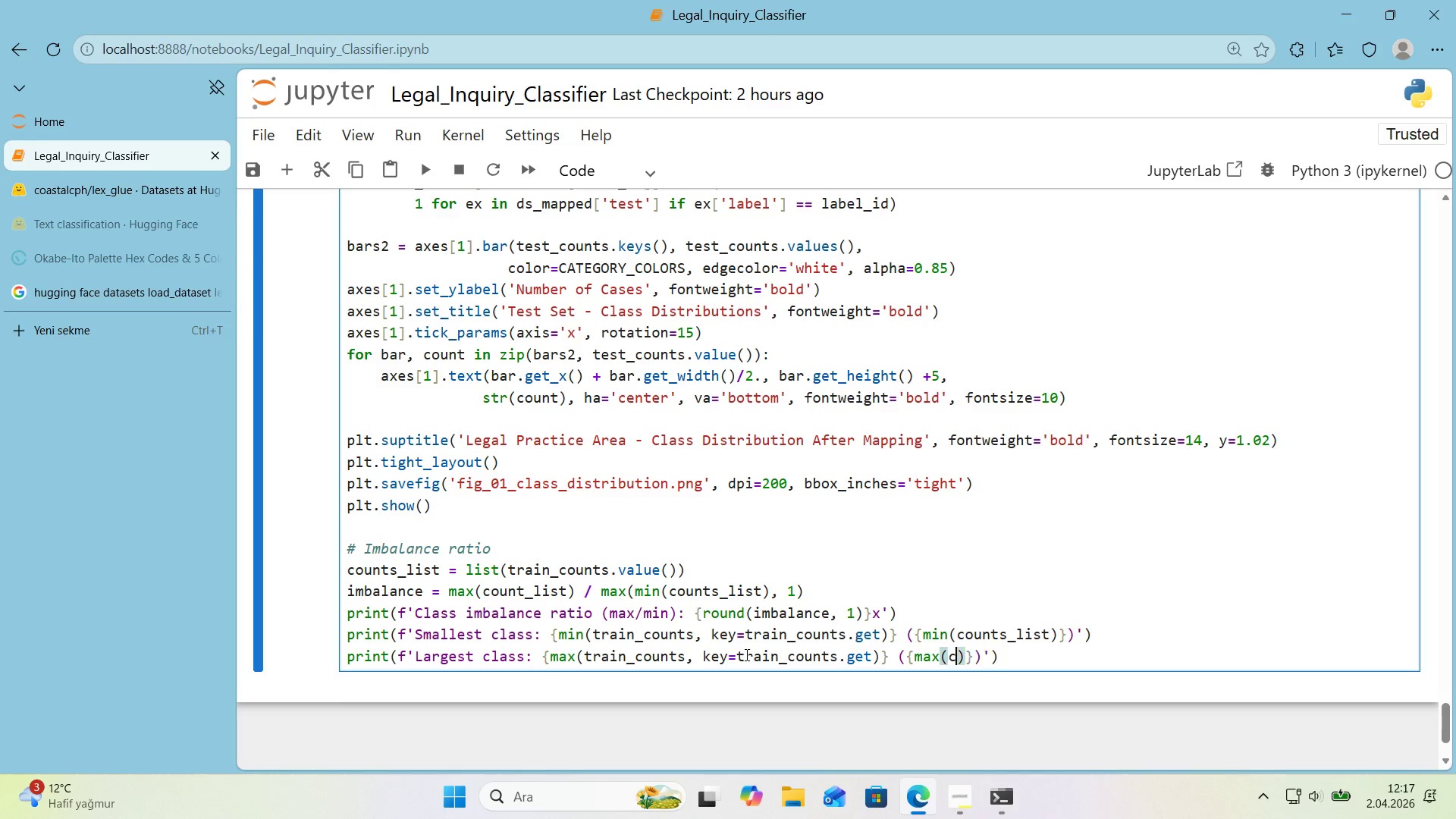 
type(counts_l'st)
 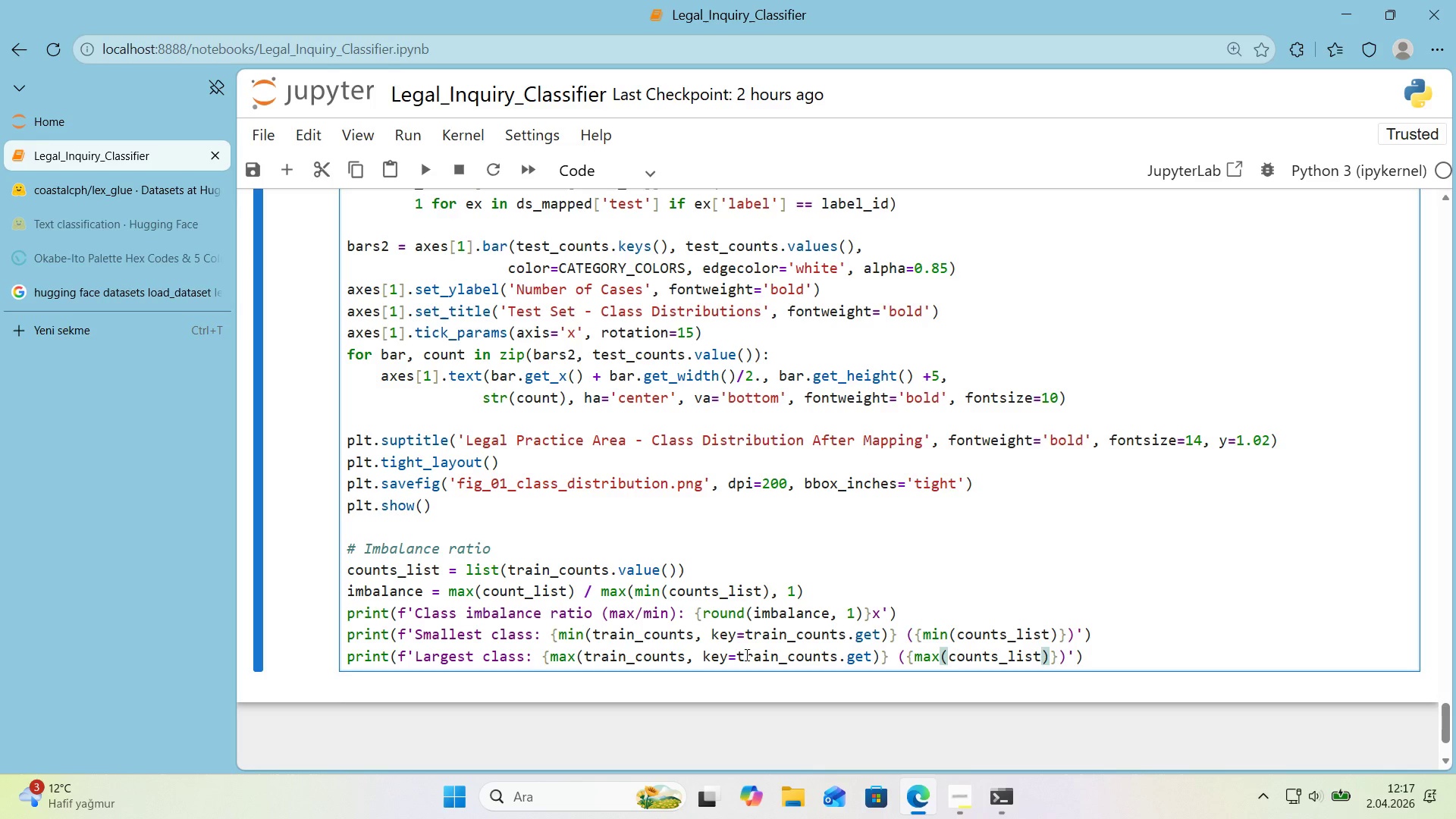 
key(ArrowRight)
 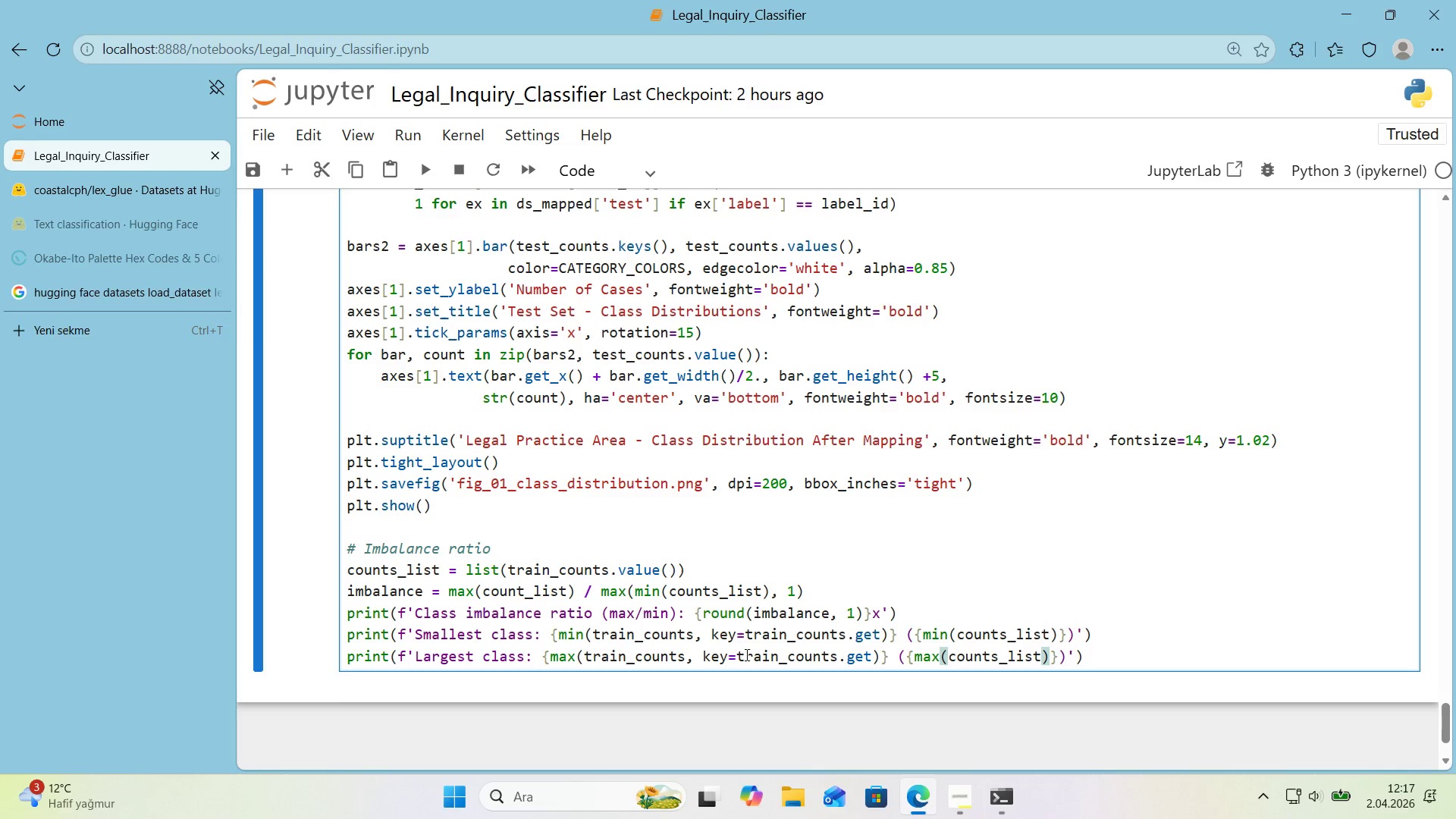 
key(ArrowRight)
 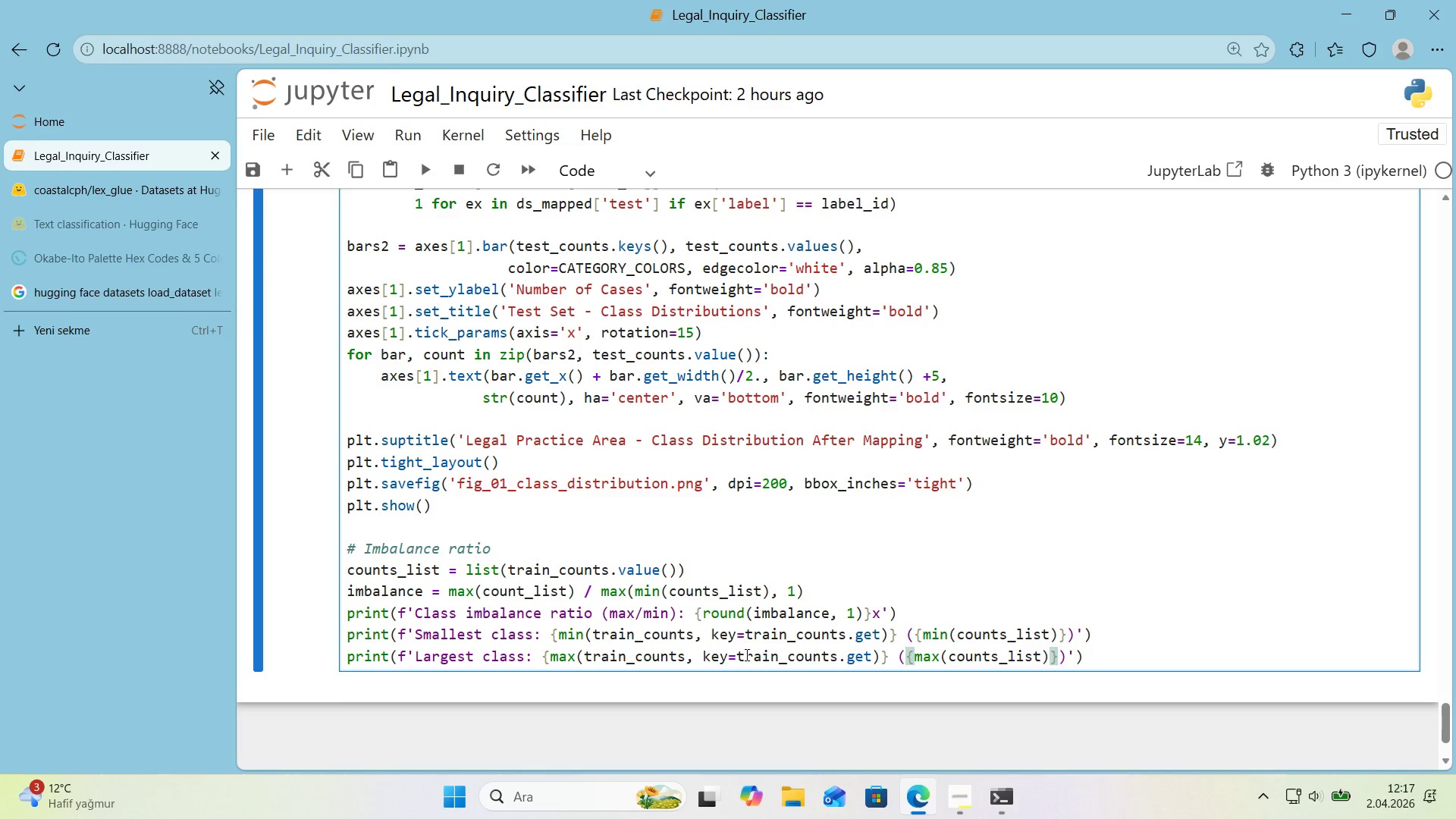 
key(ArrowRight)
 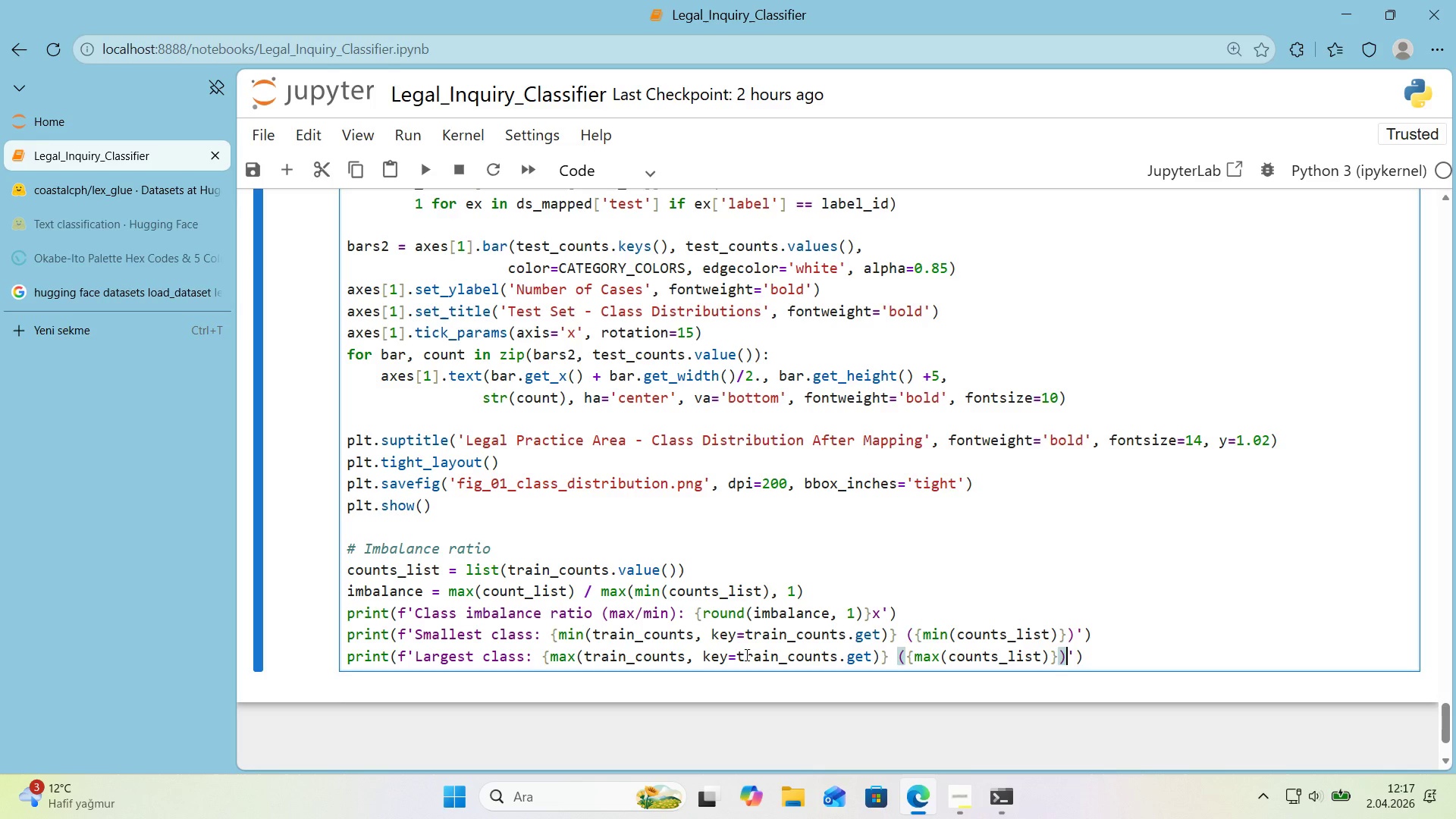 
key(ArrowRight)
 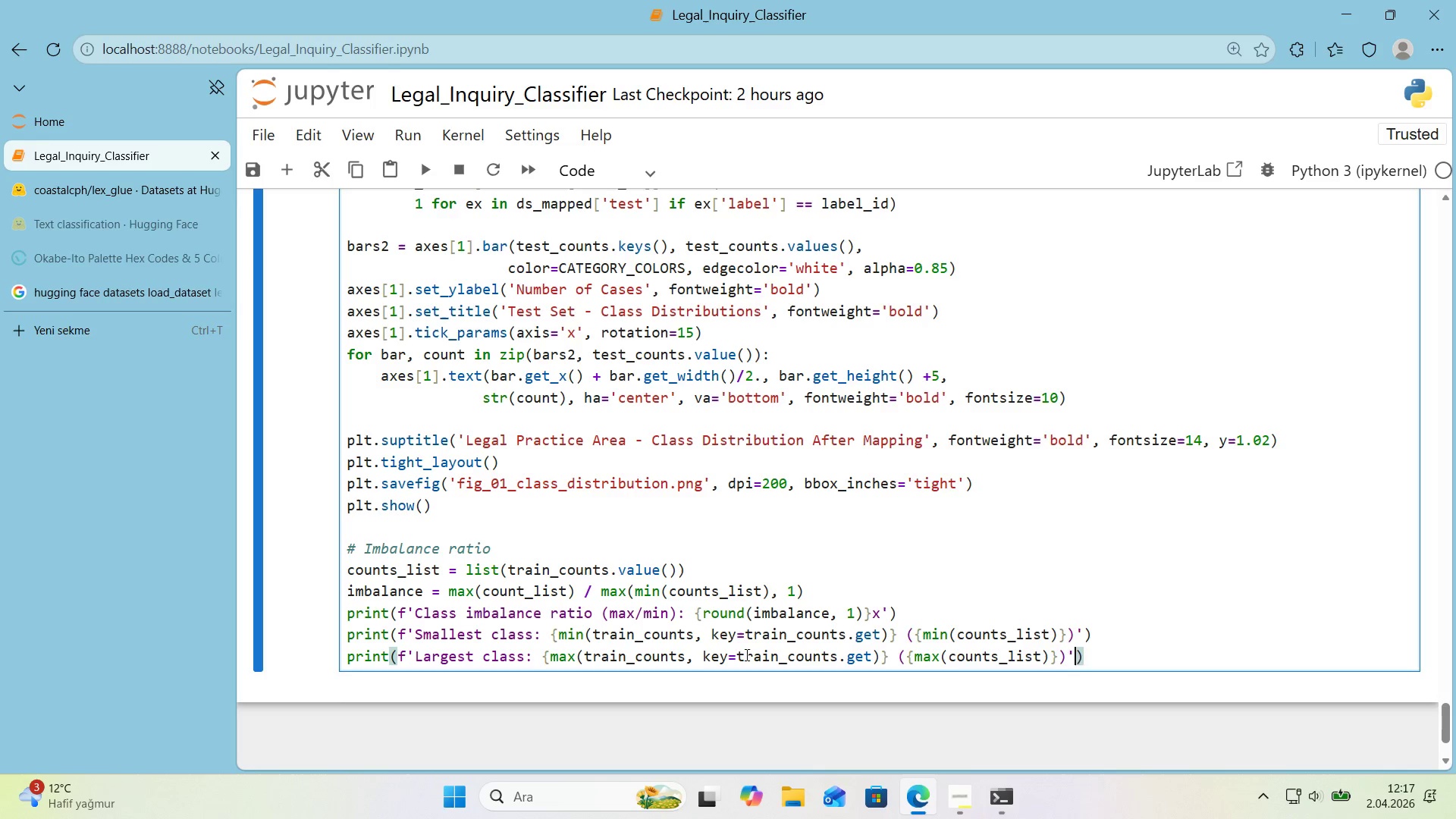 
key(ArrowRight)
 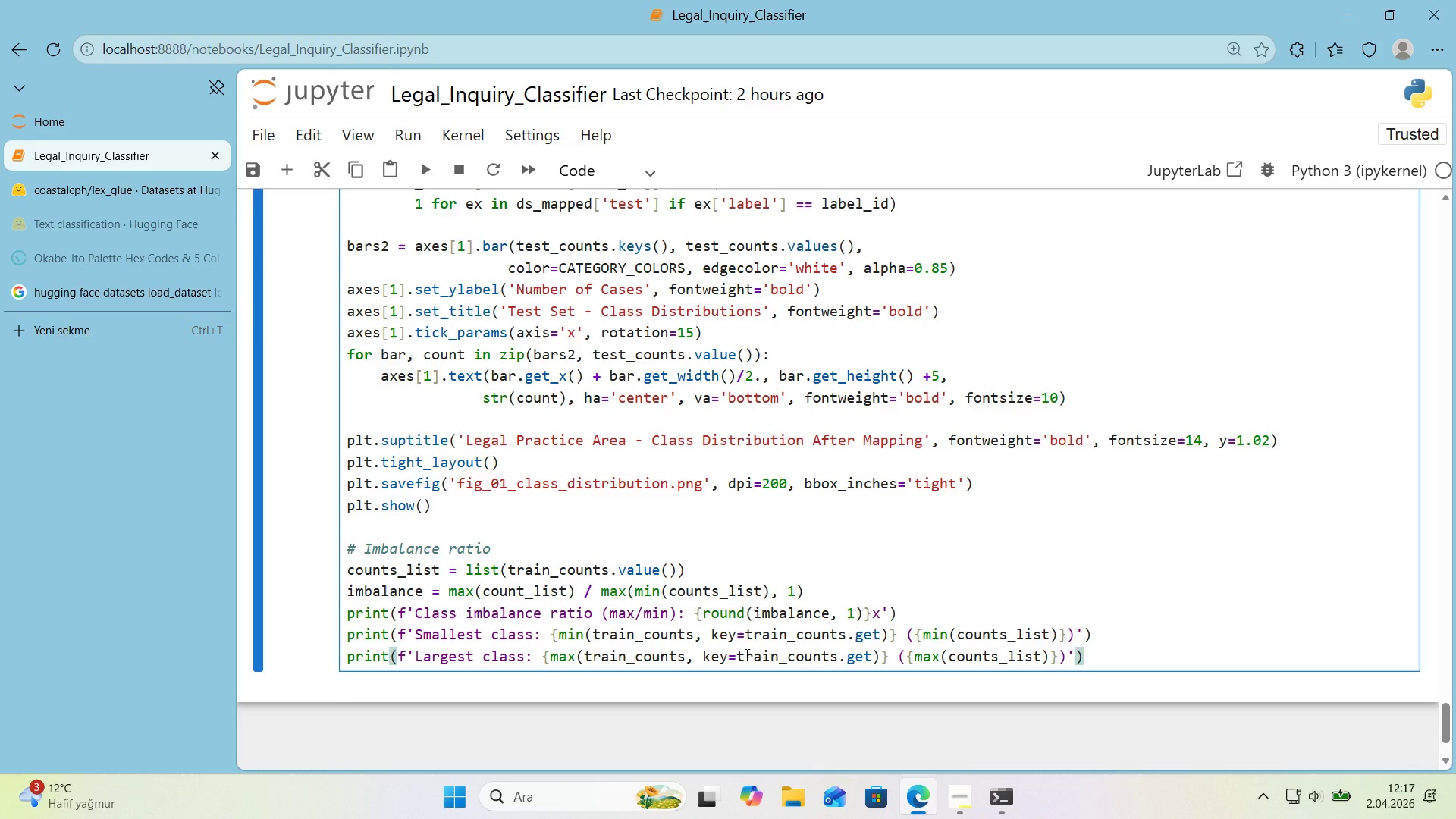 
key(Shift+Enter)
 